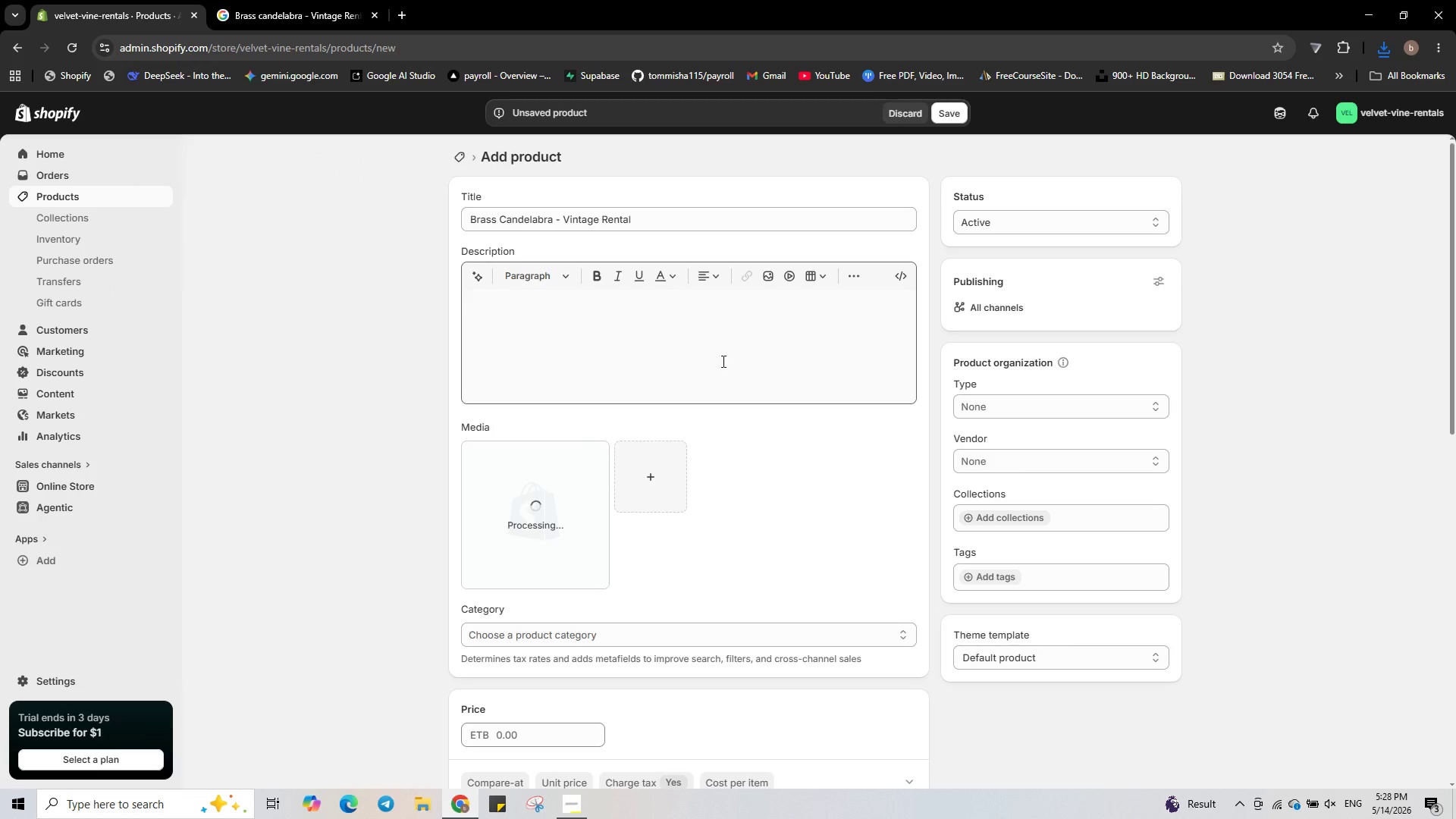 
left_click([1022, 454])
 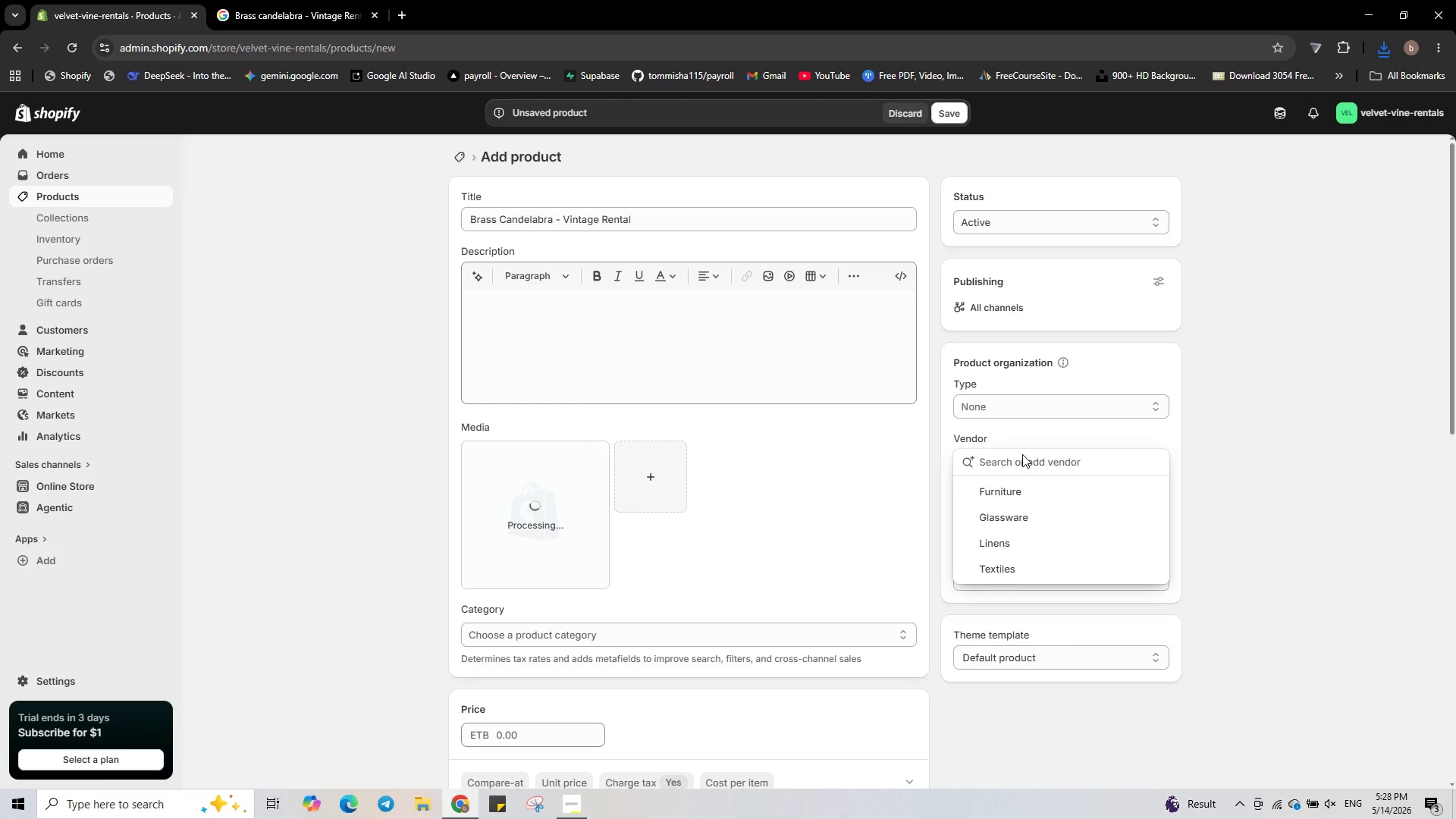 
hold_key(key=CapsLock, duration=0.33)
 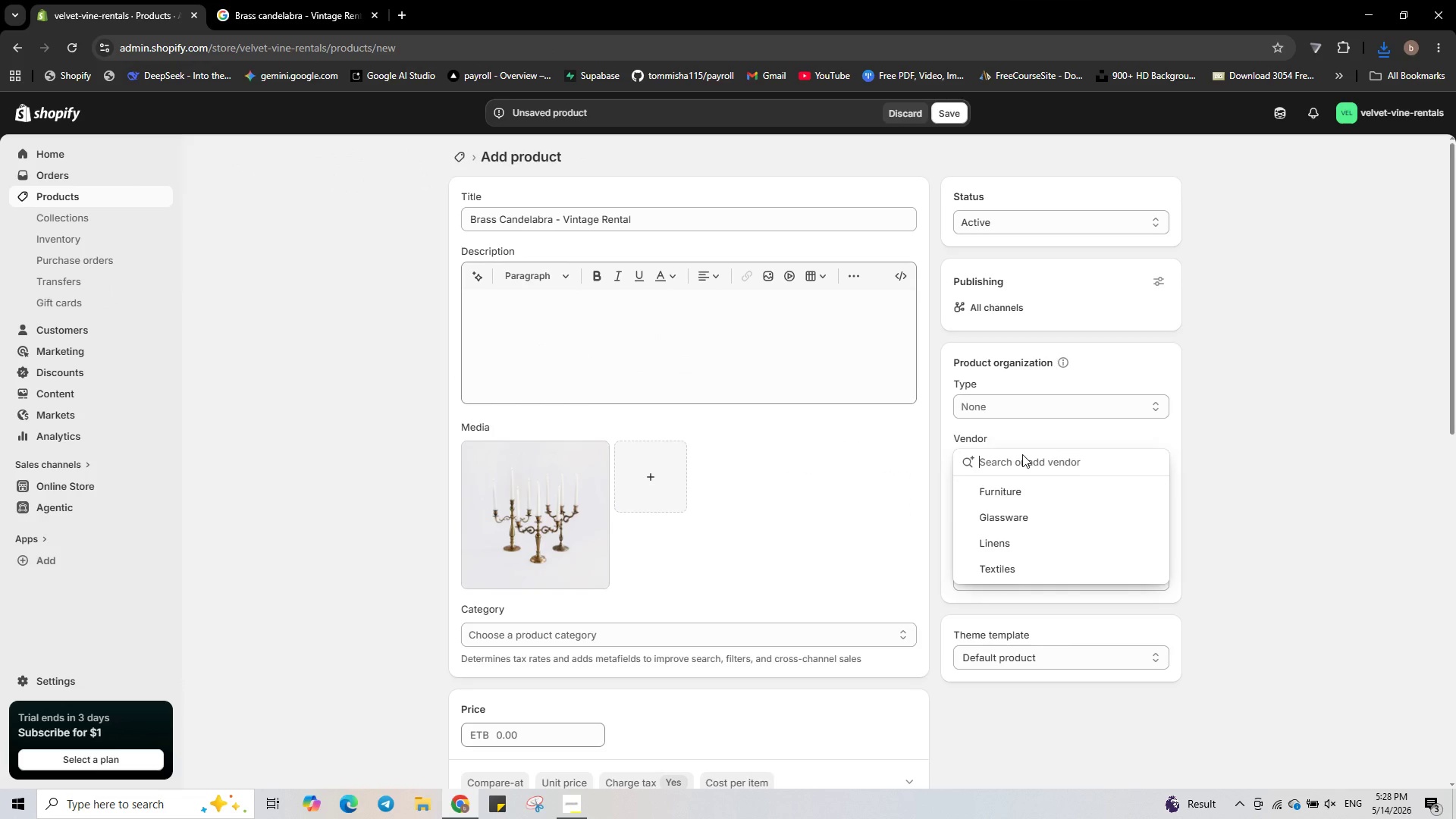 
type(Tabletop Decor)
 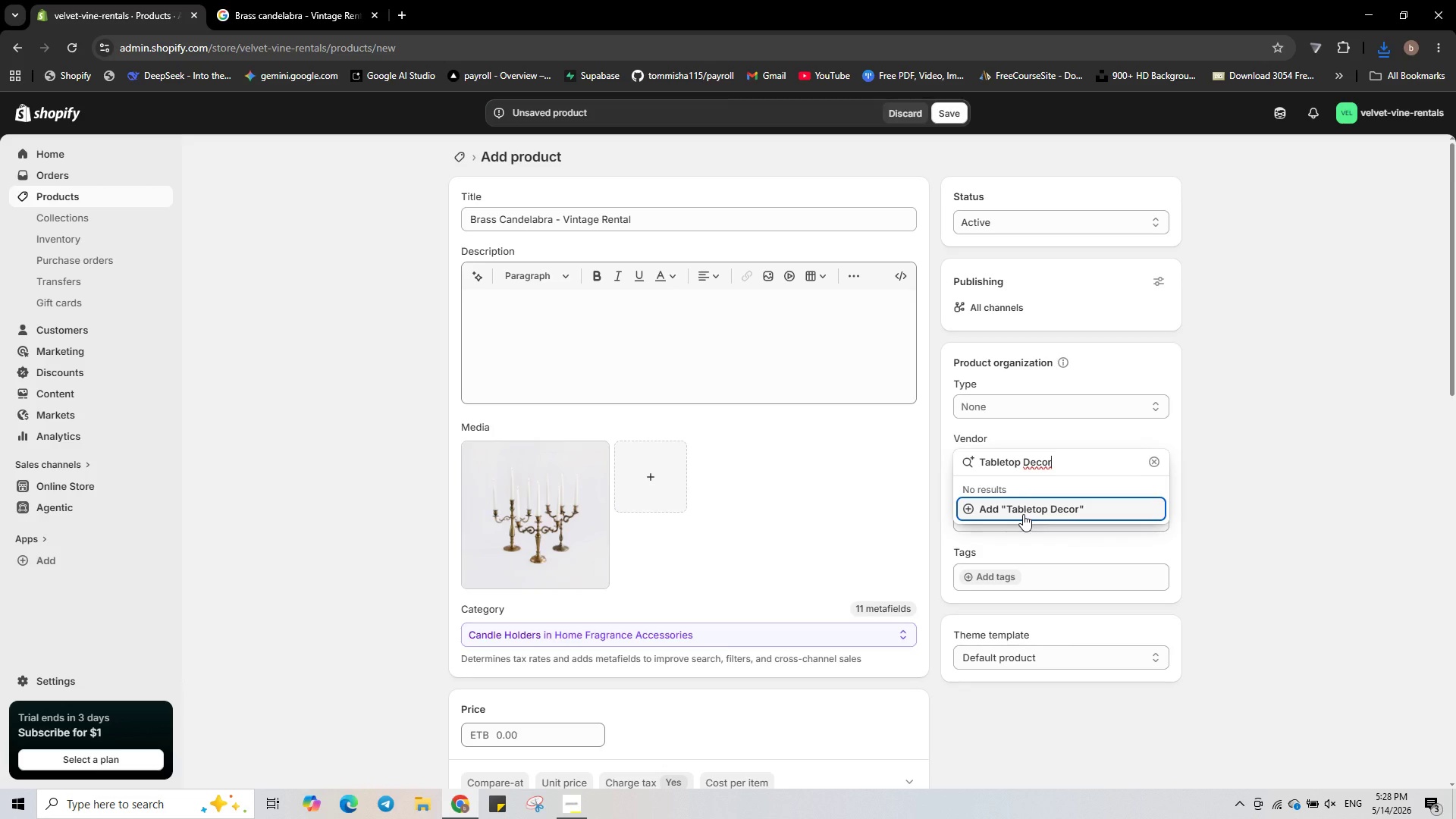 
left_click([1023, 514])
 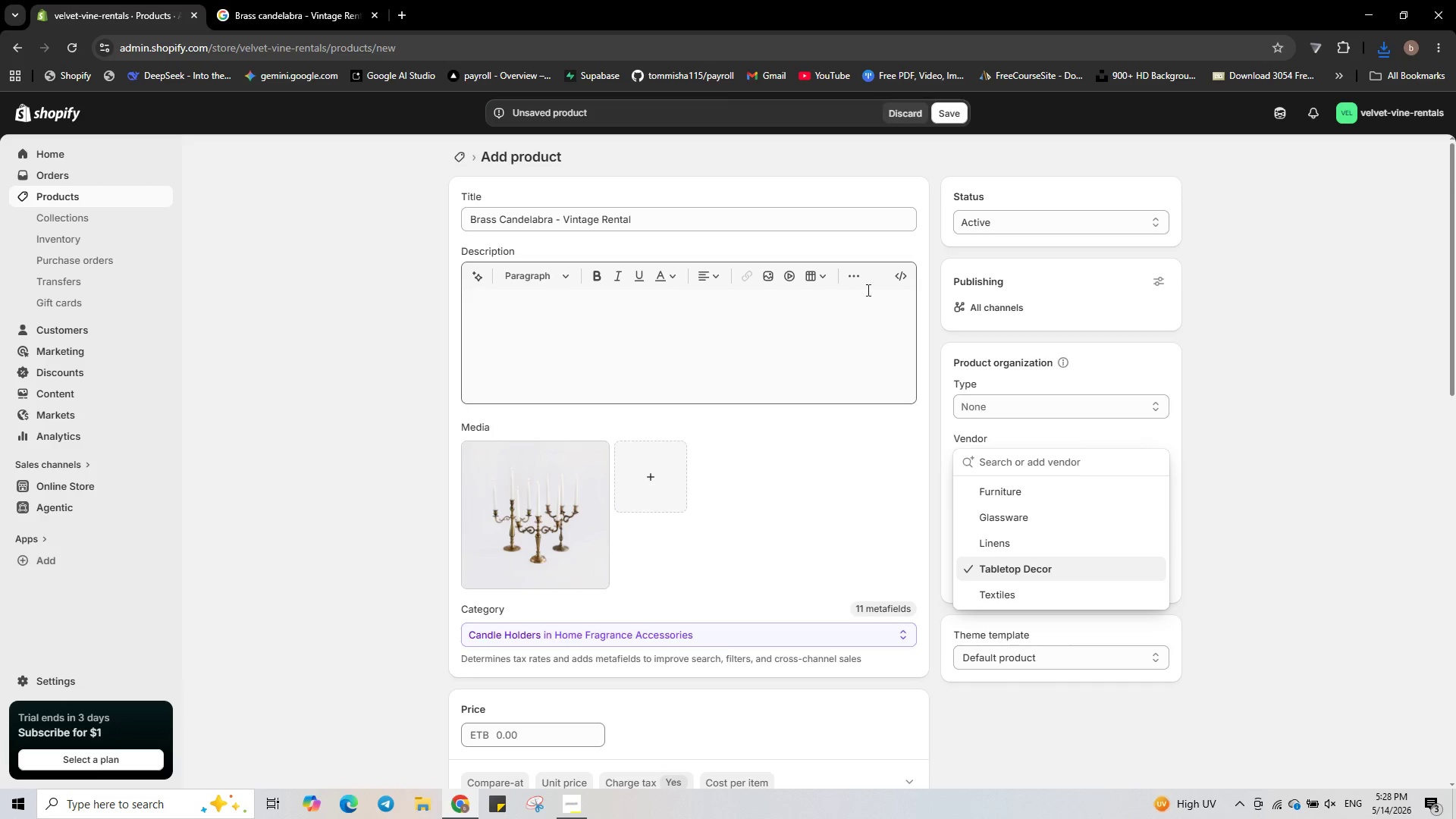 
left_click([901, 283])
 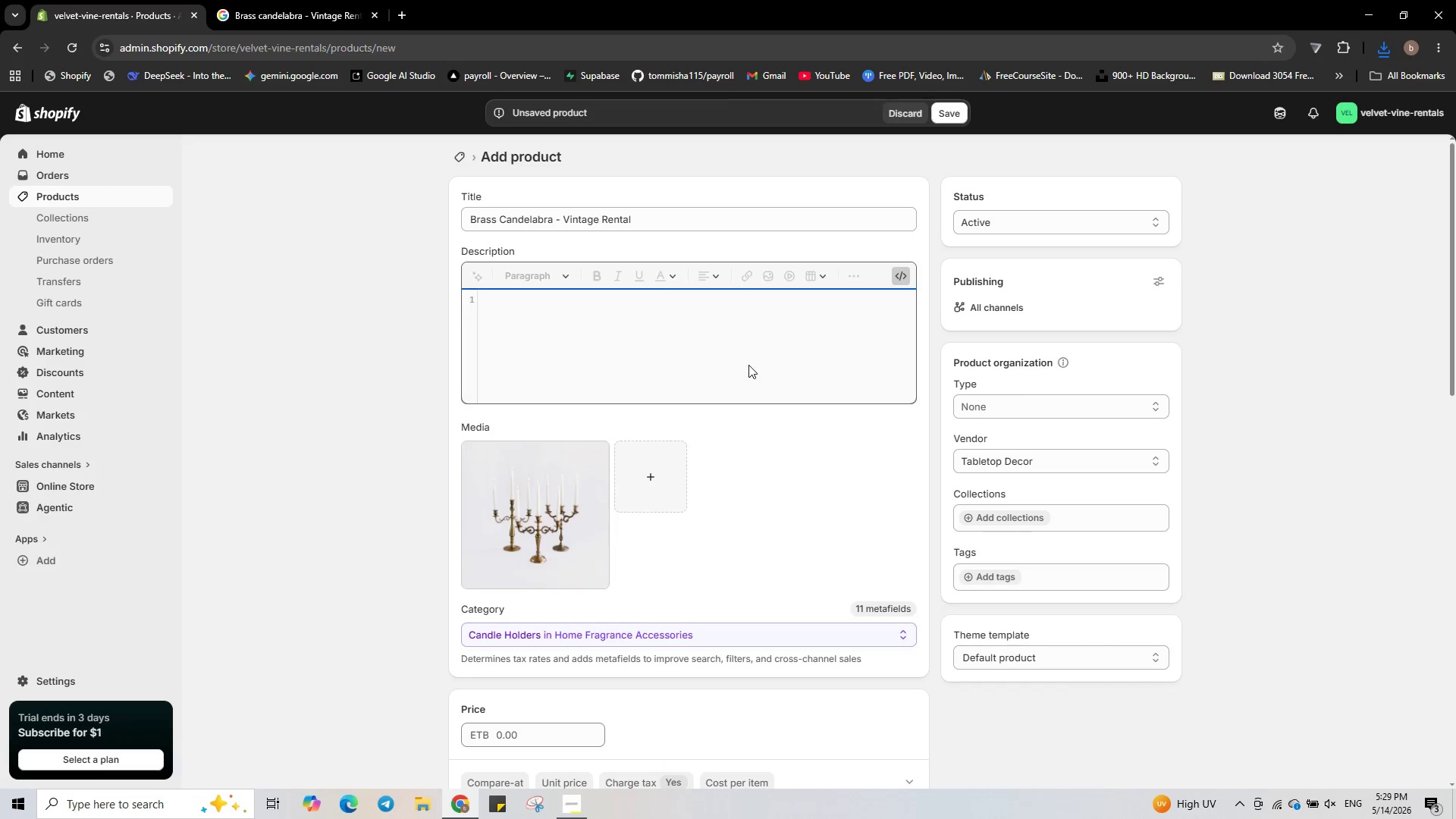 
key(Shift+ShiftRight)
 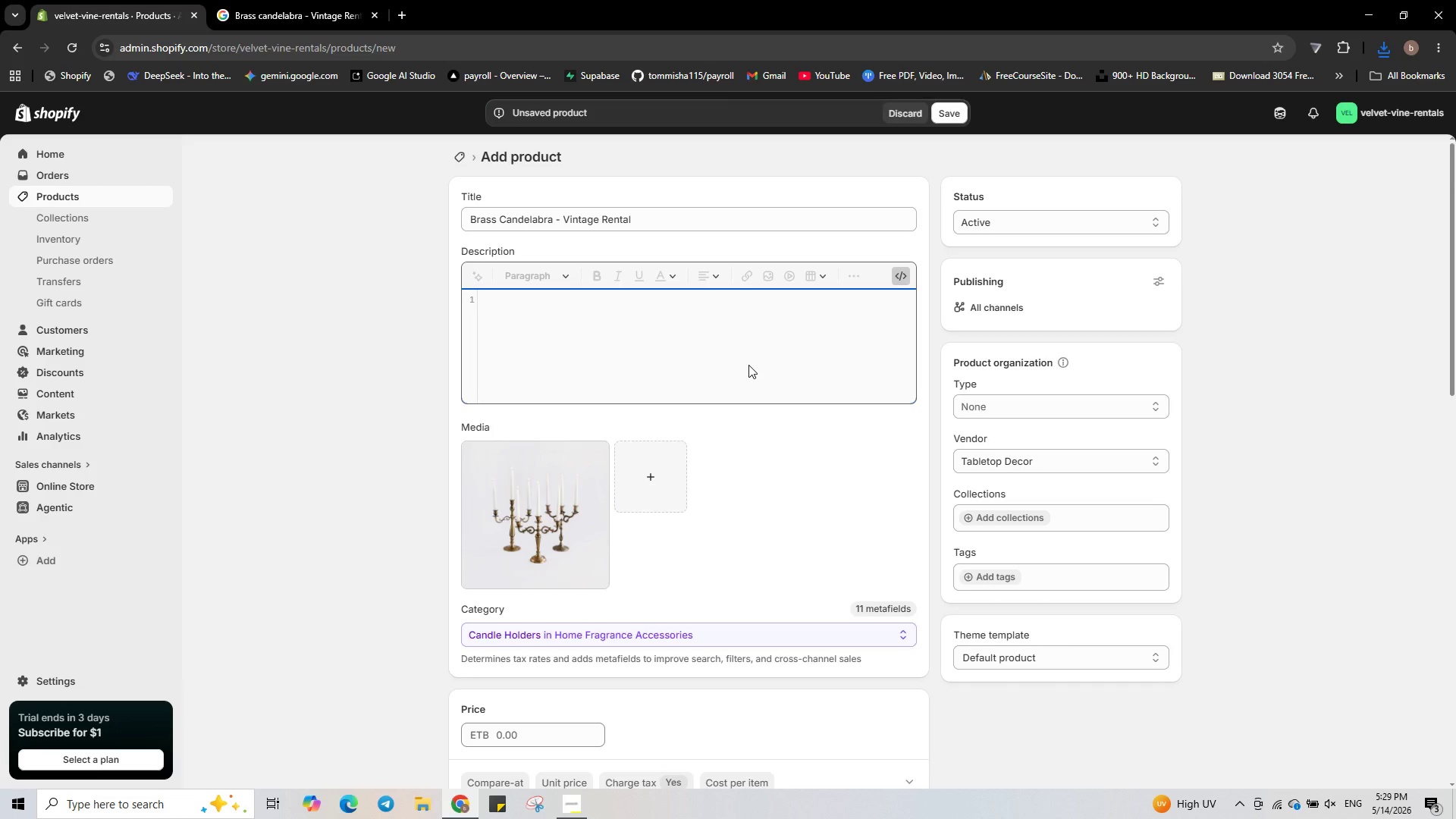 
key(Shift+Comma)
 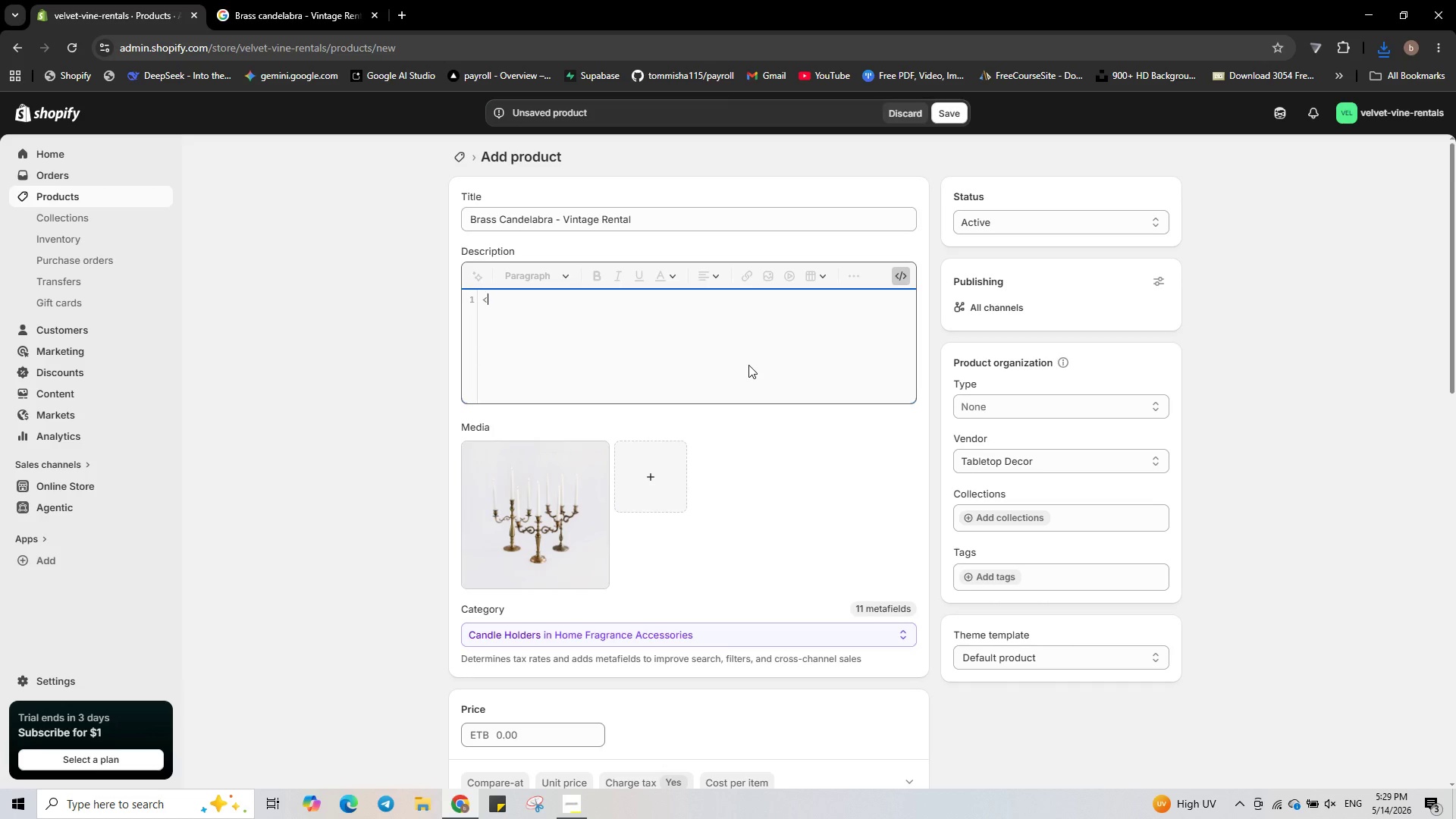 
key(P)
 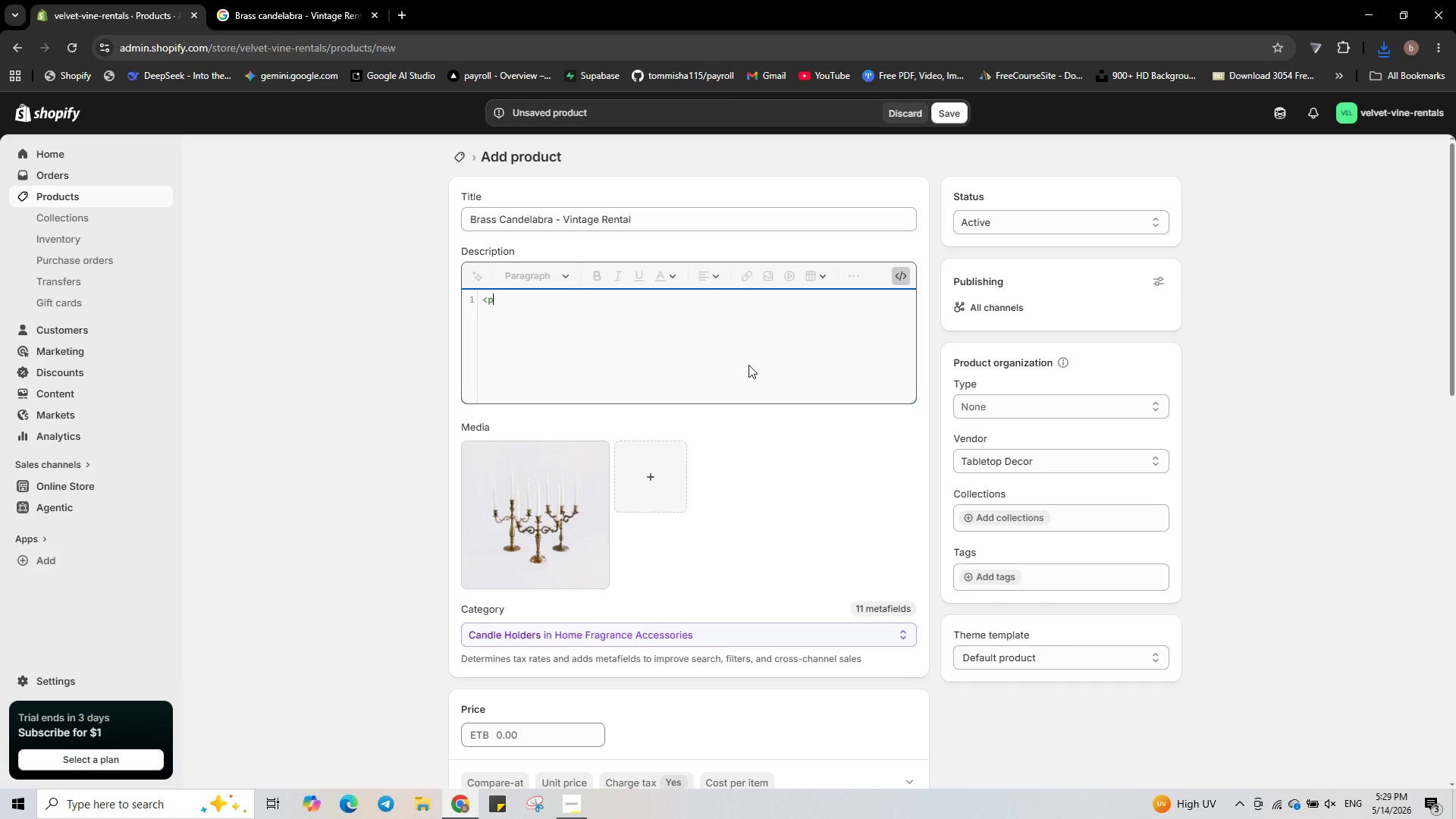 
key(Shift+ShiftRight)
 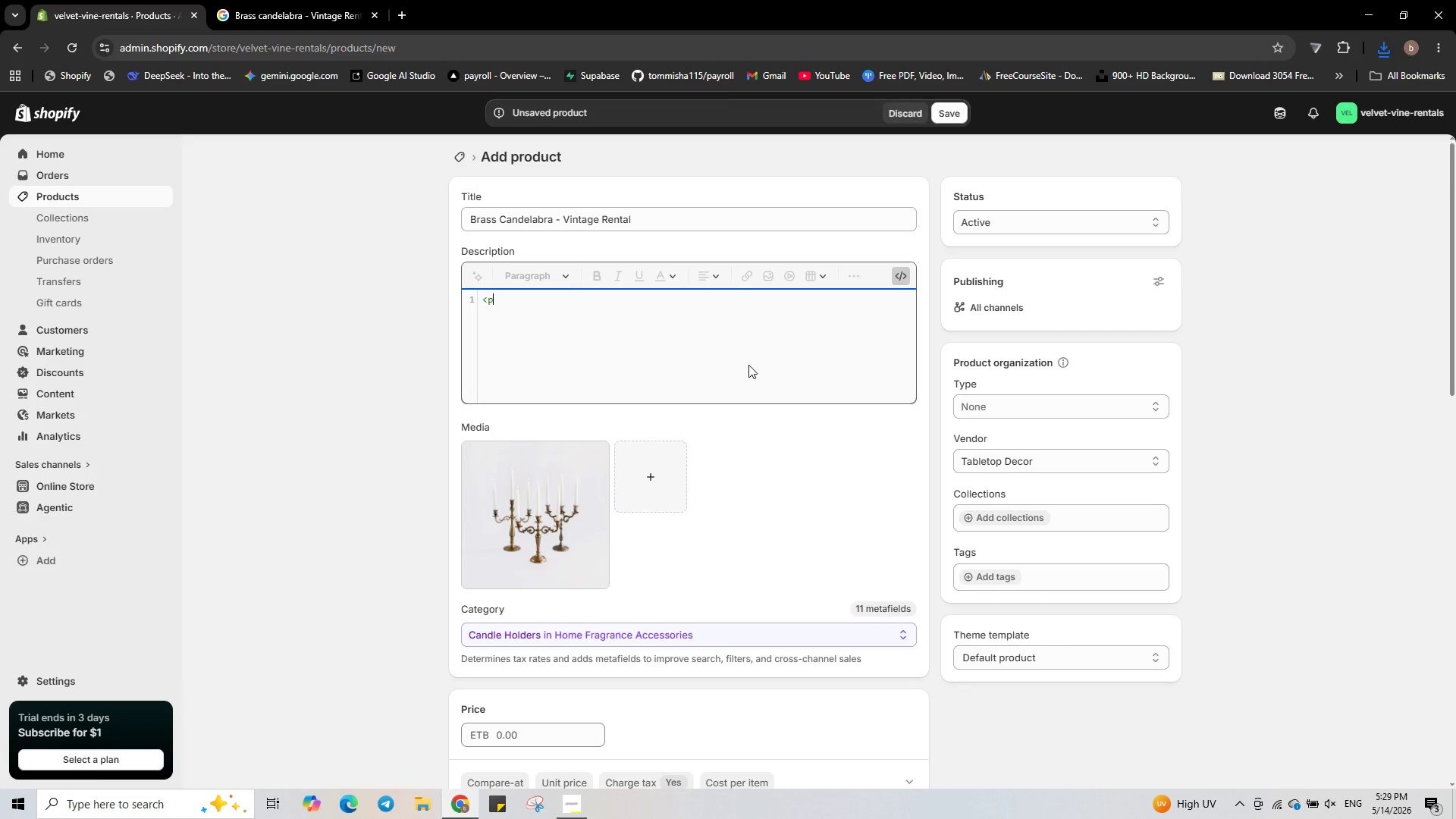 
key(Shift+Period)
 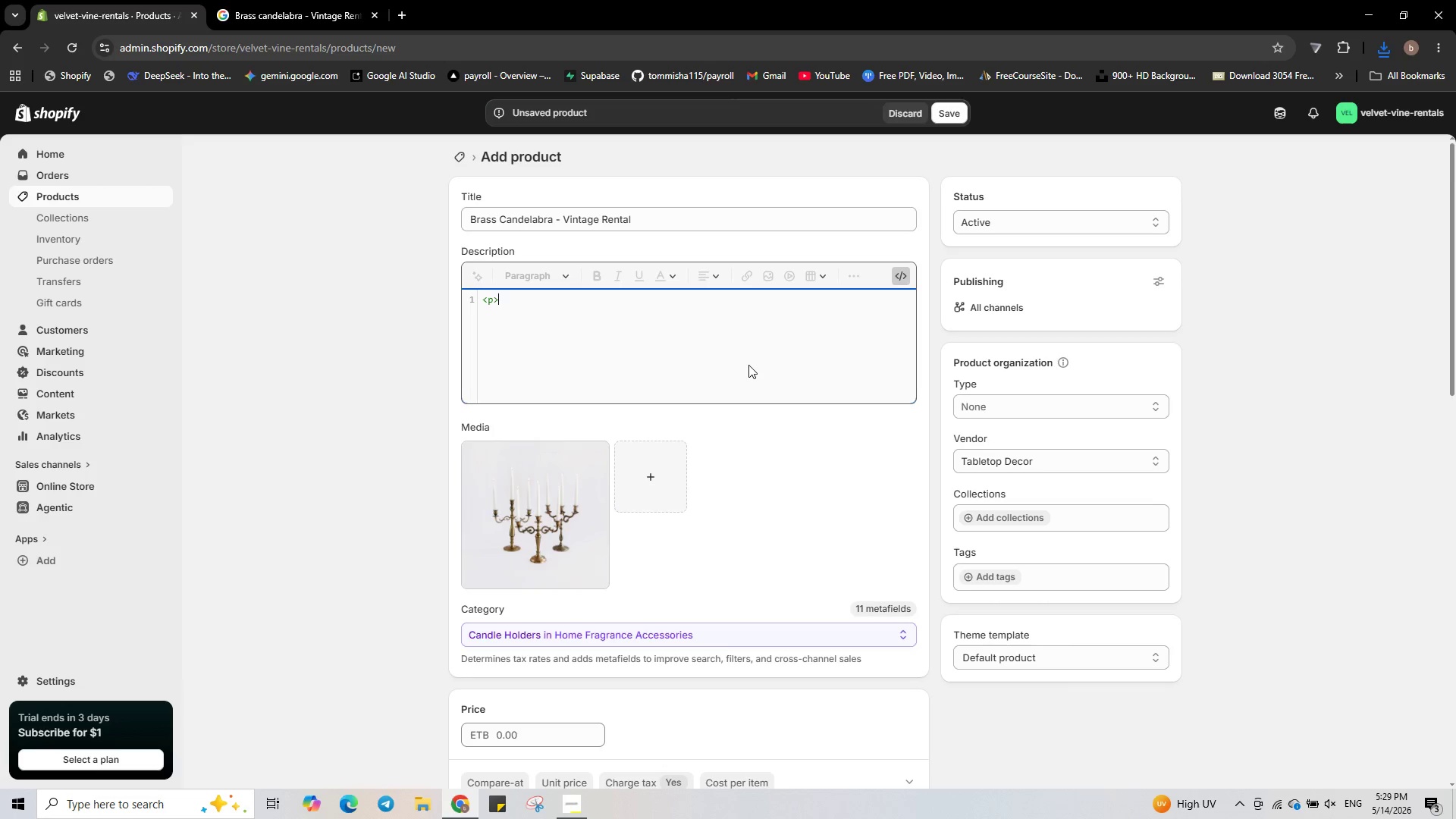 
type(Antique brass candelabra adds a vintage y)
key(Backspace)
type(touch. Fragile - handel with care,/p>)
 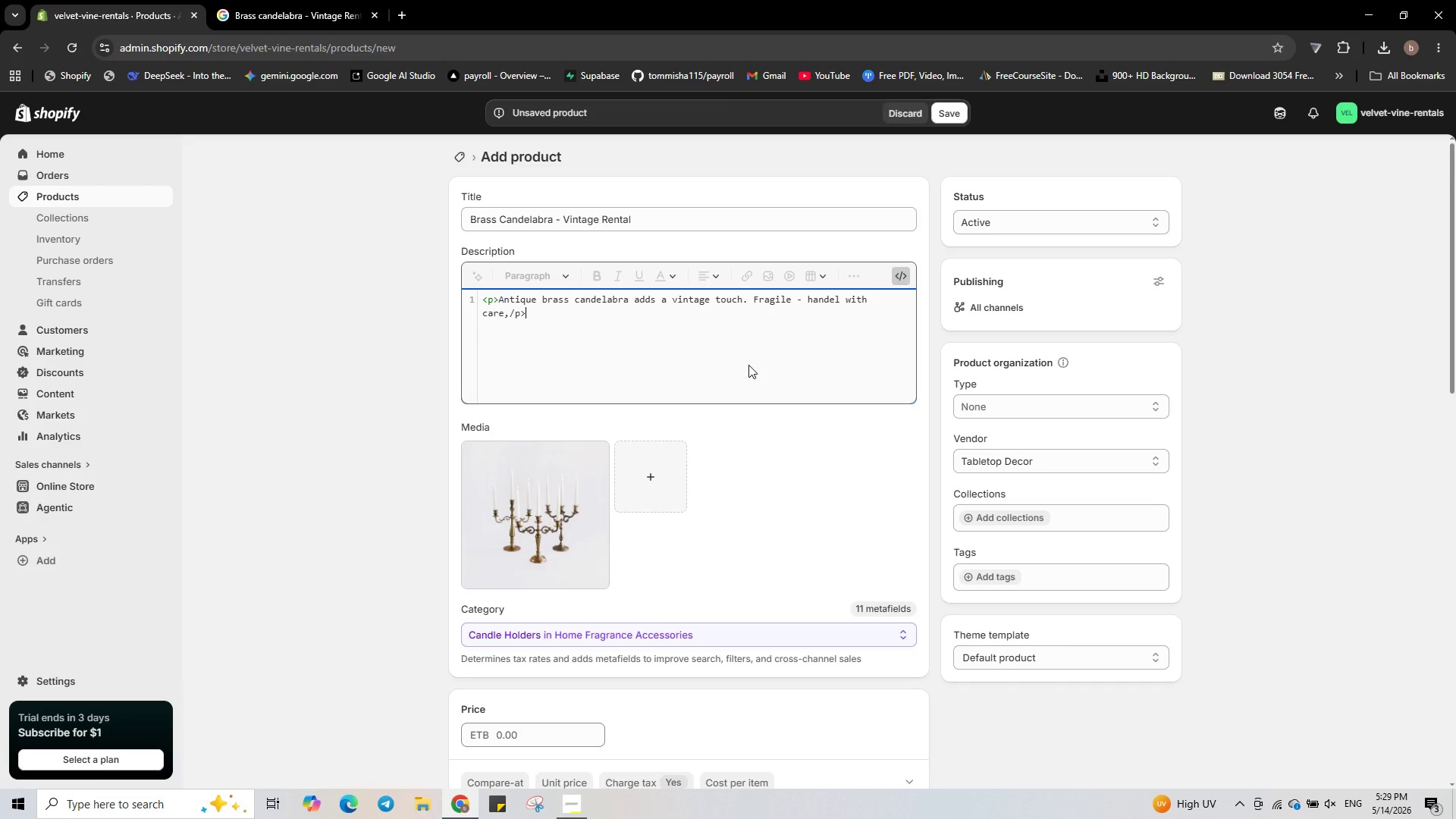 
key(ArrowLeft)
 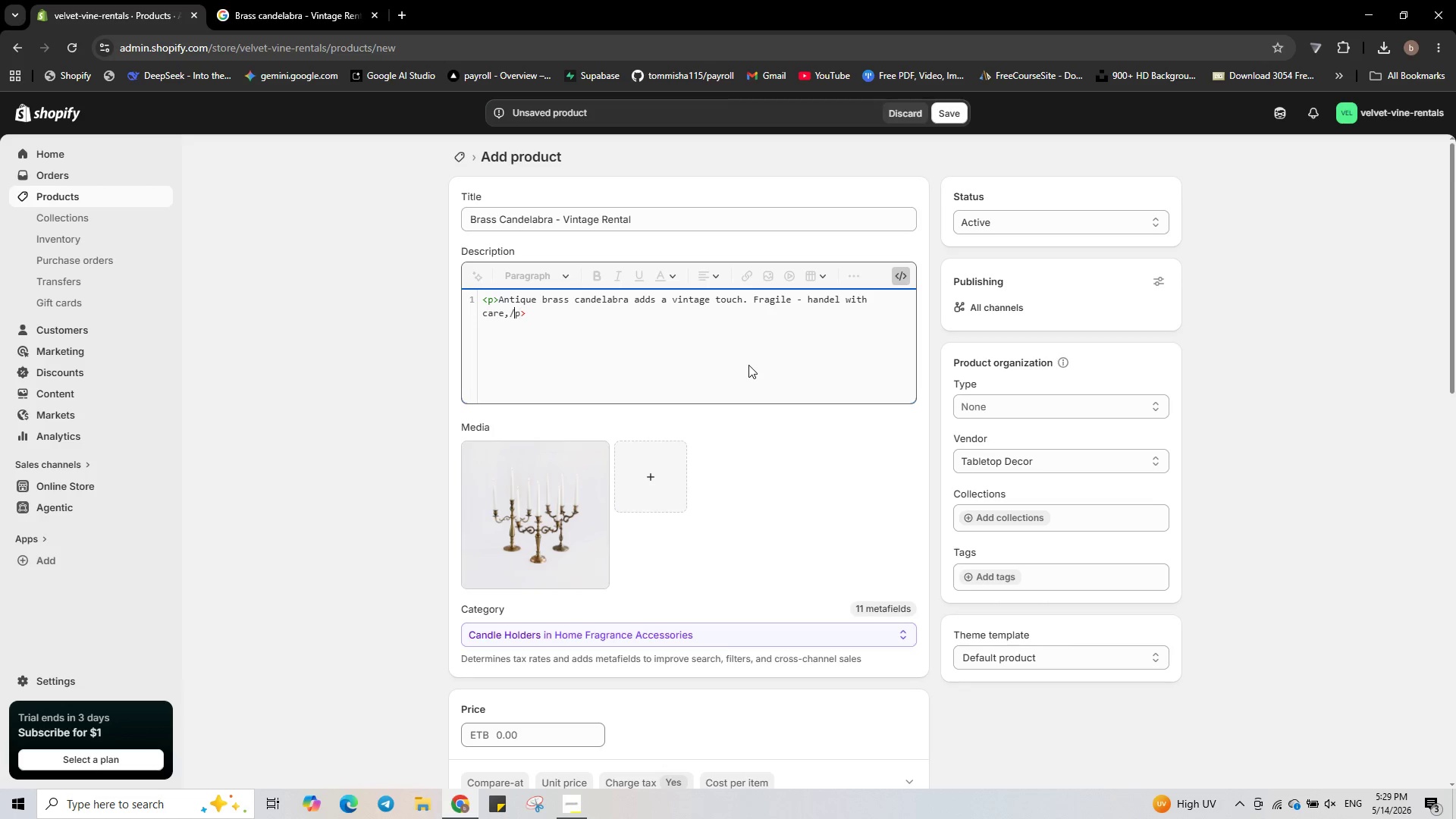 
key(ArrowLeft)
 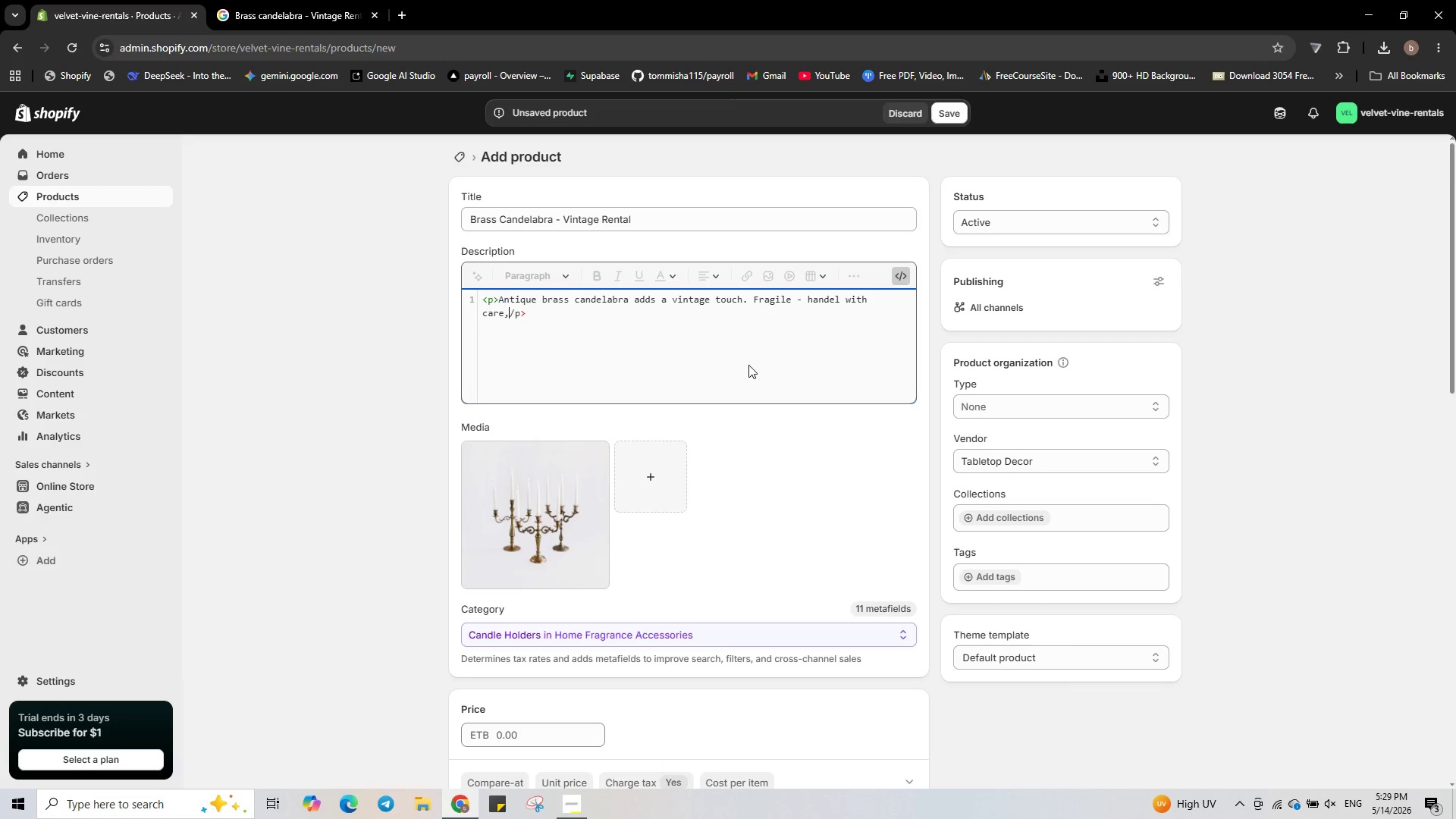 
key(ArrowLeft)
 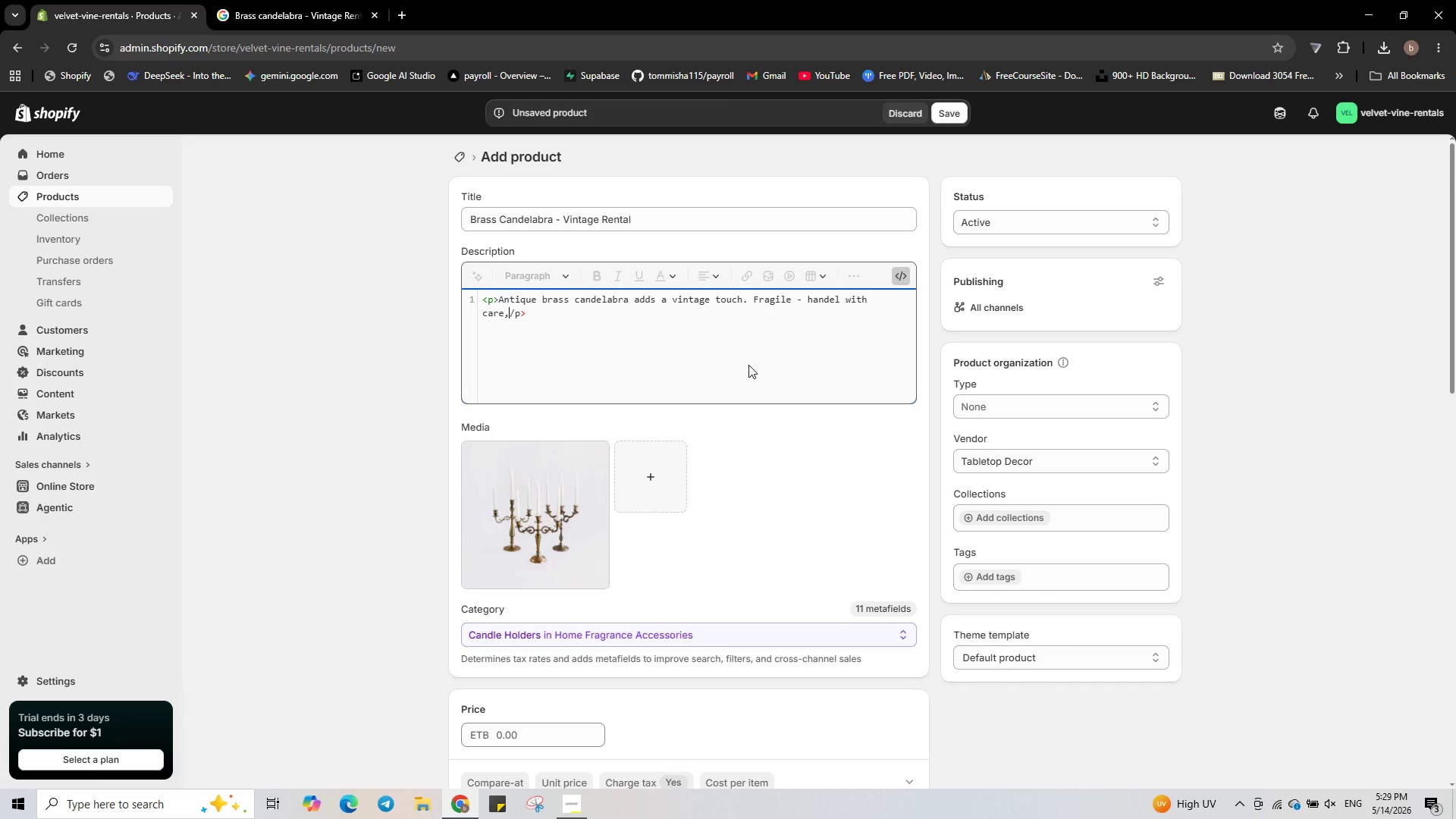 
key(Backspace)
 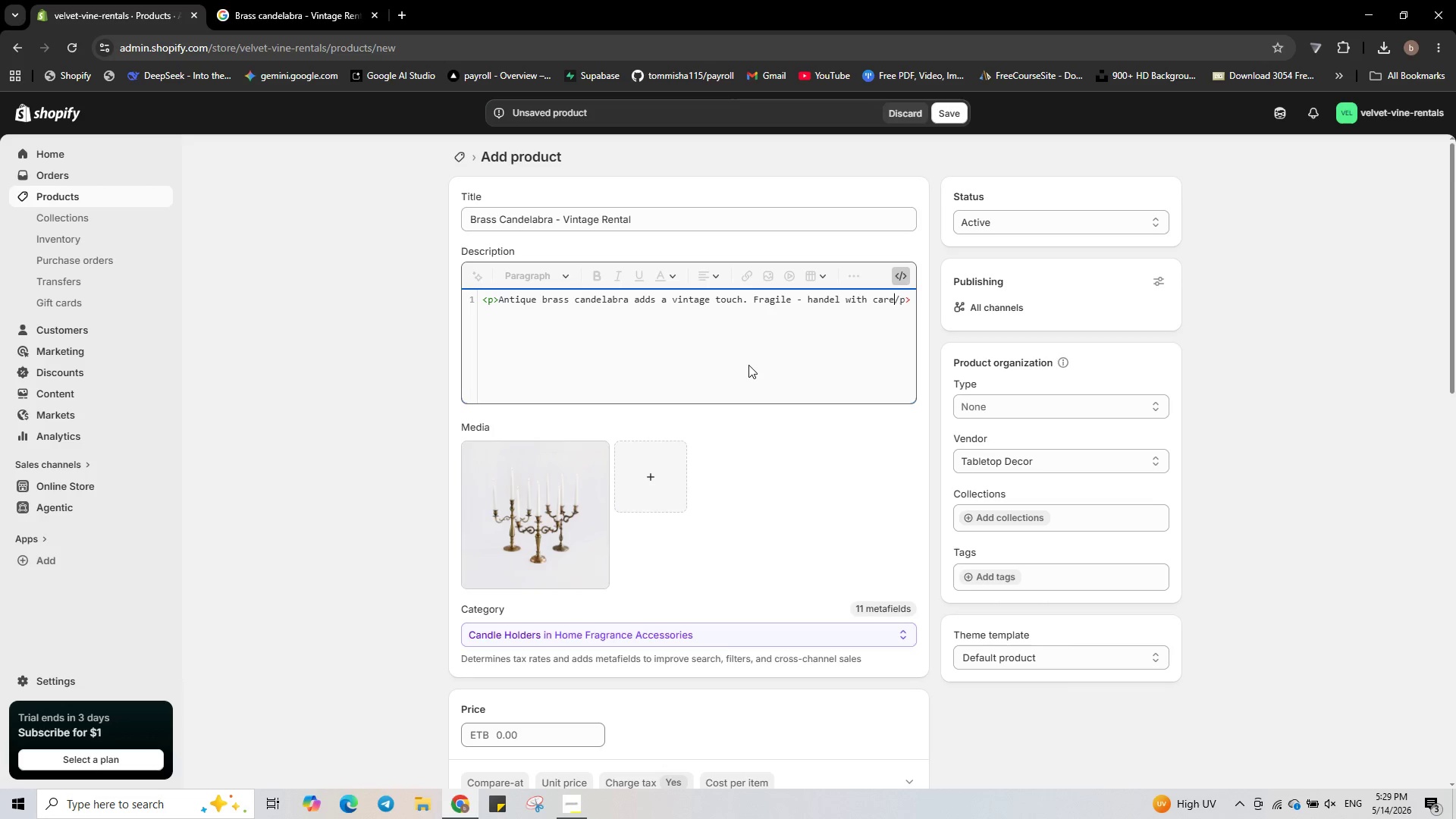 
key(Shift+ShiftRight)
 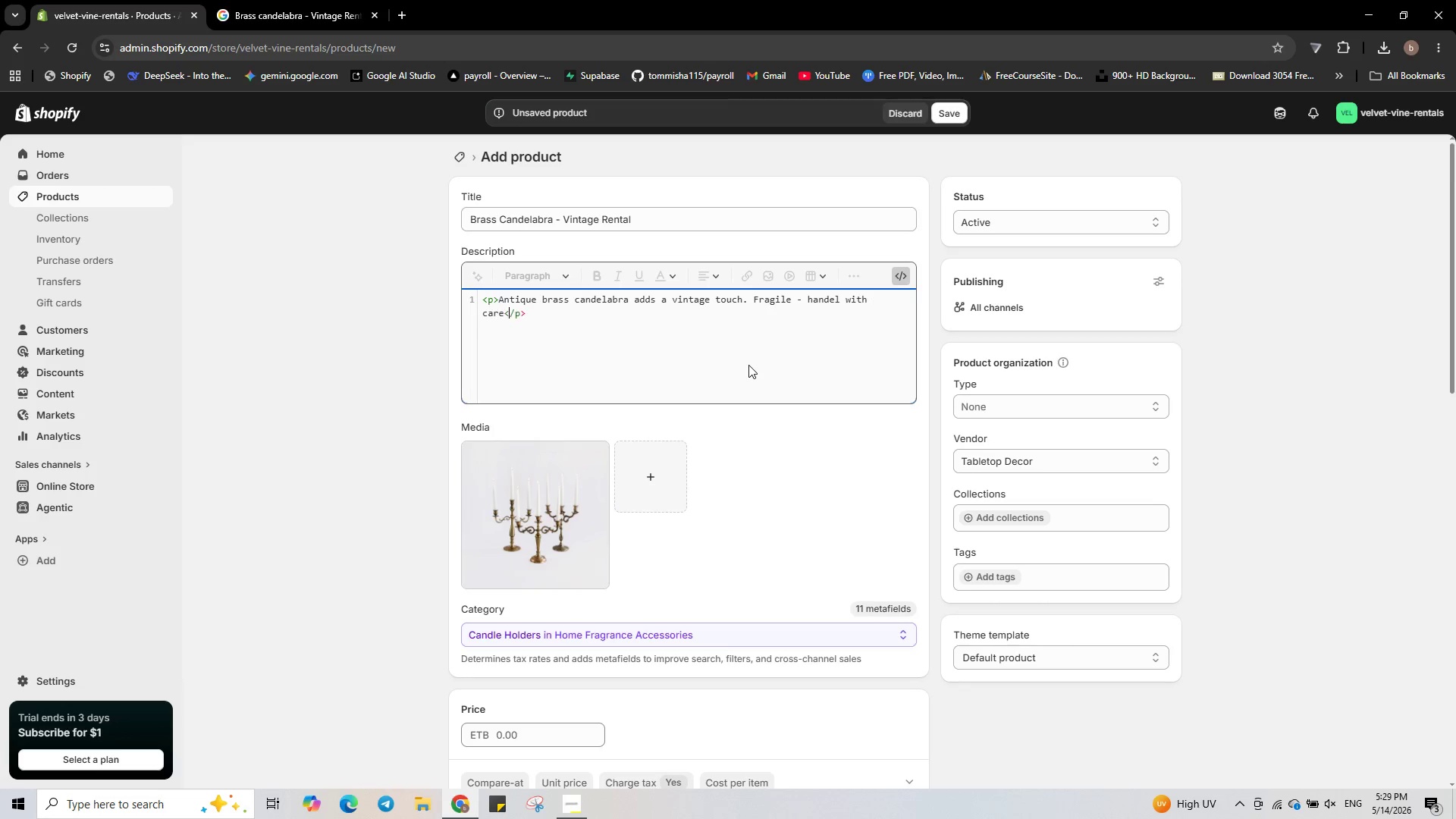 
key(Shift+Comma)
 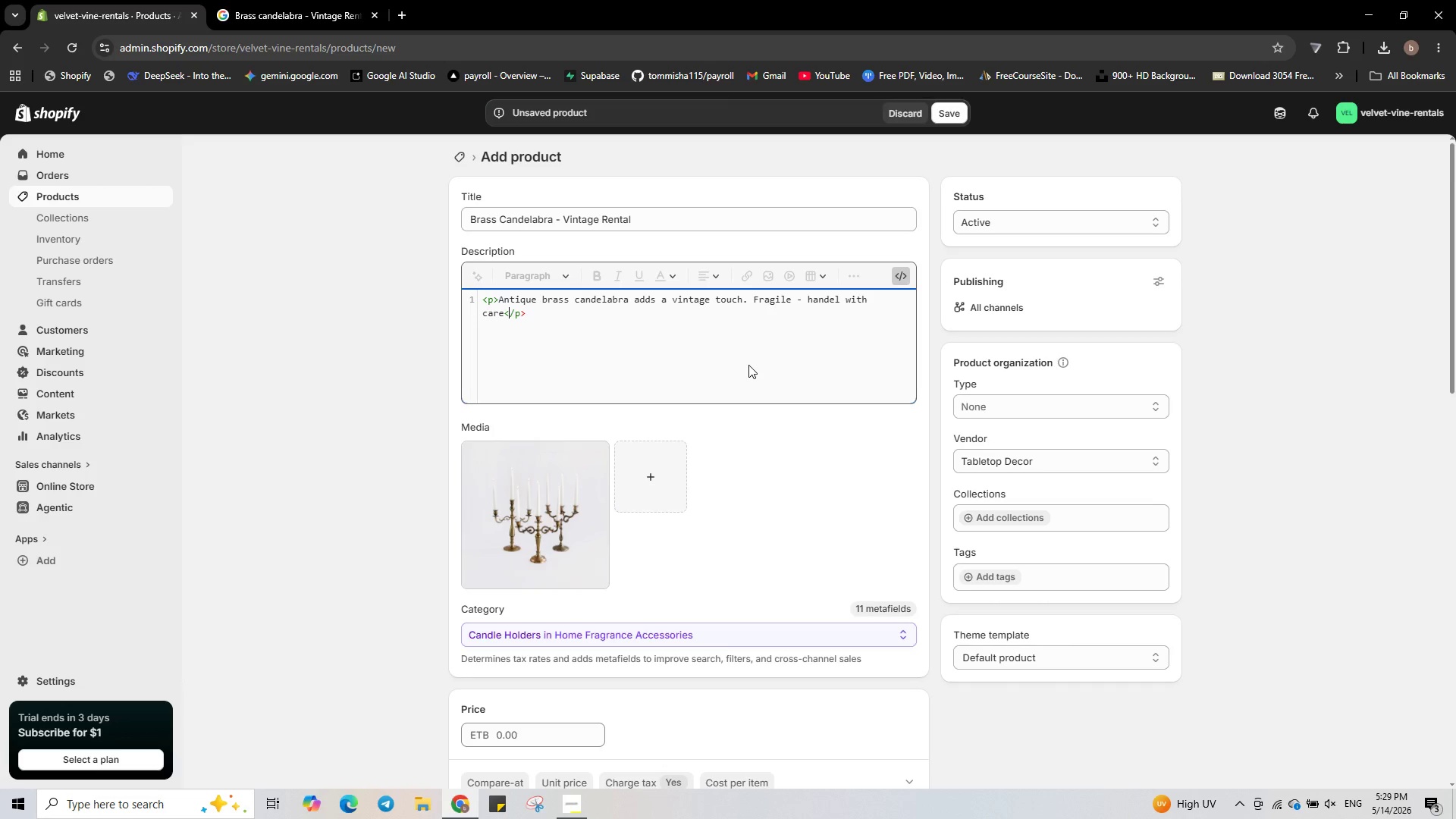 
key(ArrowRight)
 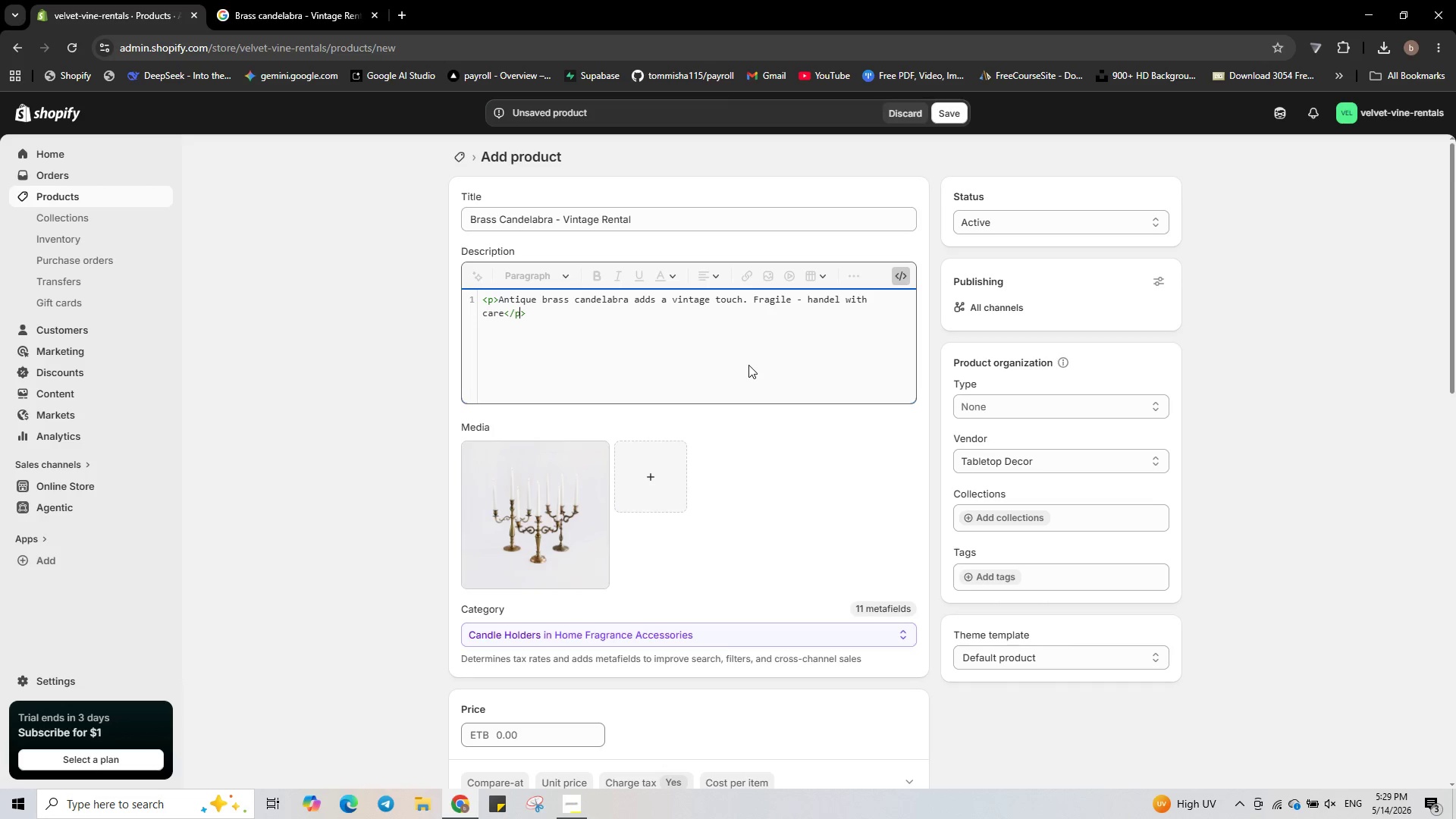 
key(ArrowRight)
 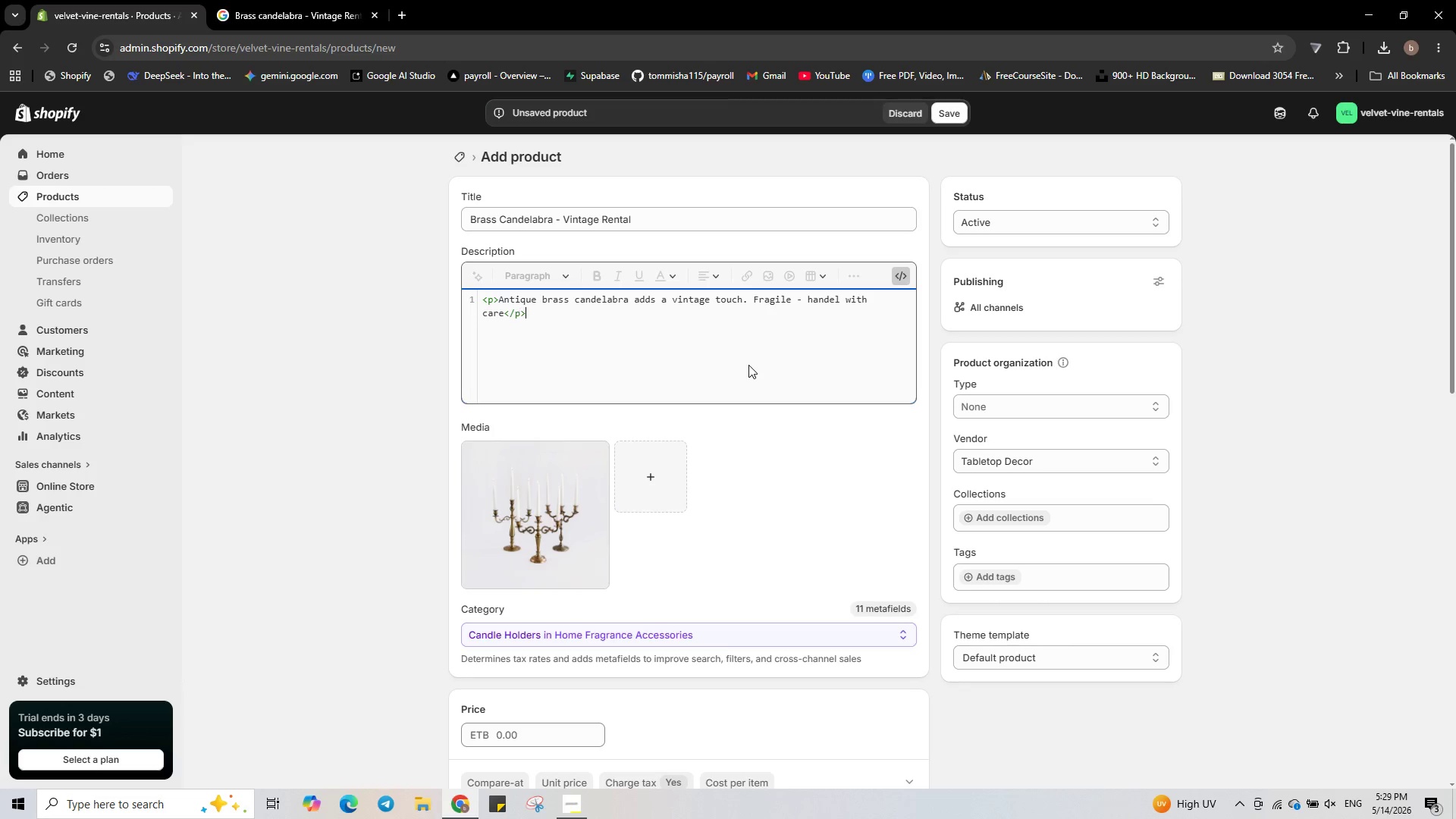 
key(ArrowRight)
 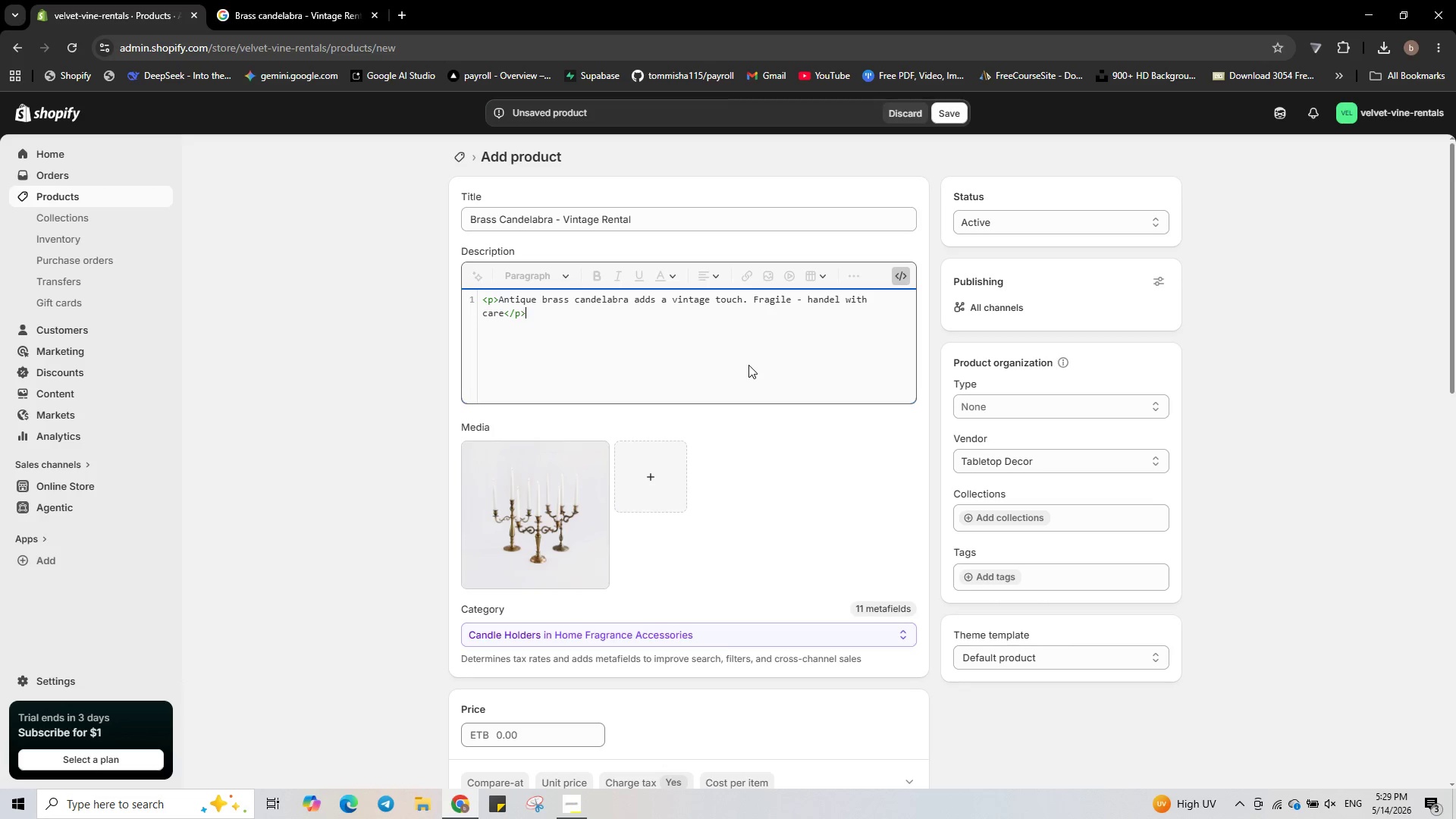 
type(<p><strong>Material:</strong> Brass</p><p>Cleaning fee:<p>)
 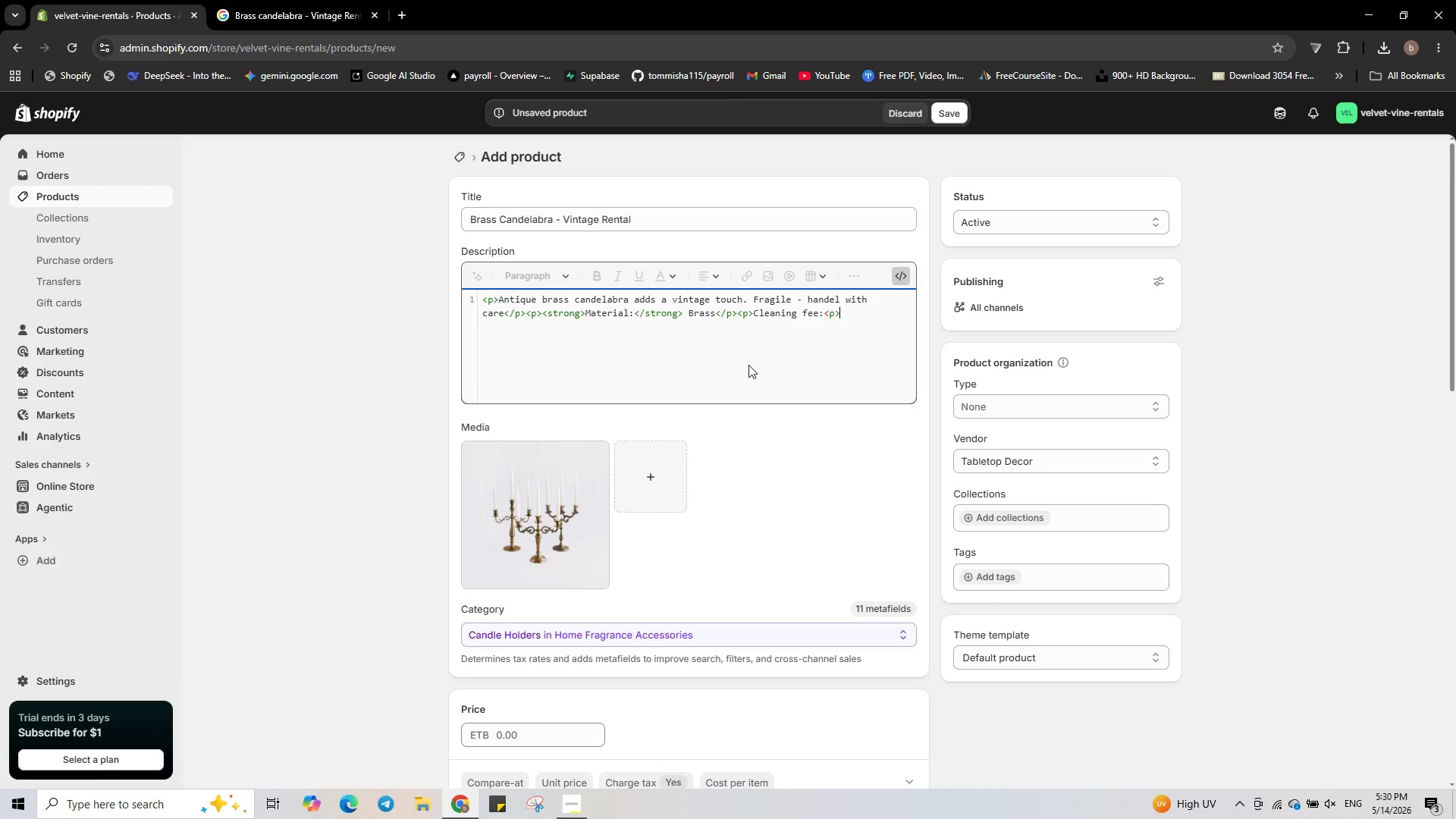 
key(ArrowLeft)
 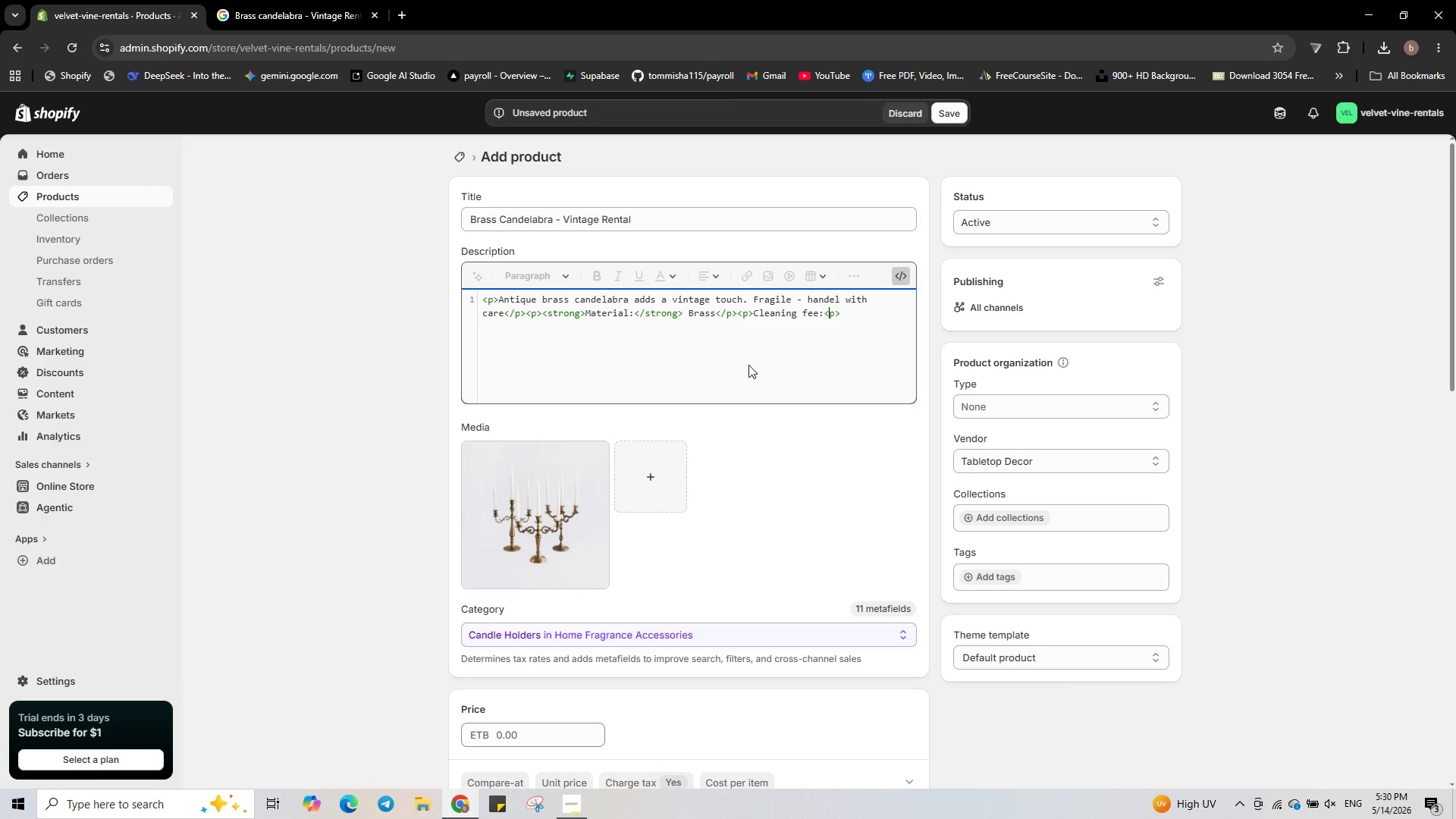 
key(ArrowLeft)
 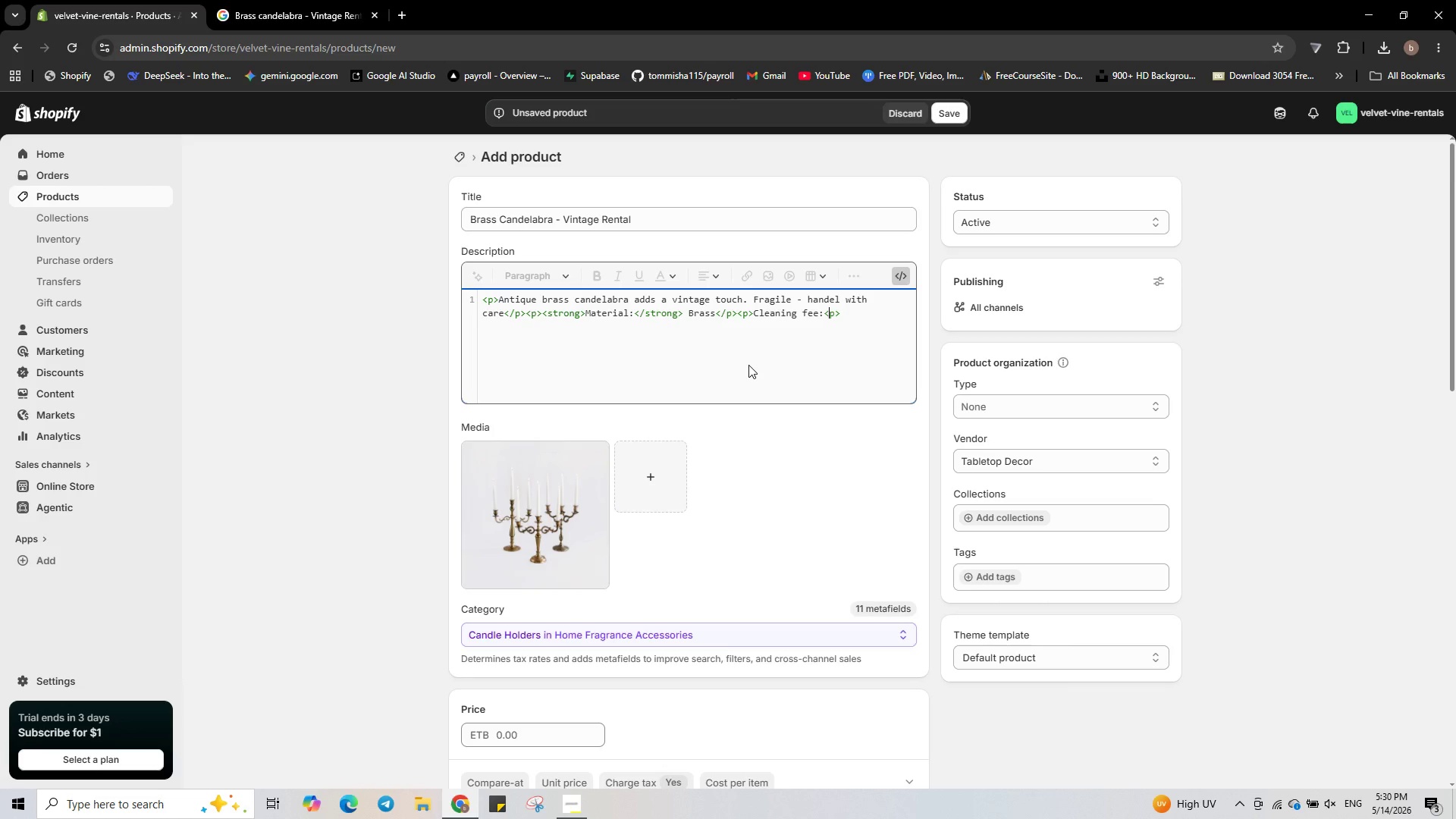 
wait(5.26)
 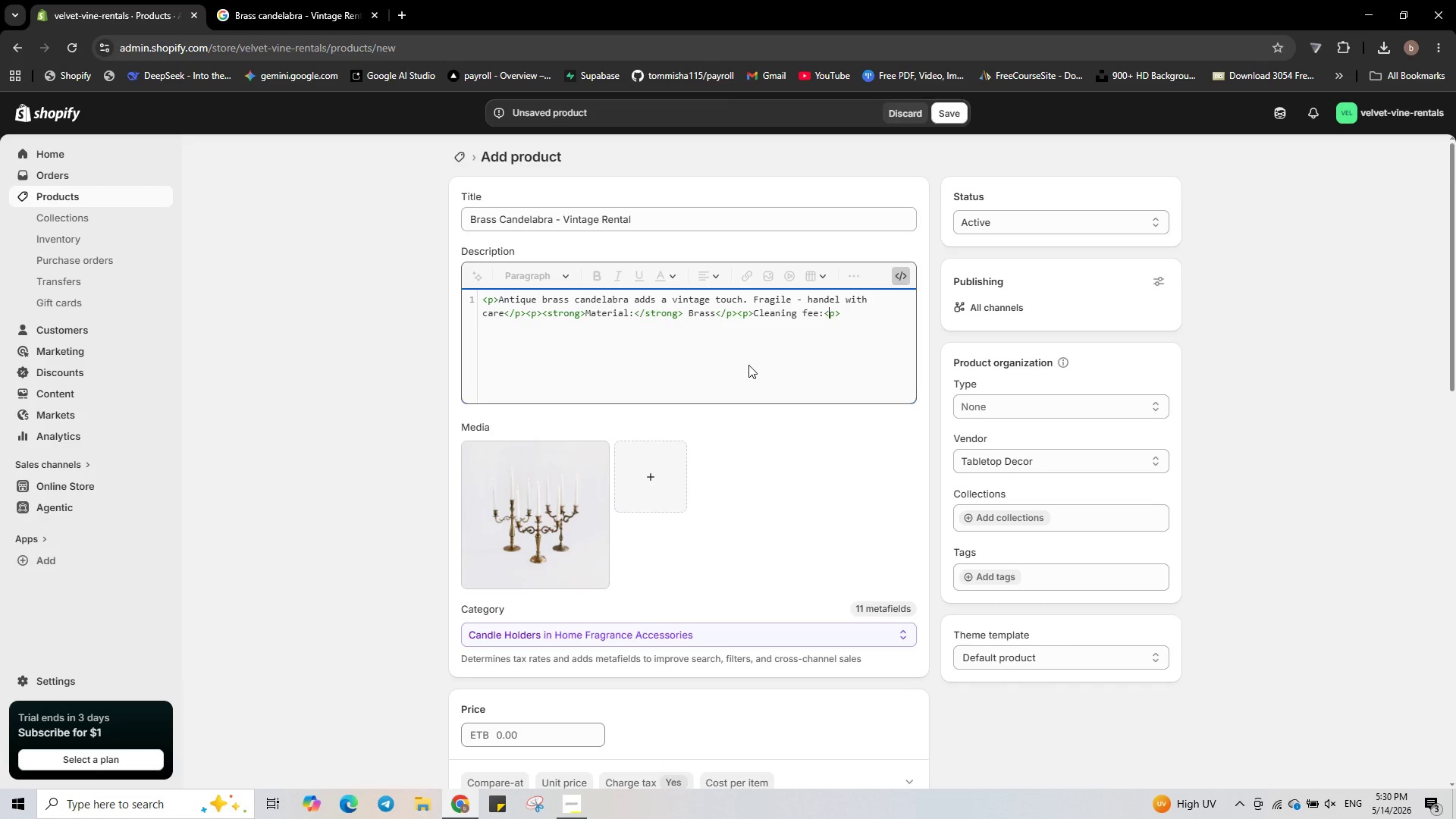 
type(/strong[Delete])
 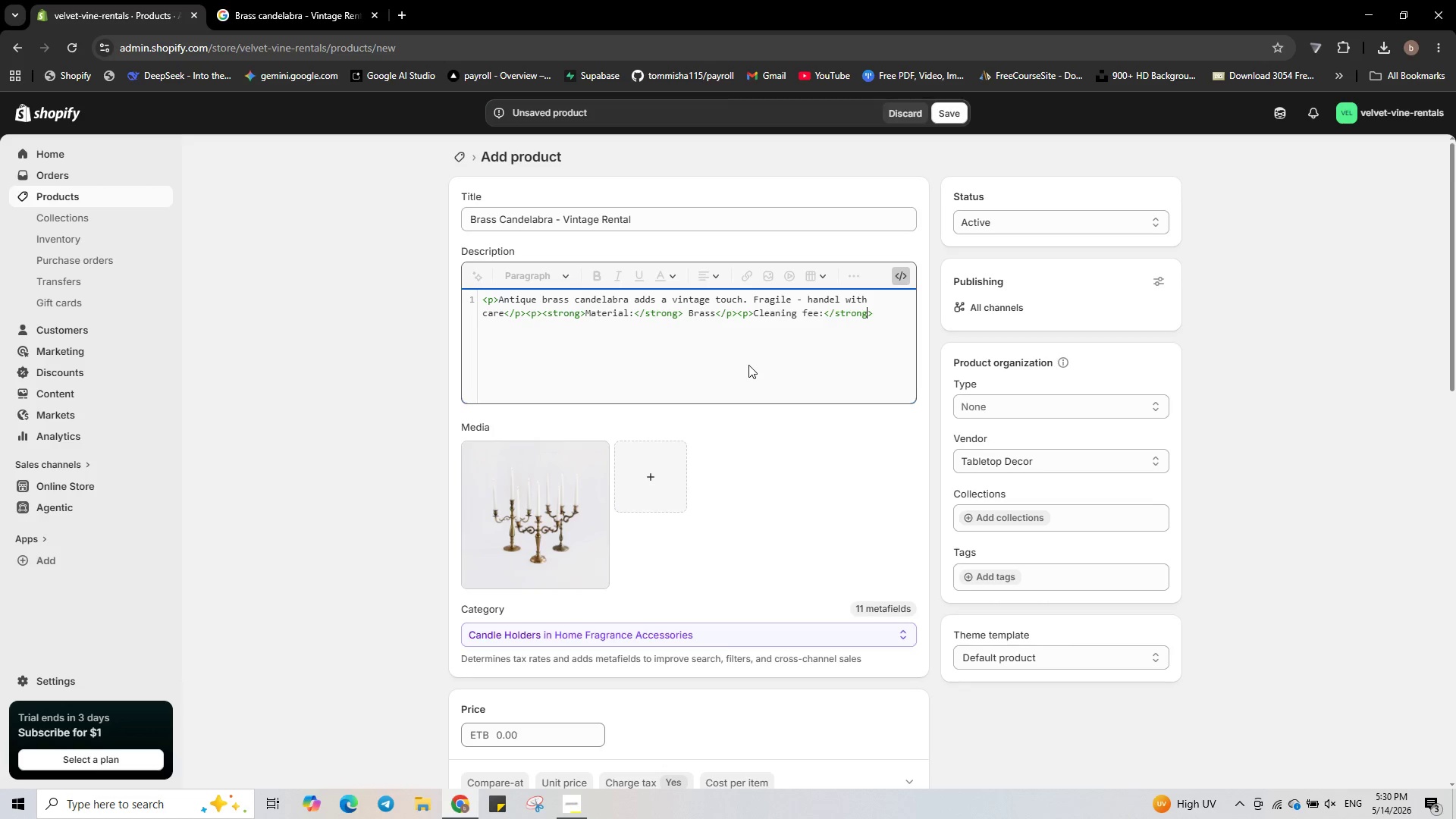 
key(ArrowRight)
 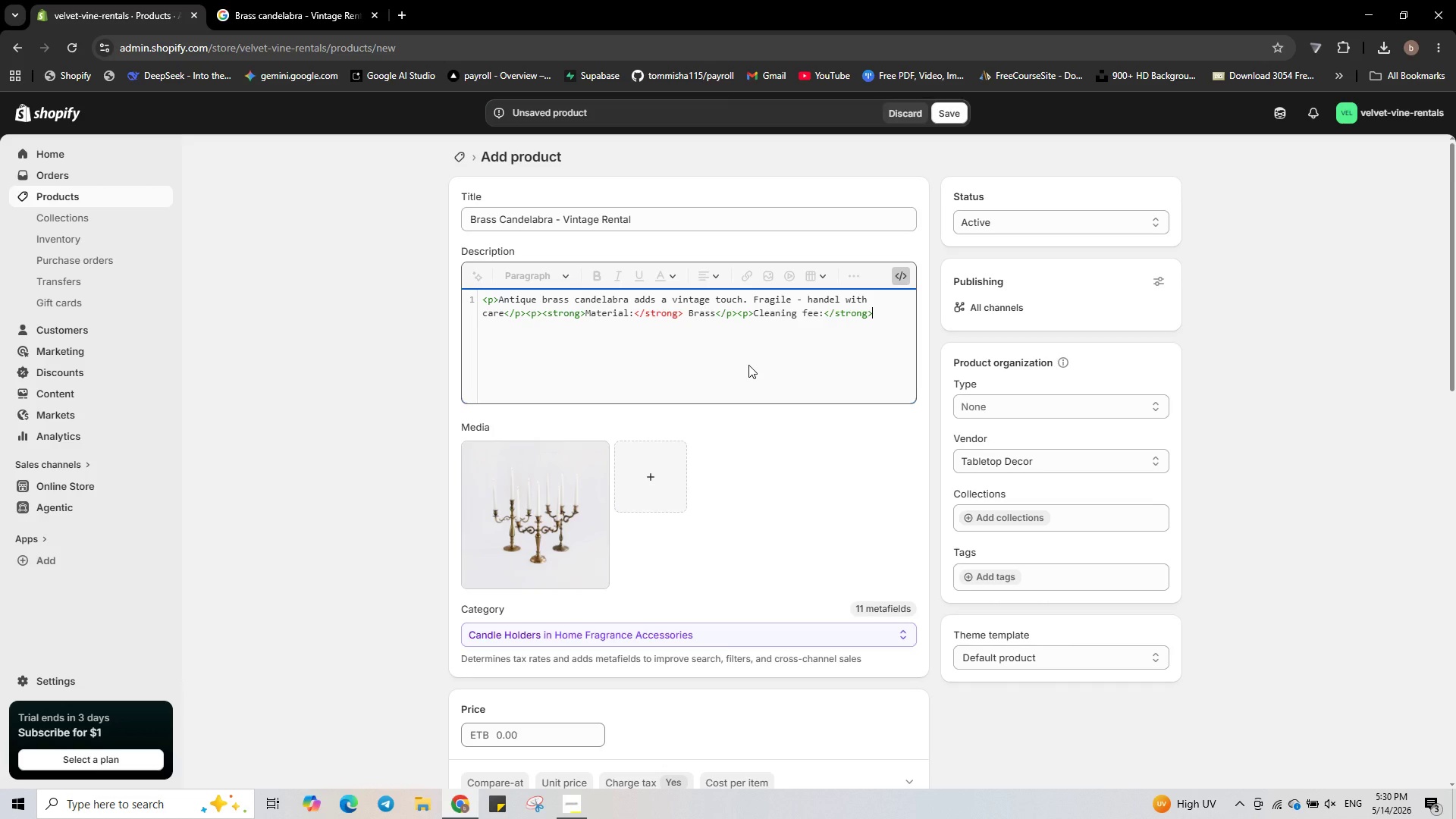 
key(Shift+ShiftRight)
 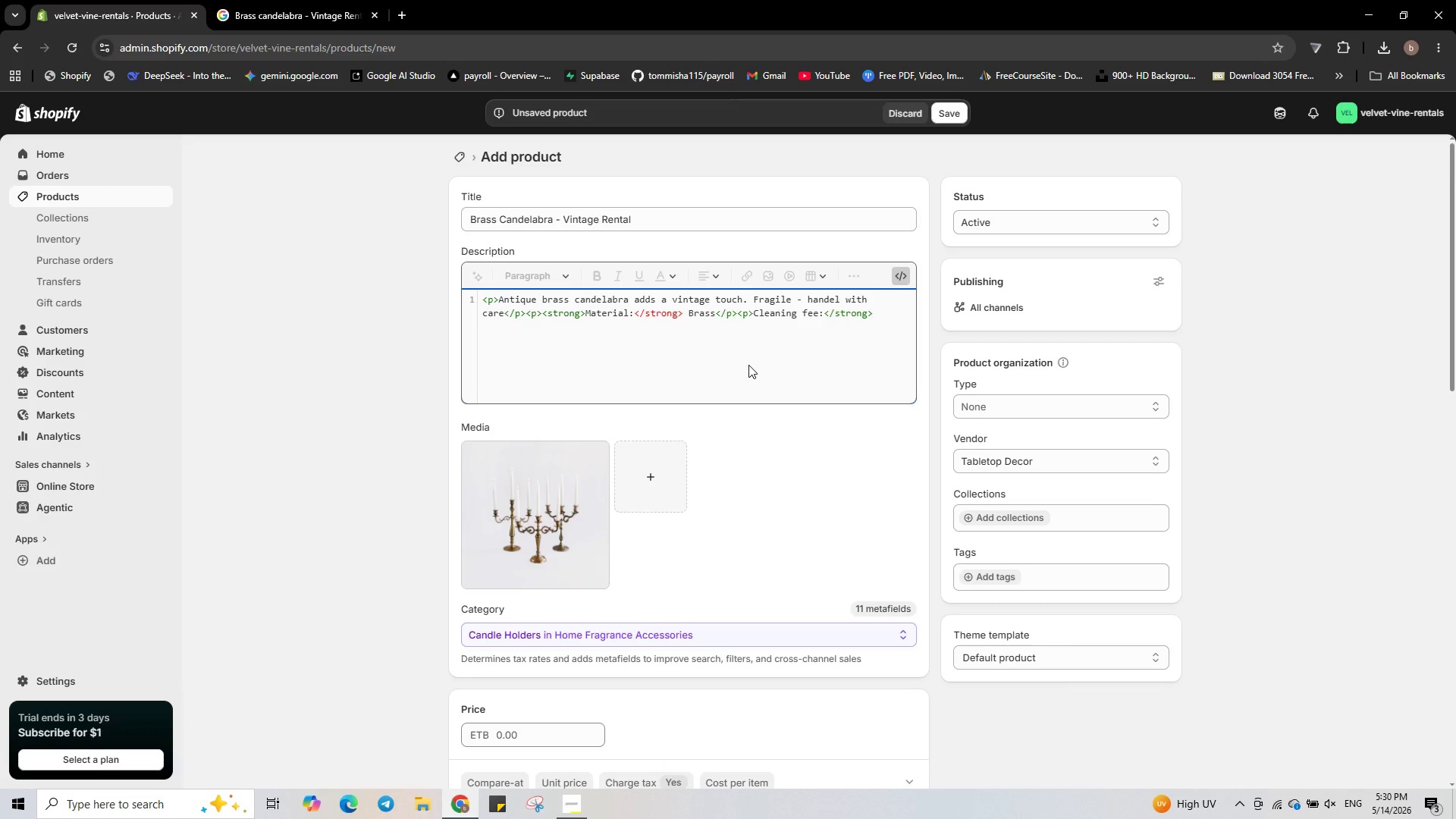 
key(Shift+Comma)
 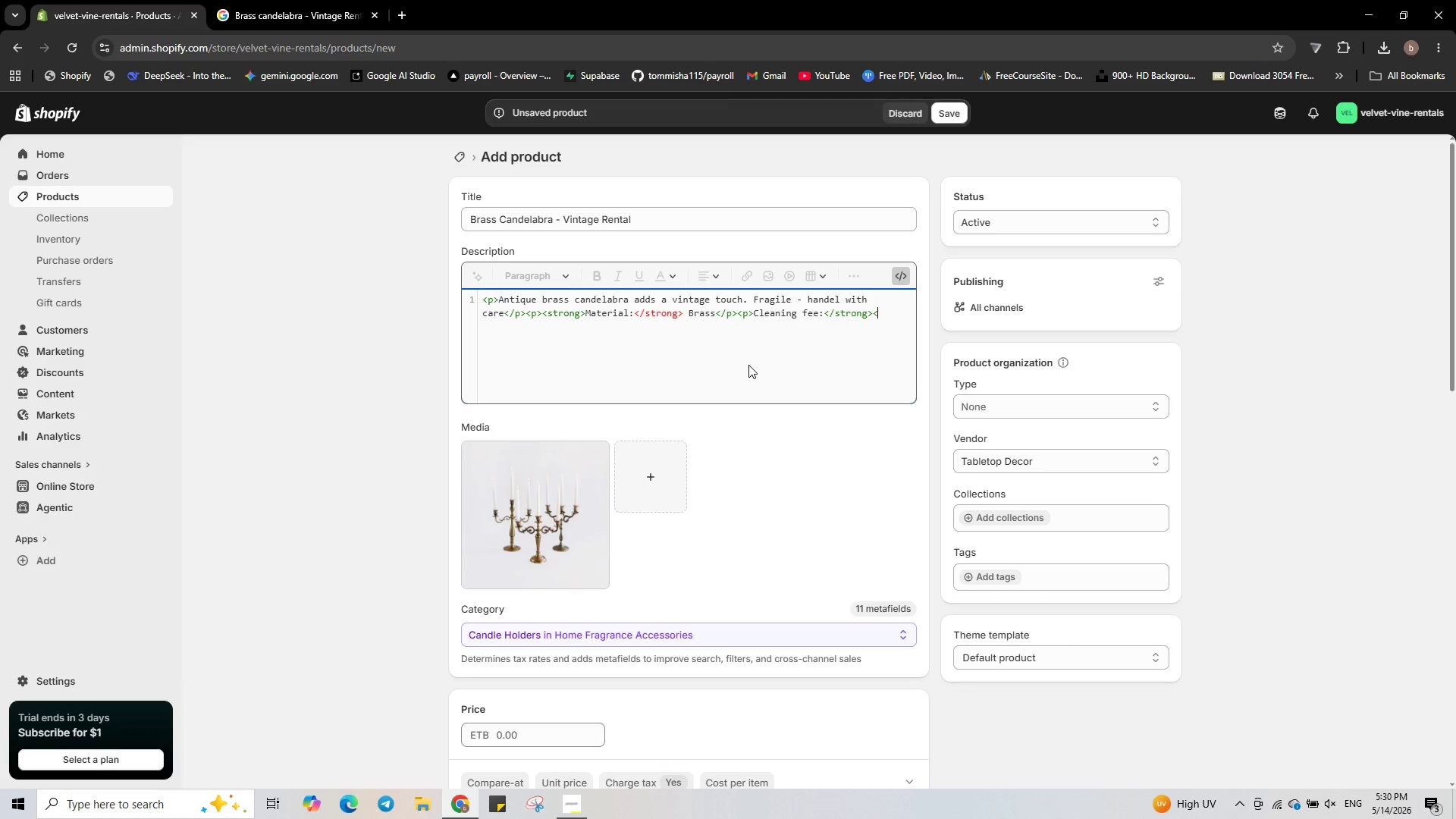 
key(Slash)
 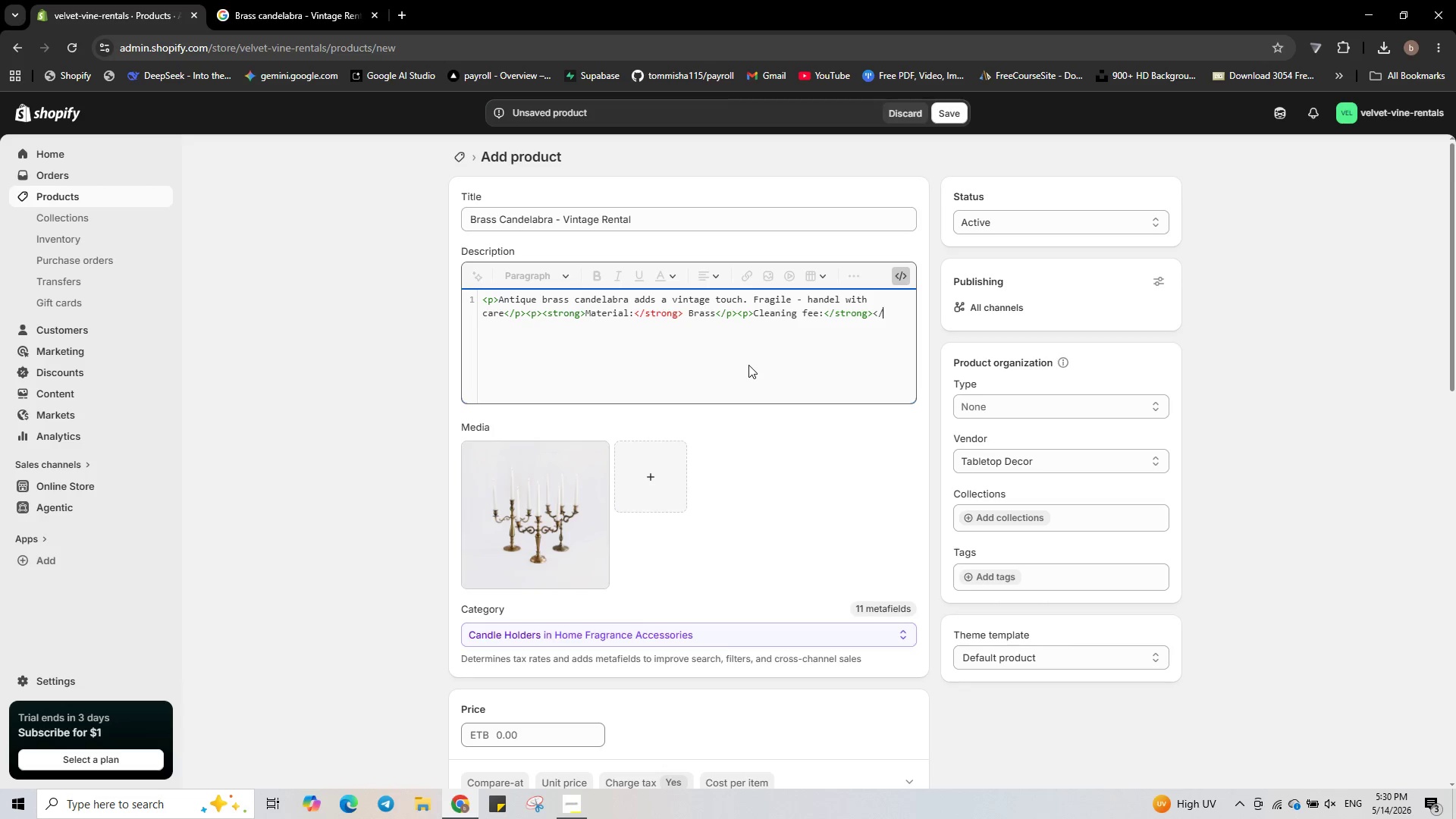 
key(P)
 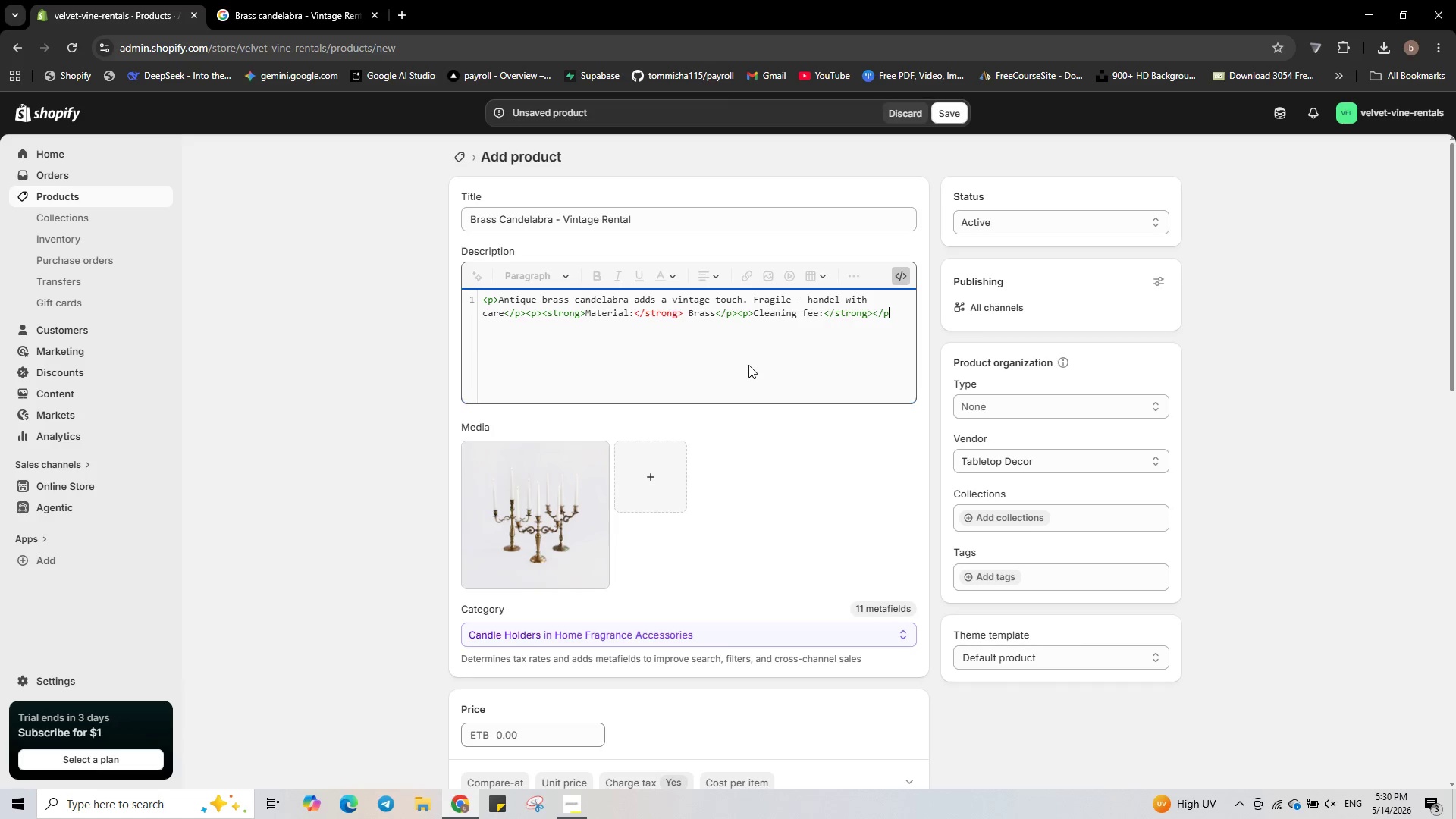 
key(Shift+Period)
 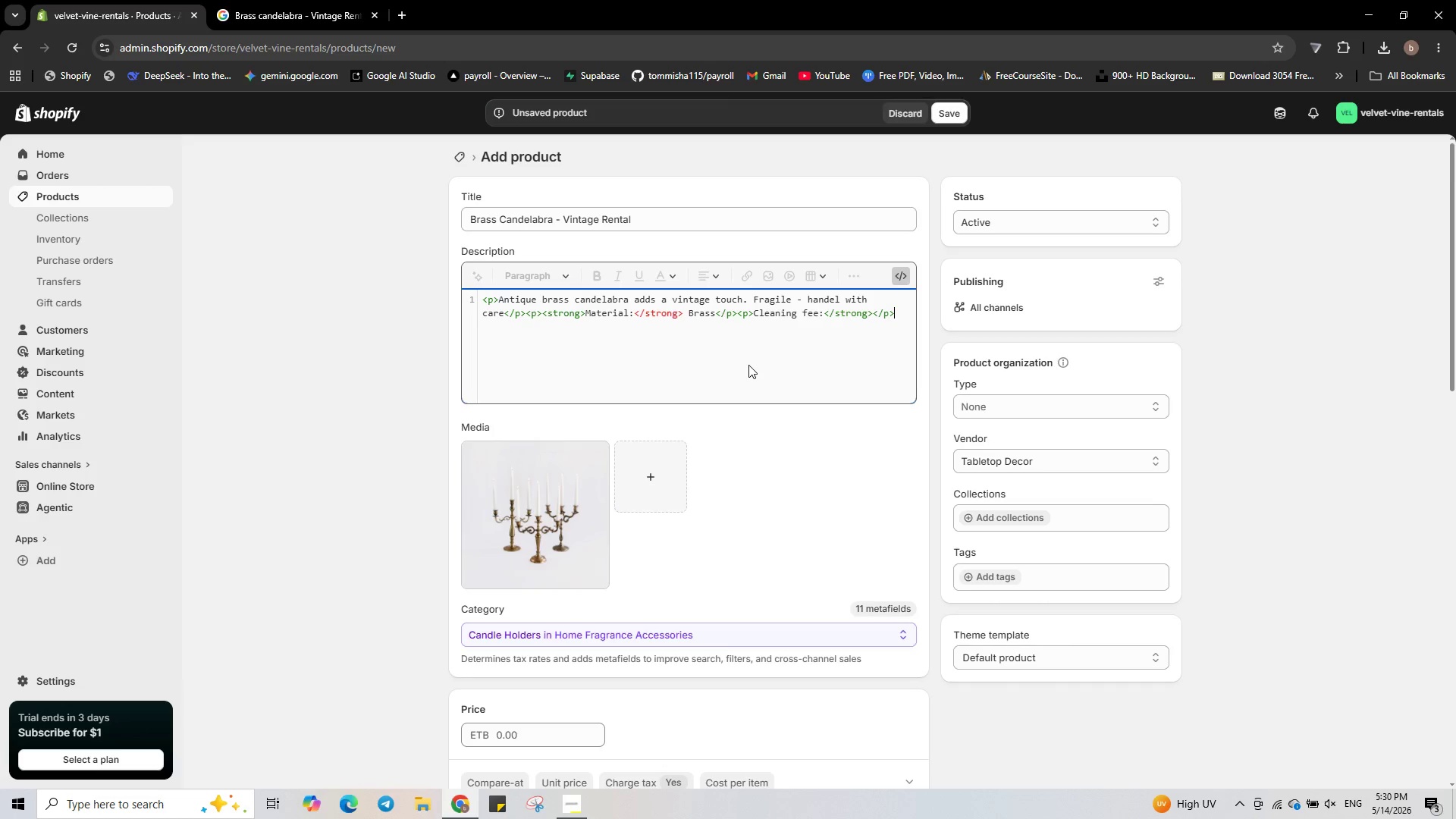 
key(Backspace)
 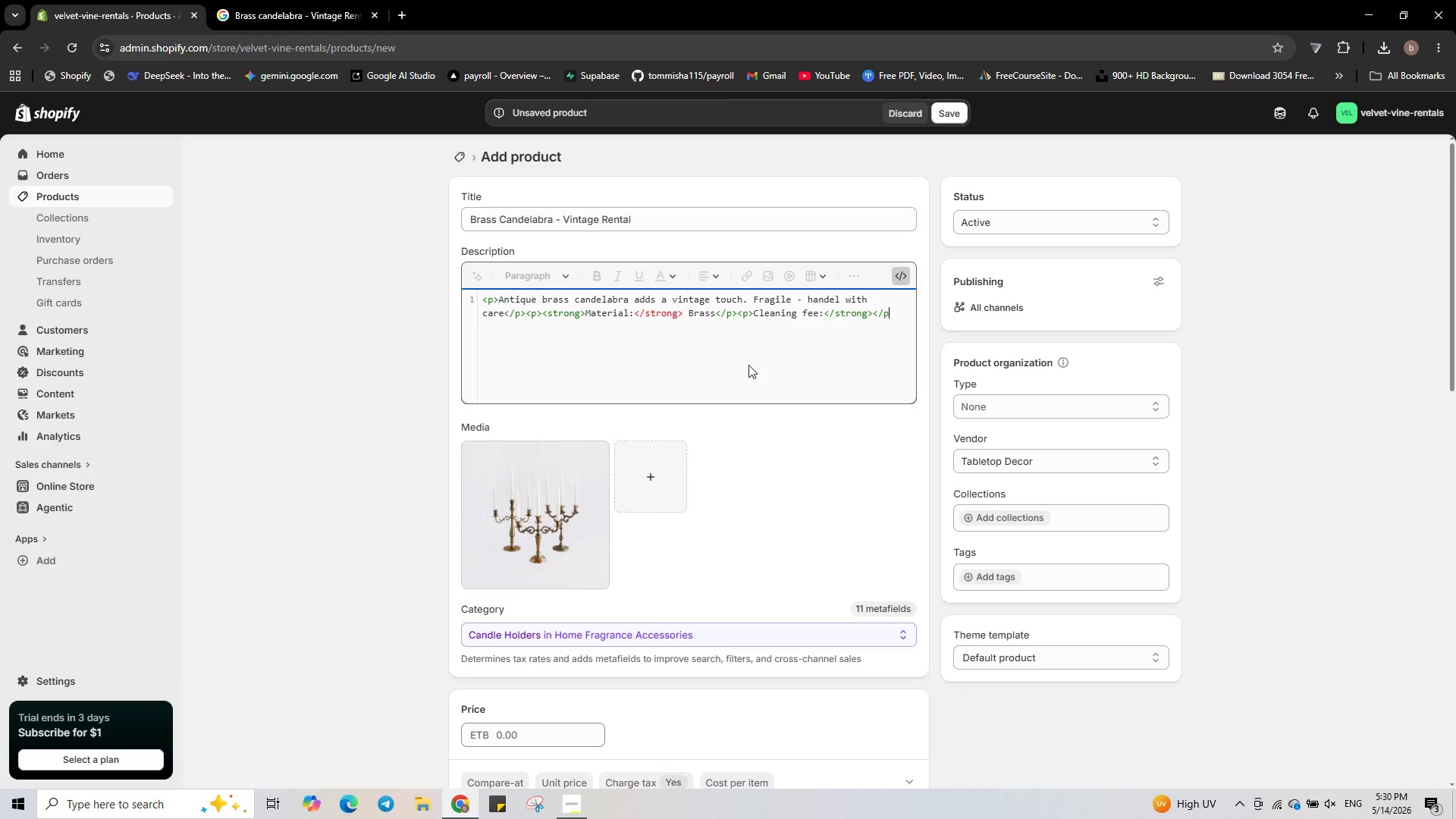 
key(Backspace)
 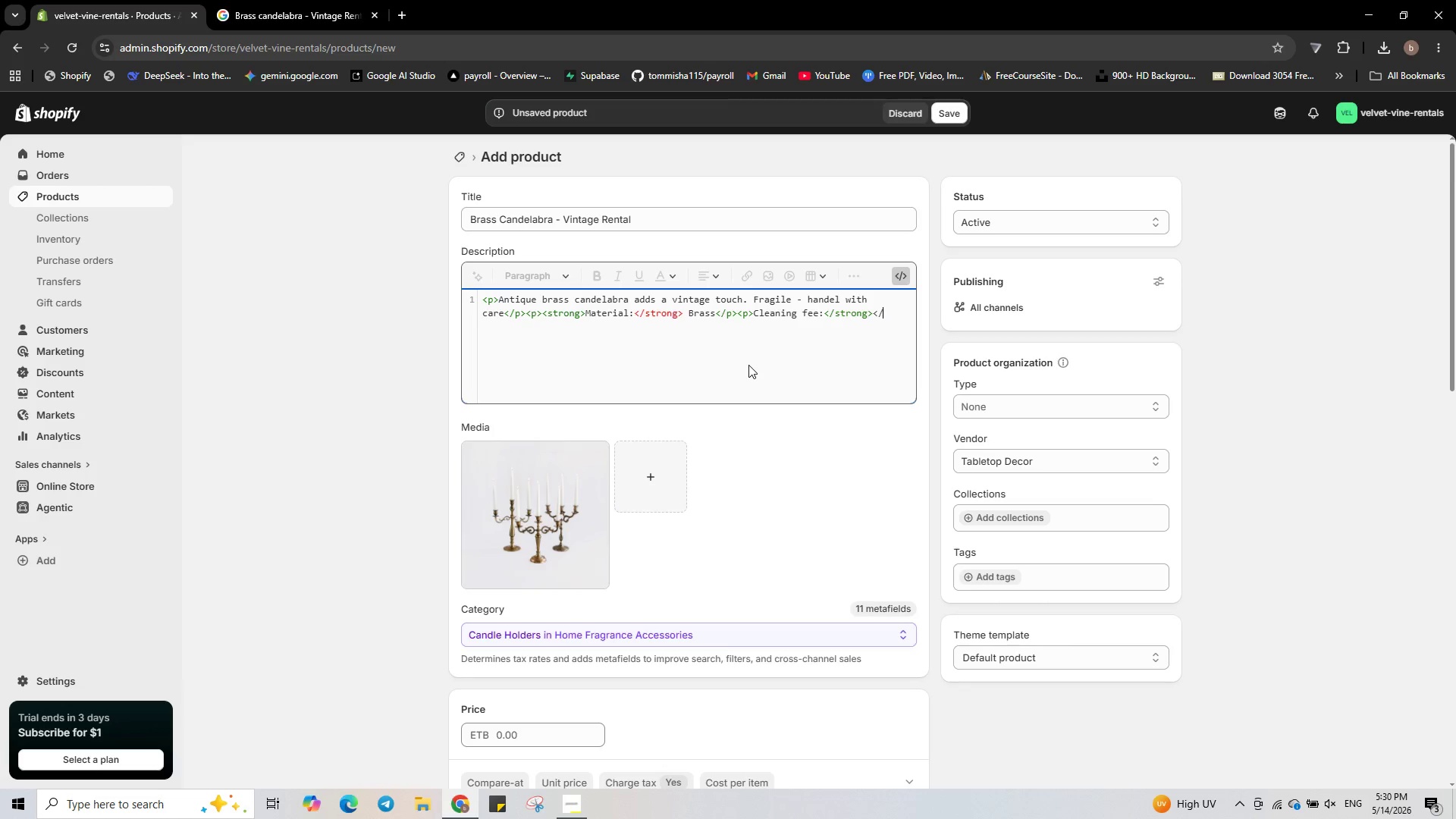 
key(Backspace)
 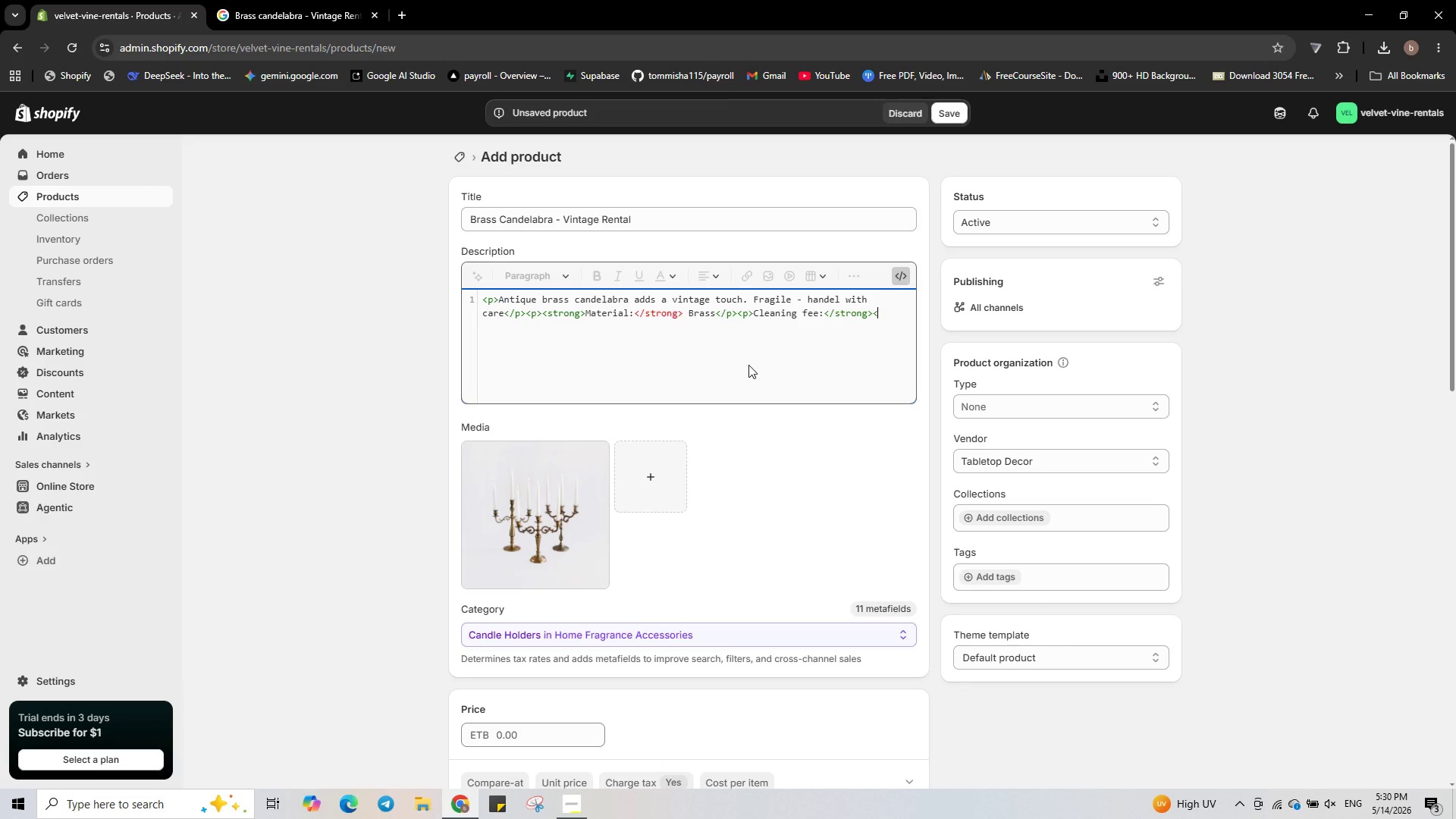 
key(Backspace)
 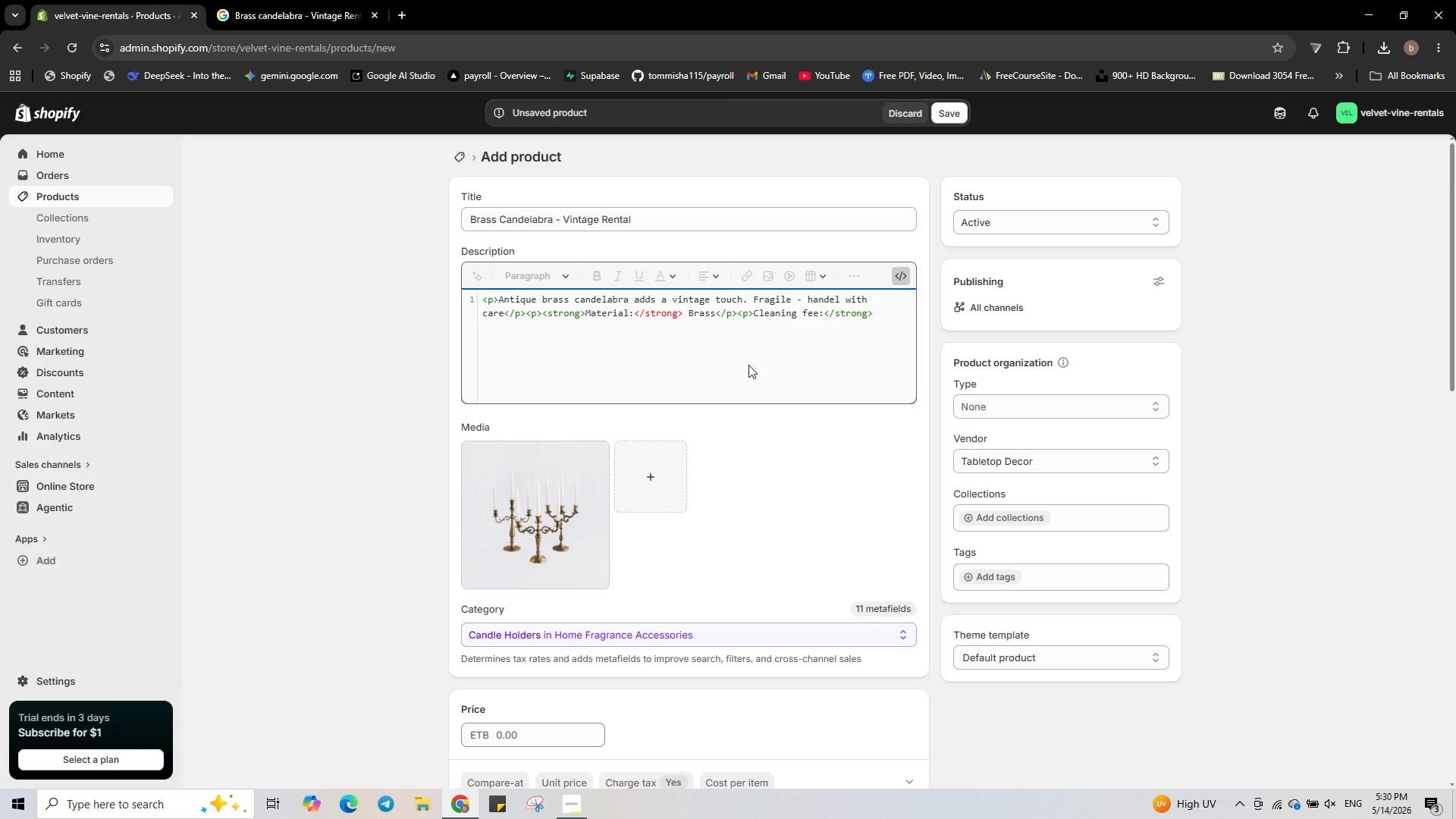 
key(Space)
 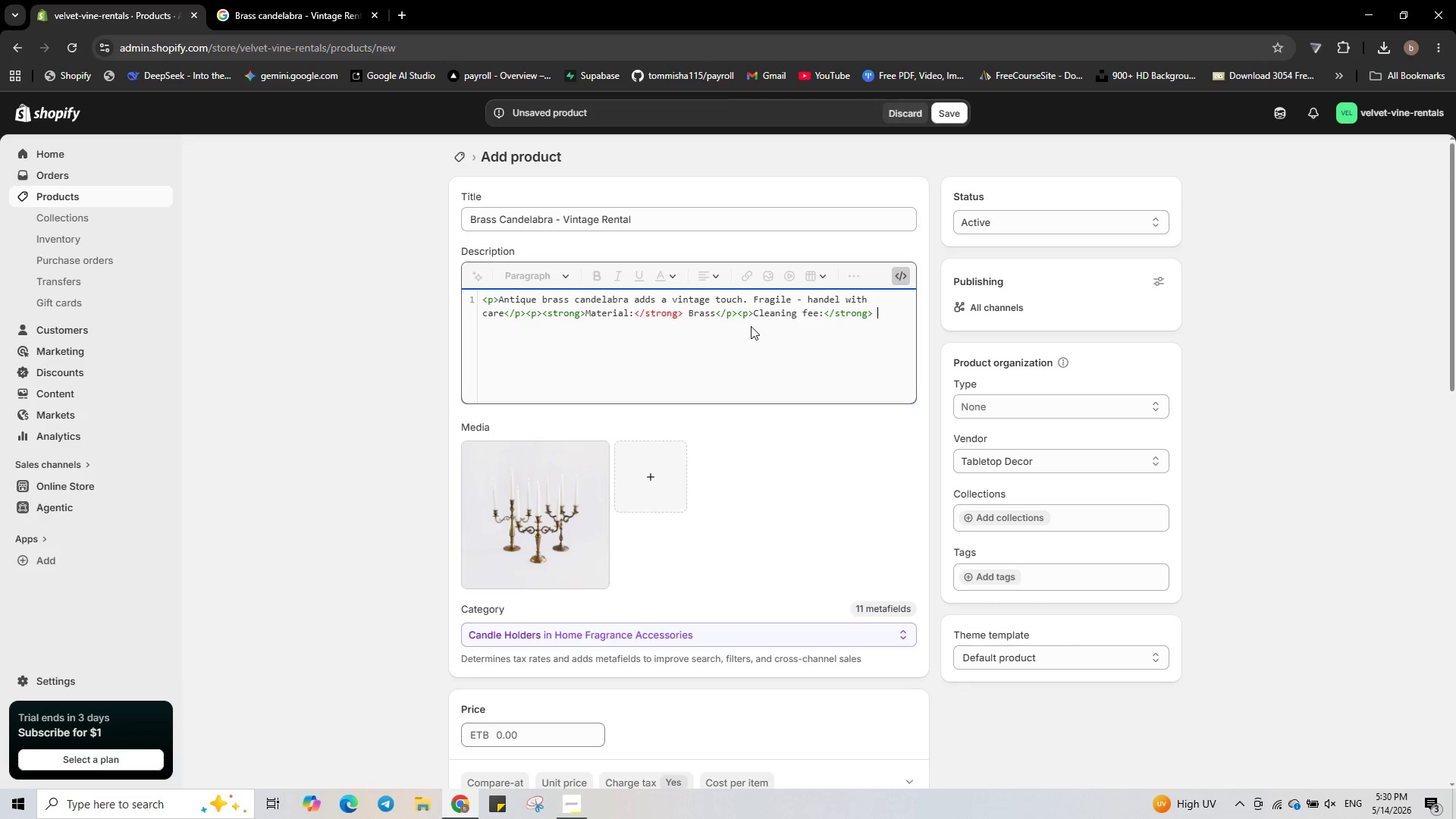 
wait(5.66)
 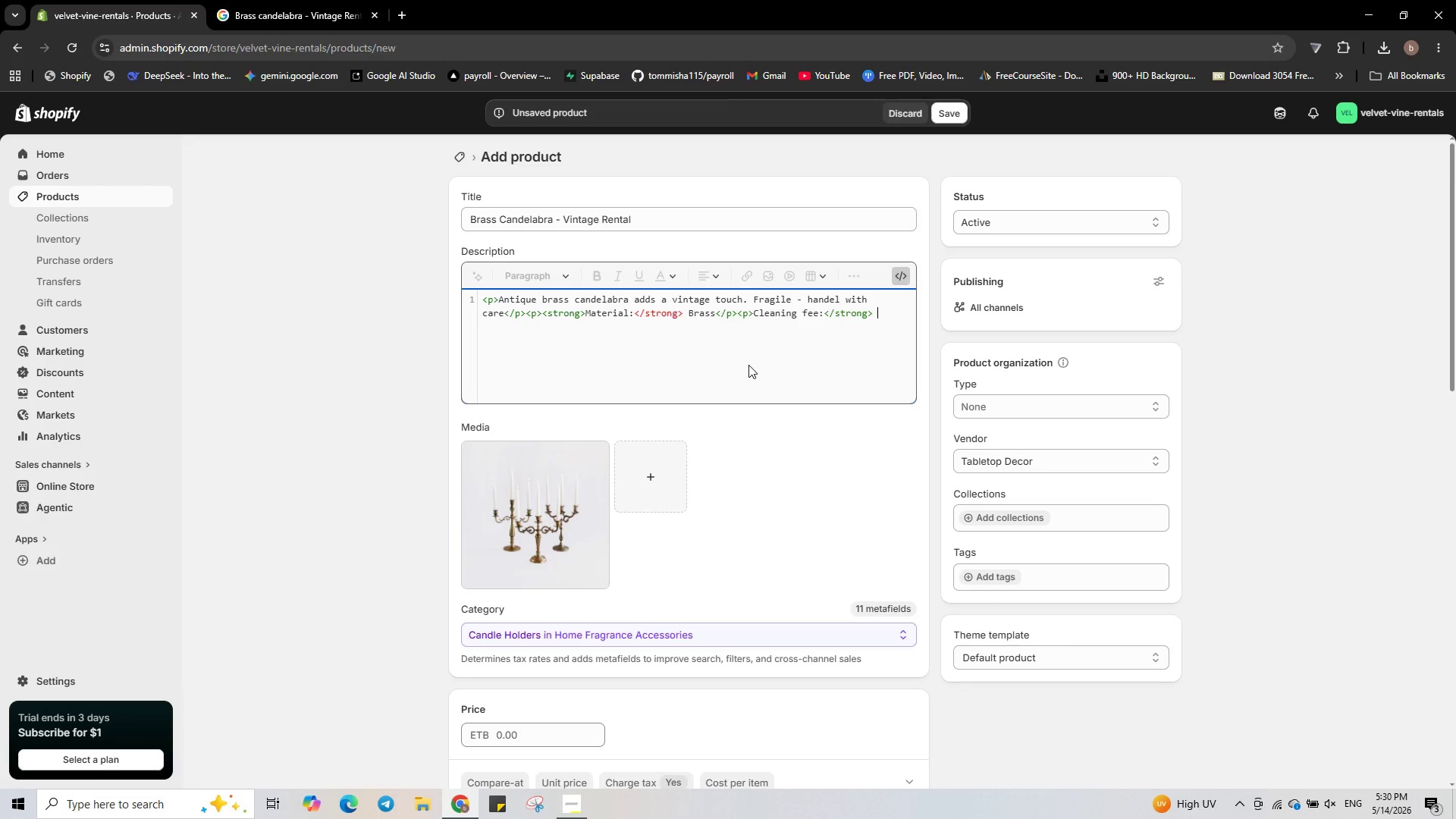 
left_click([753, 315])
 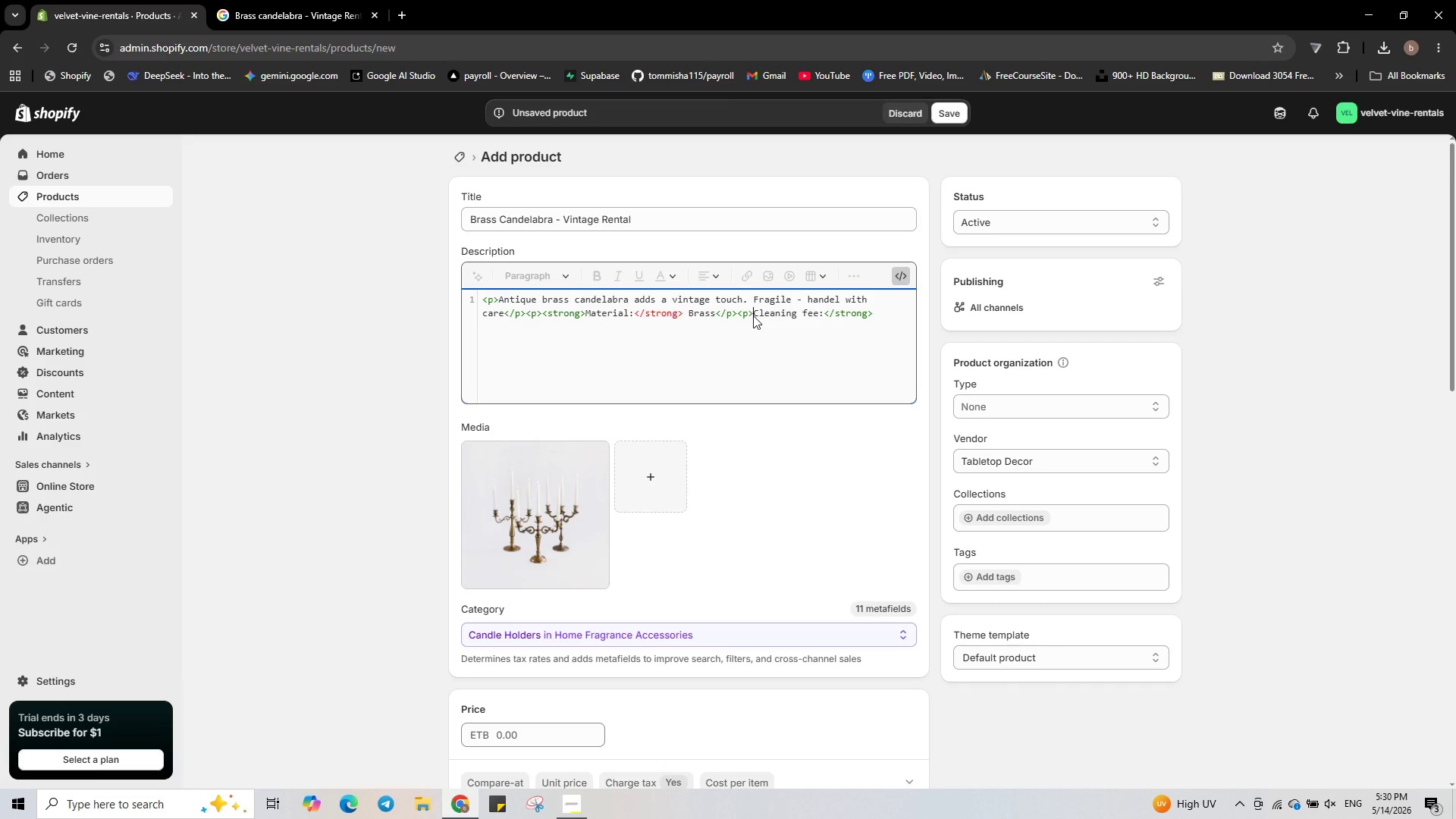 
type(<sr)
key(Backspace)
type(trong>)
 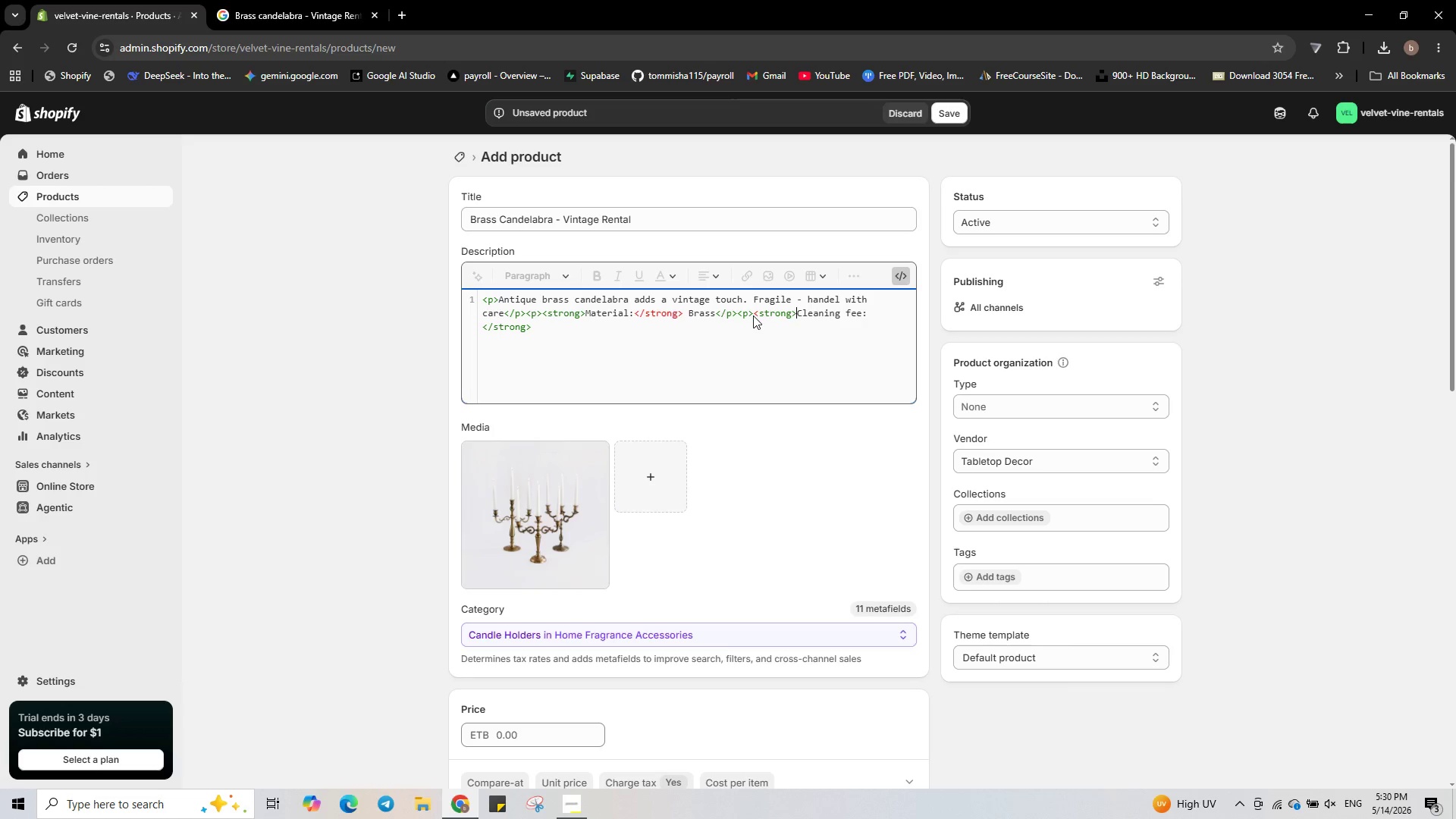 
left_click([733, 325])
 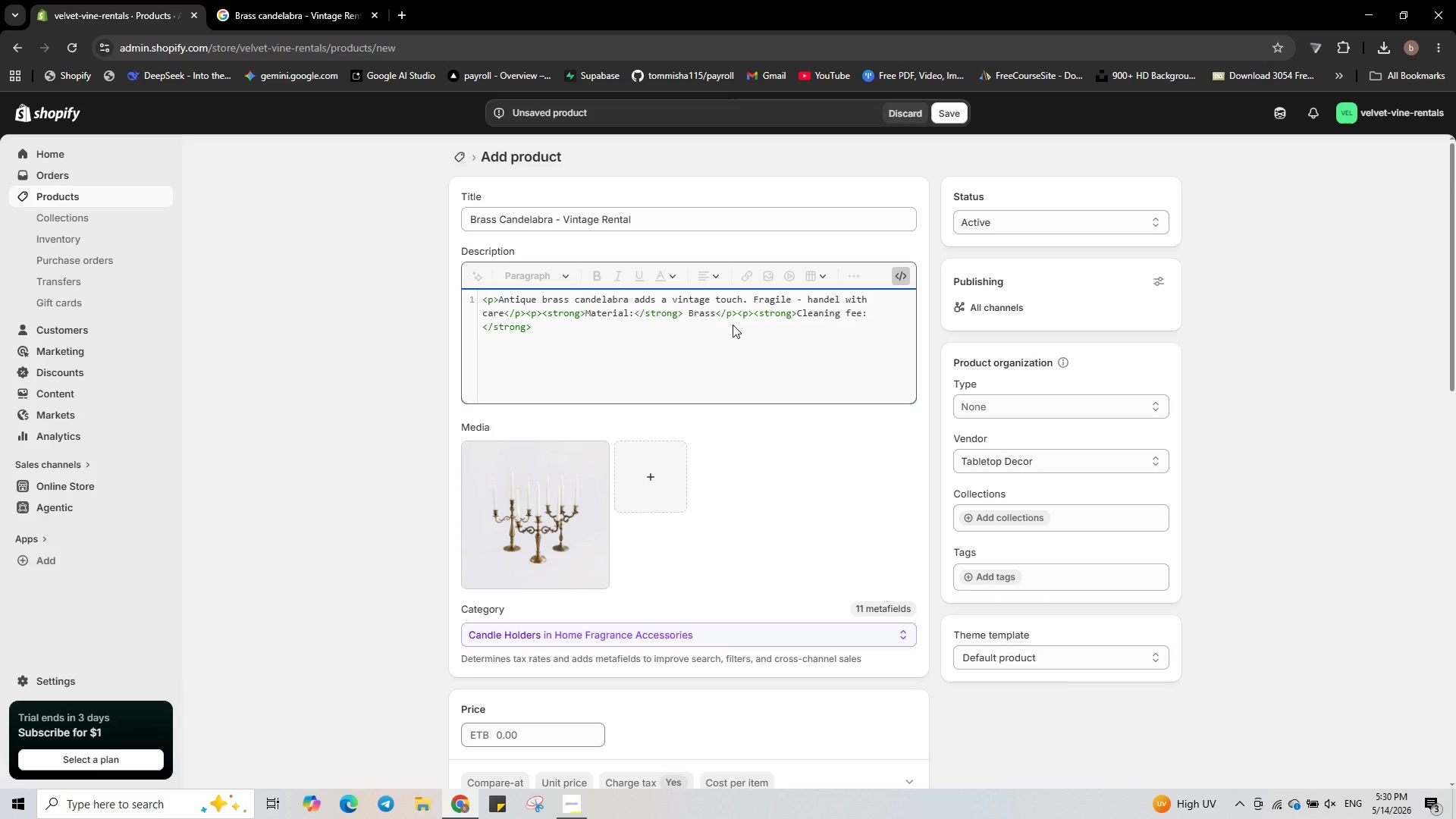 
key(Backspace)
type(Weight:)
 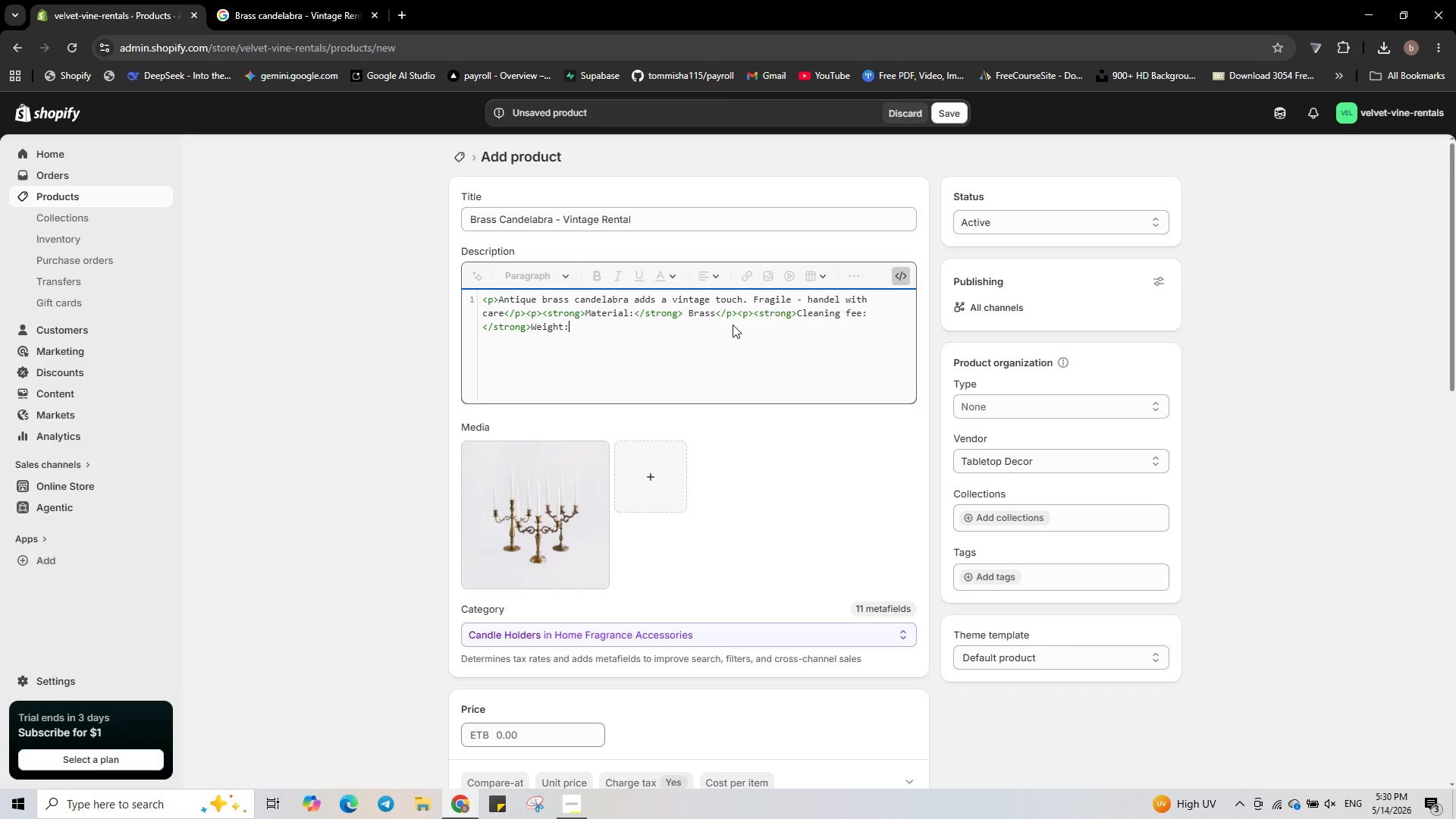 
wait(6.31)
 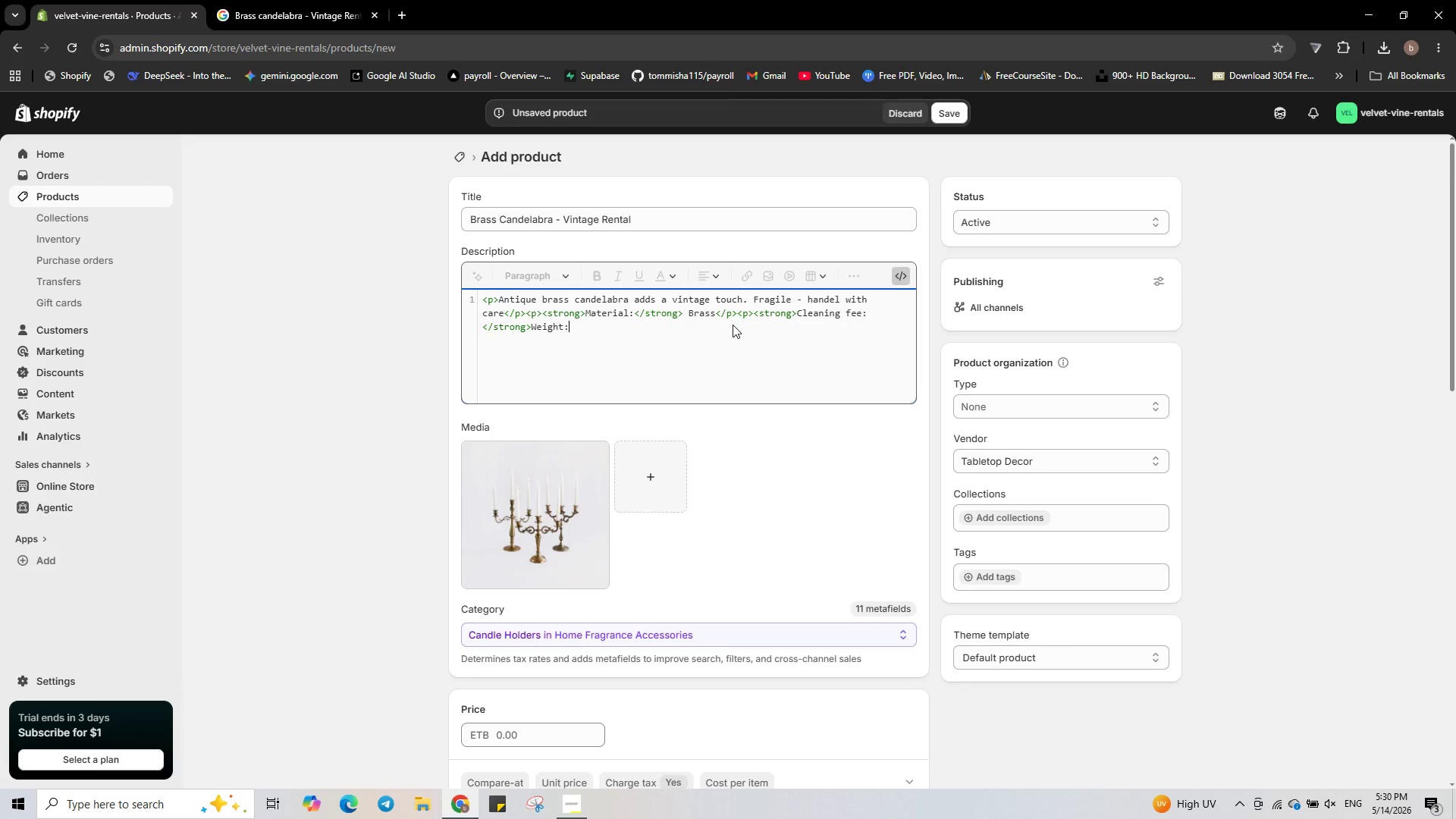 
key(Backspace)
 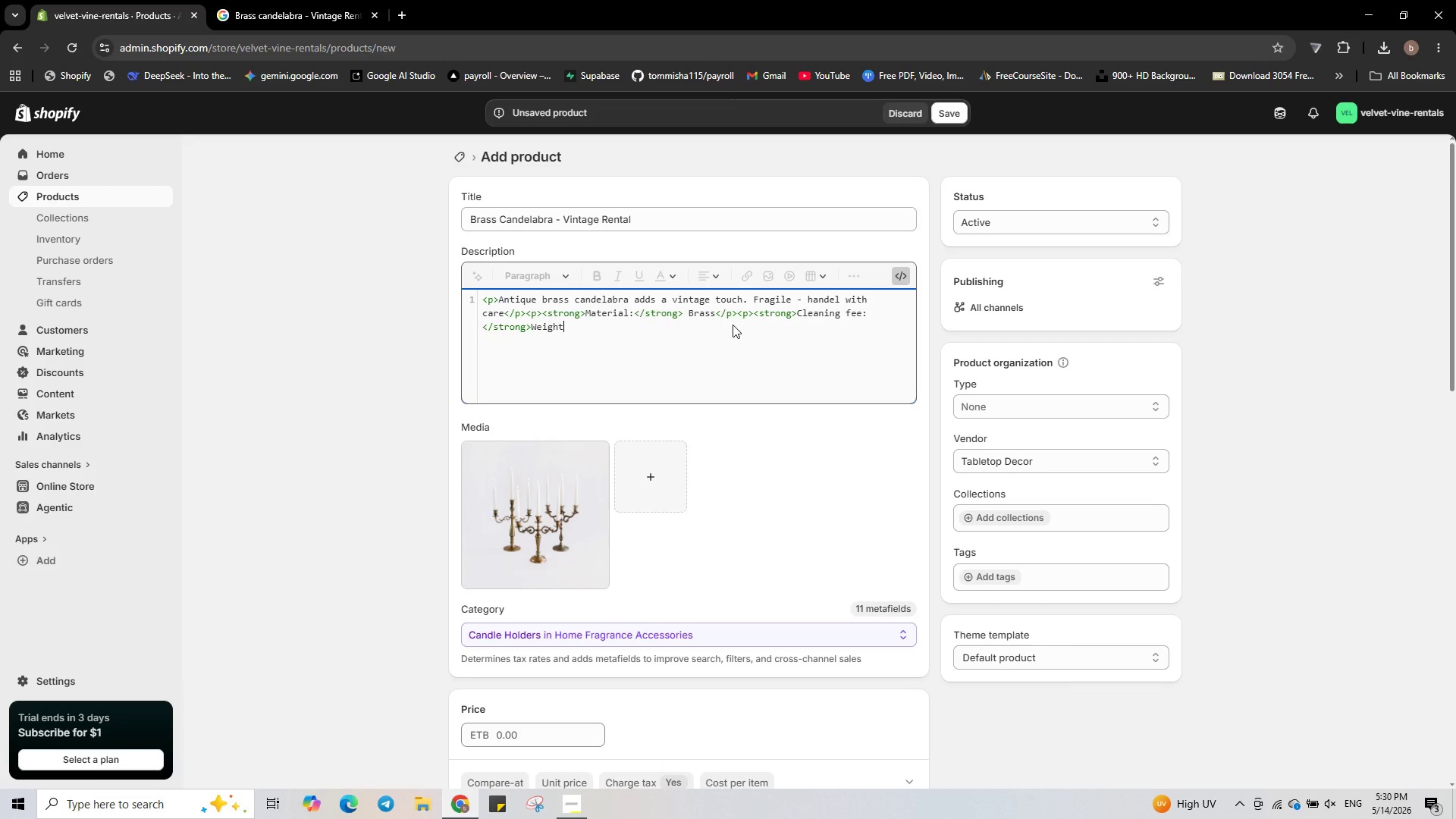 
key(Backspace)
 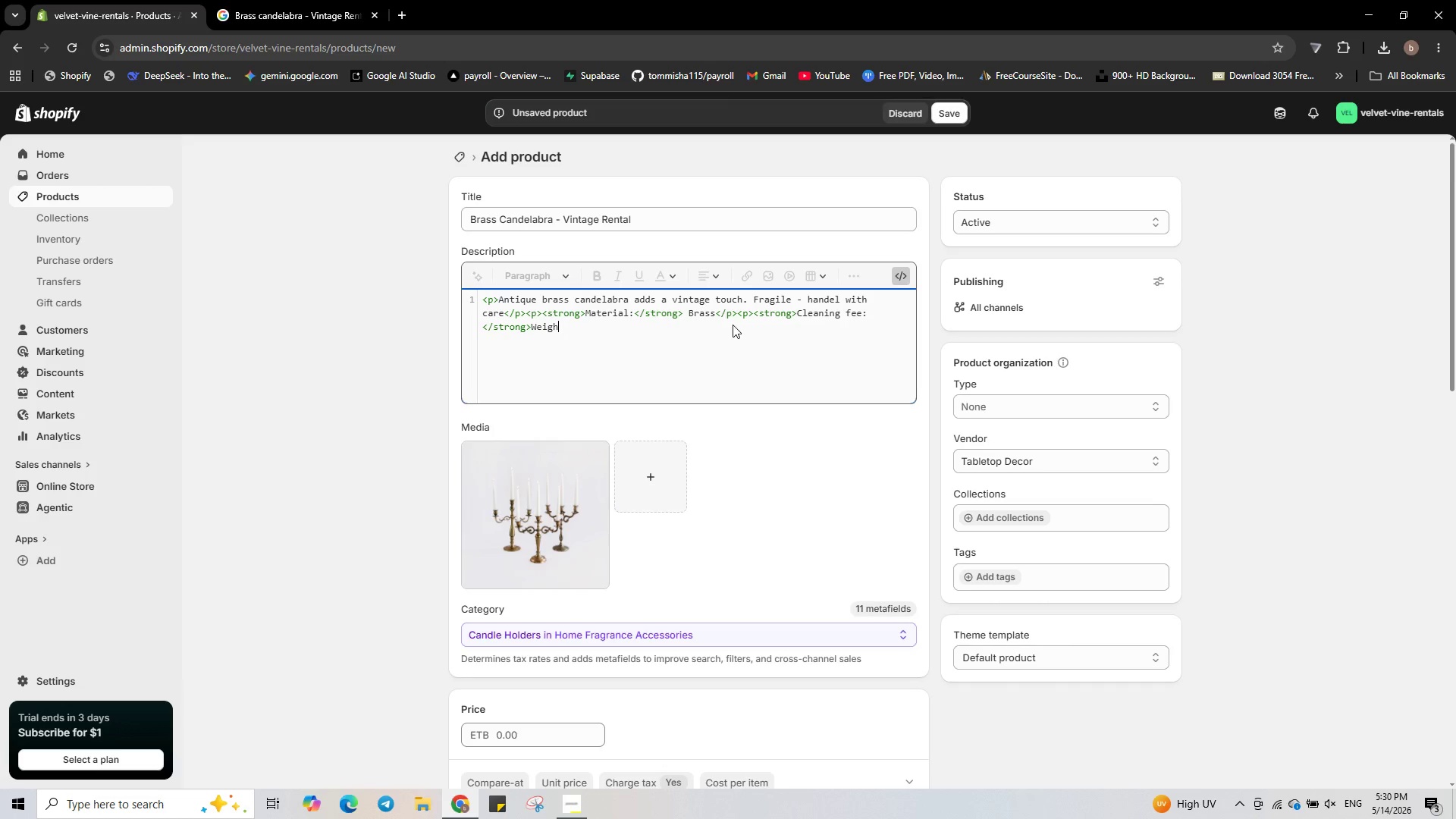 
key(Backspace)
 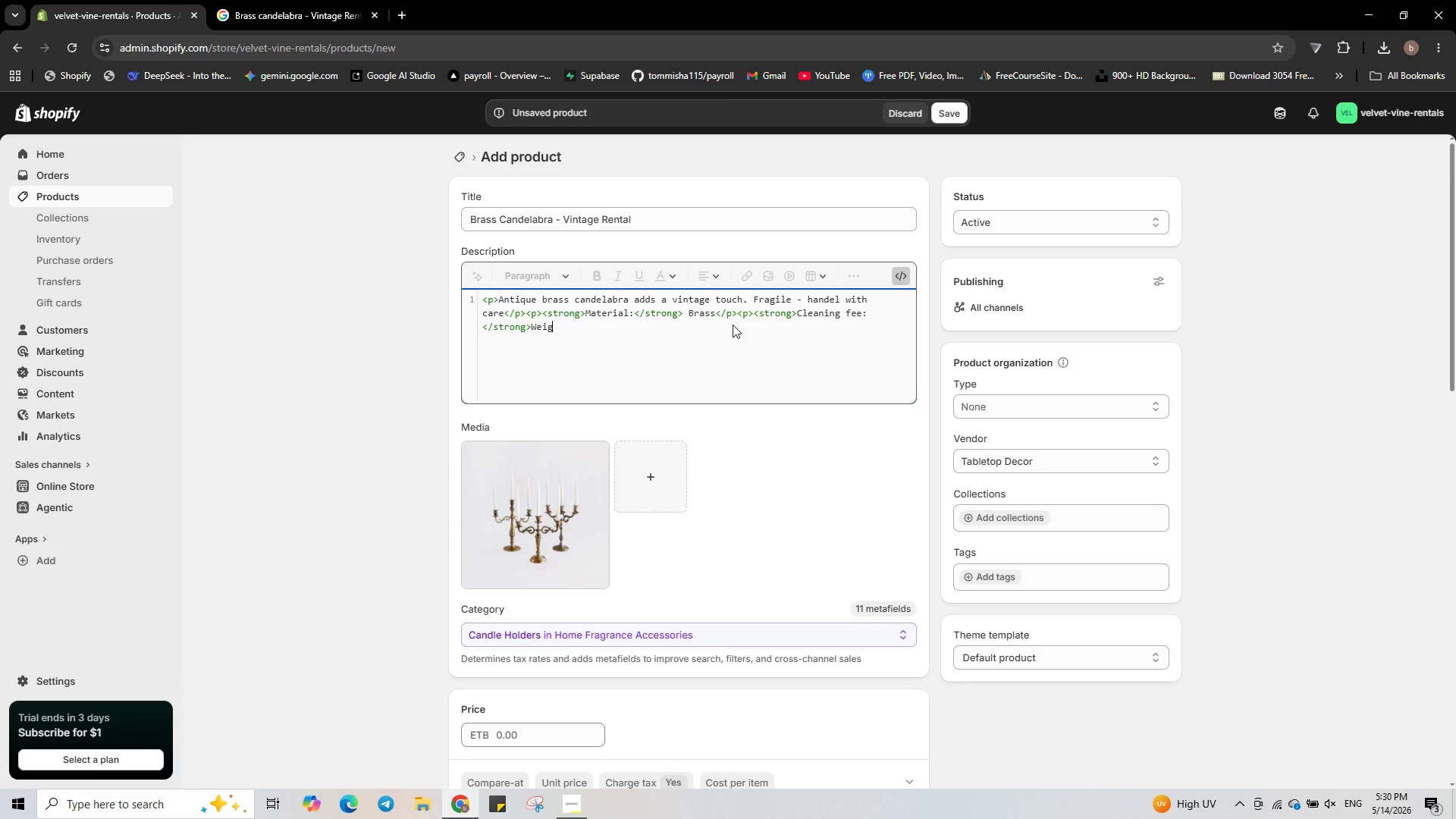 
key(Backspace)
 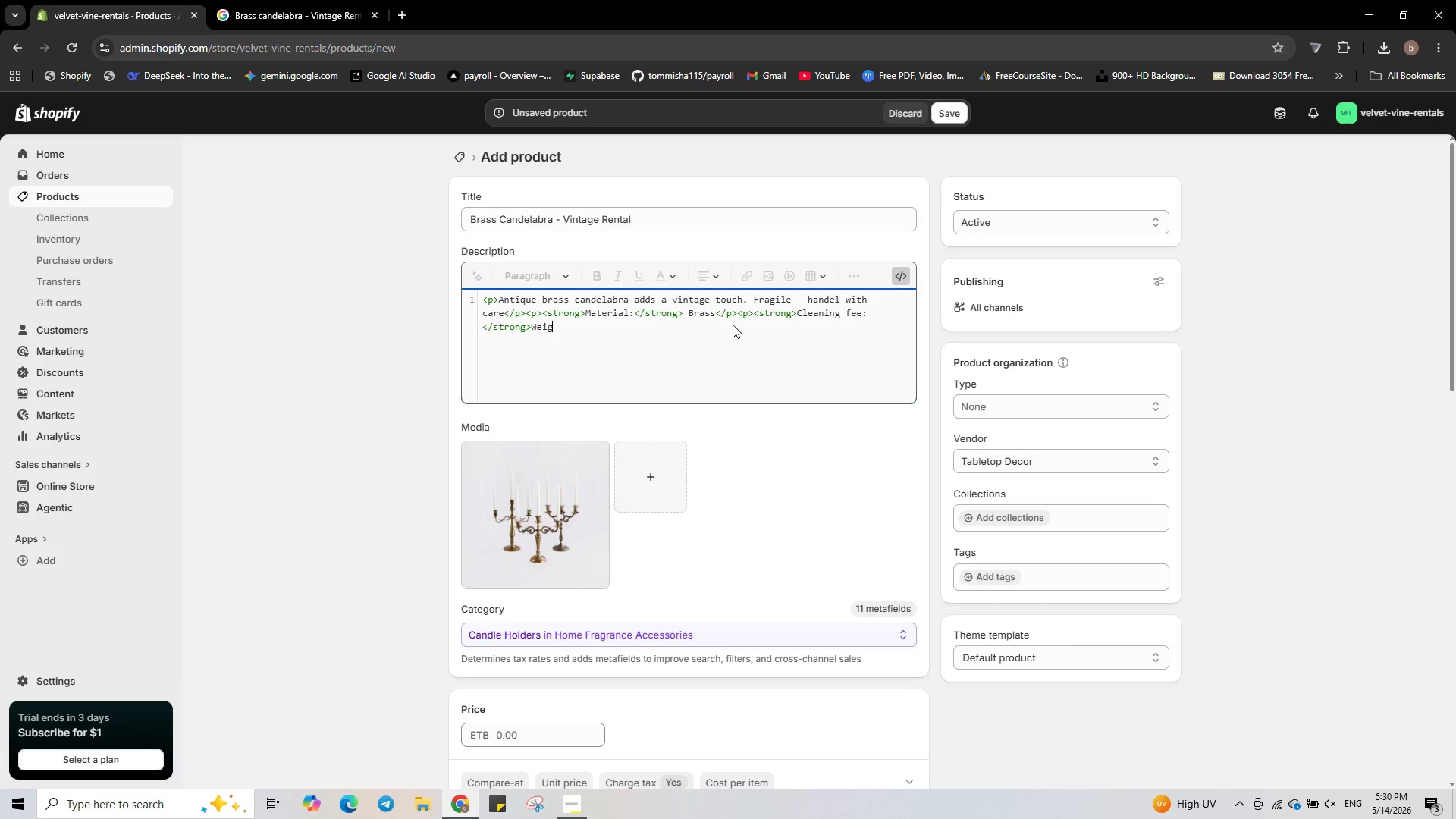 
key(Backspace)
 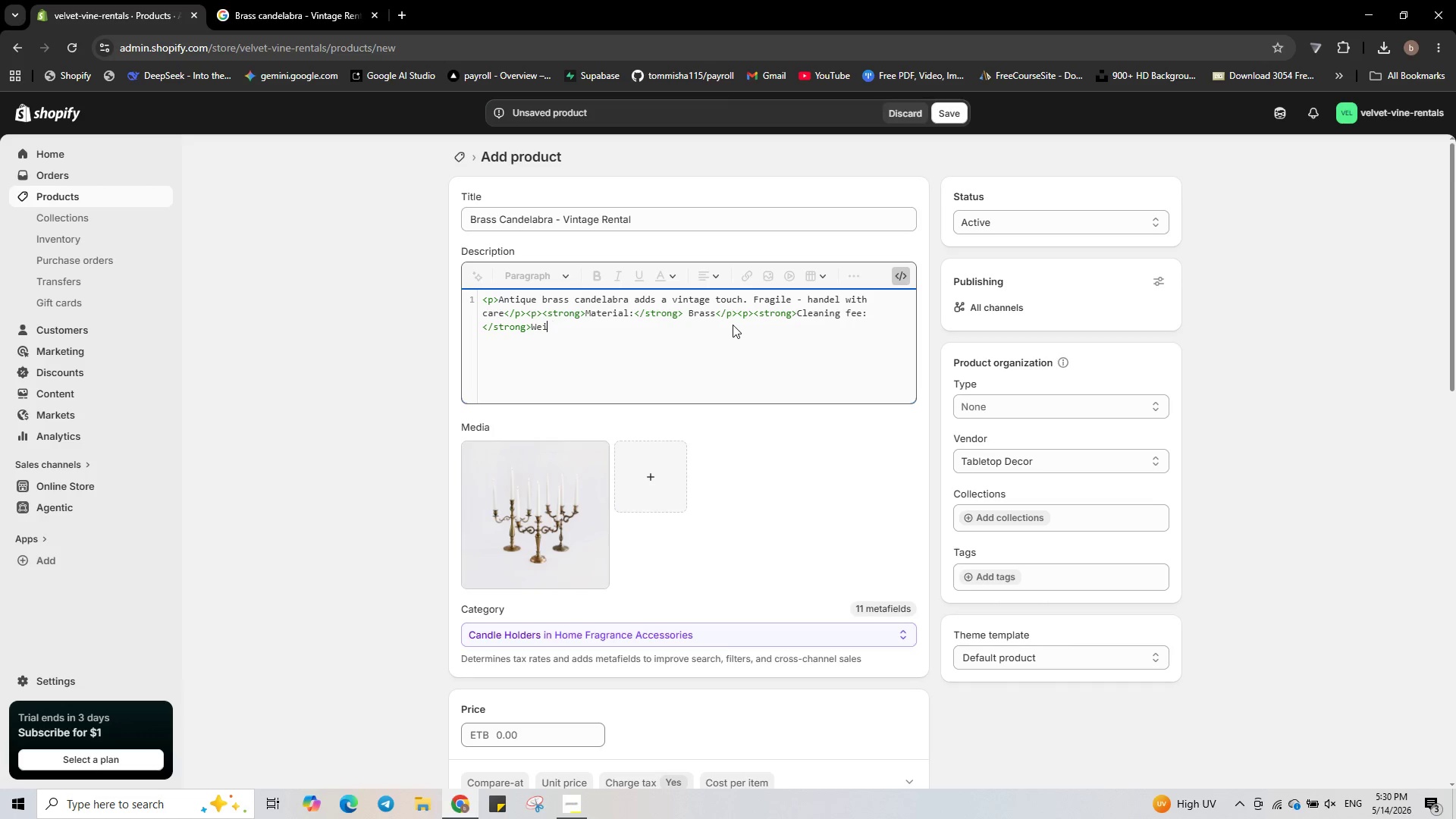 
key(Backspace)
 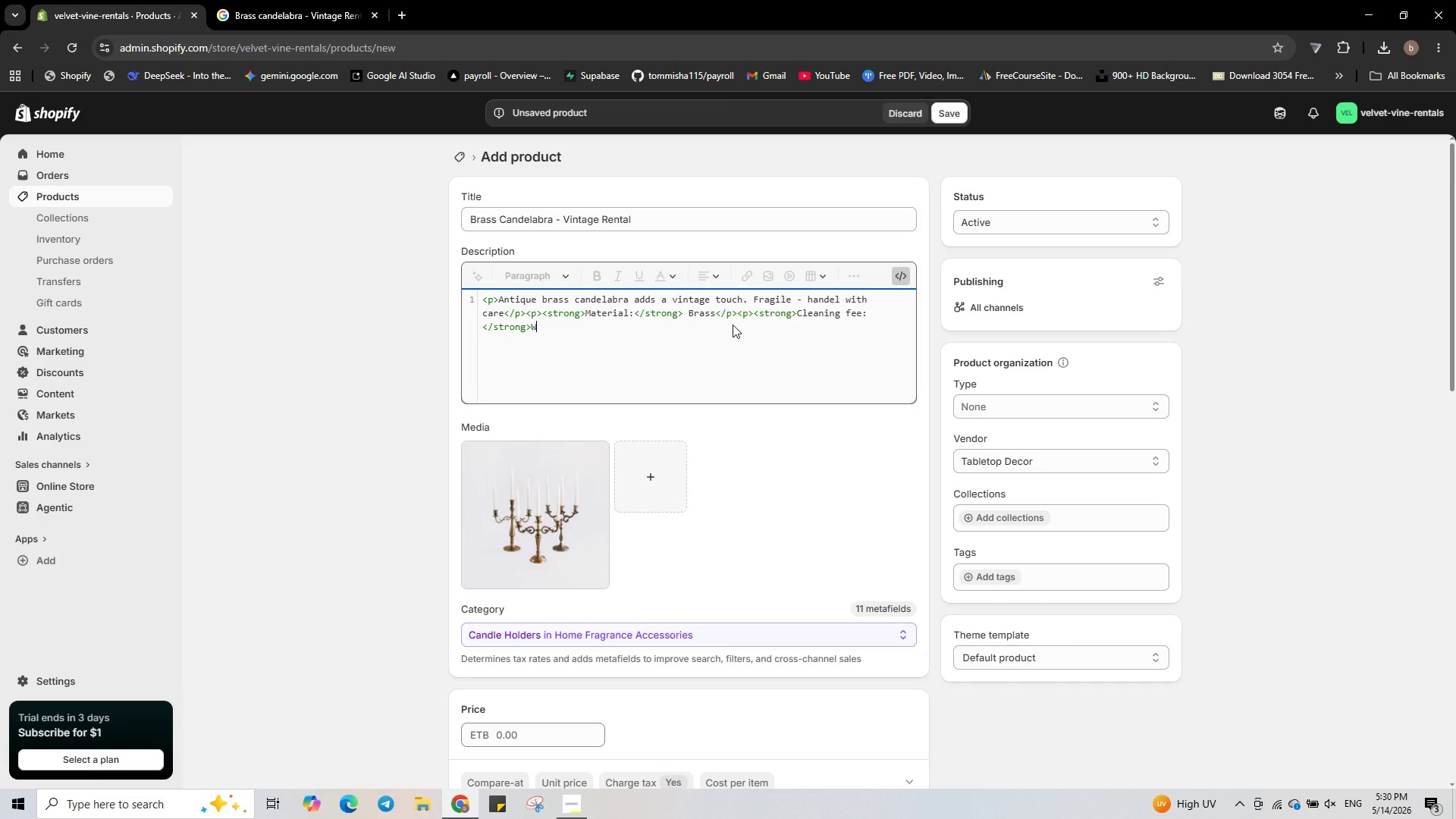 
key(Backspace)
 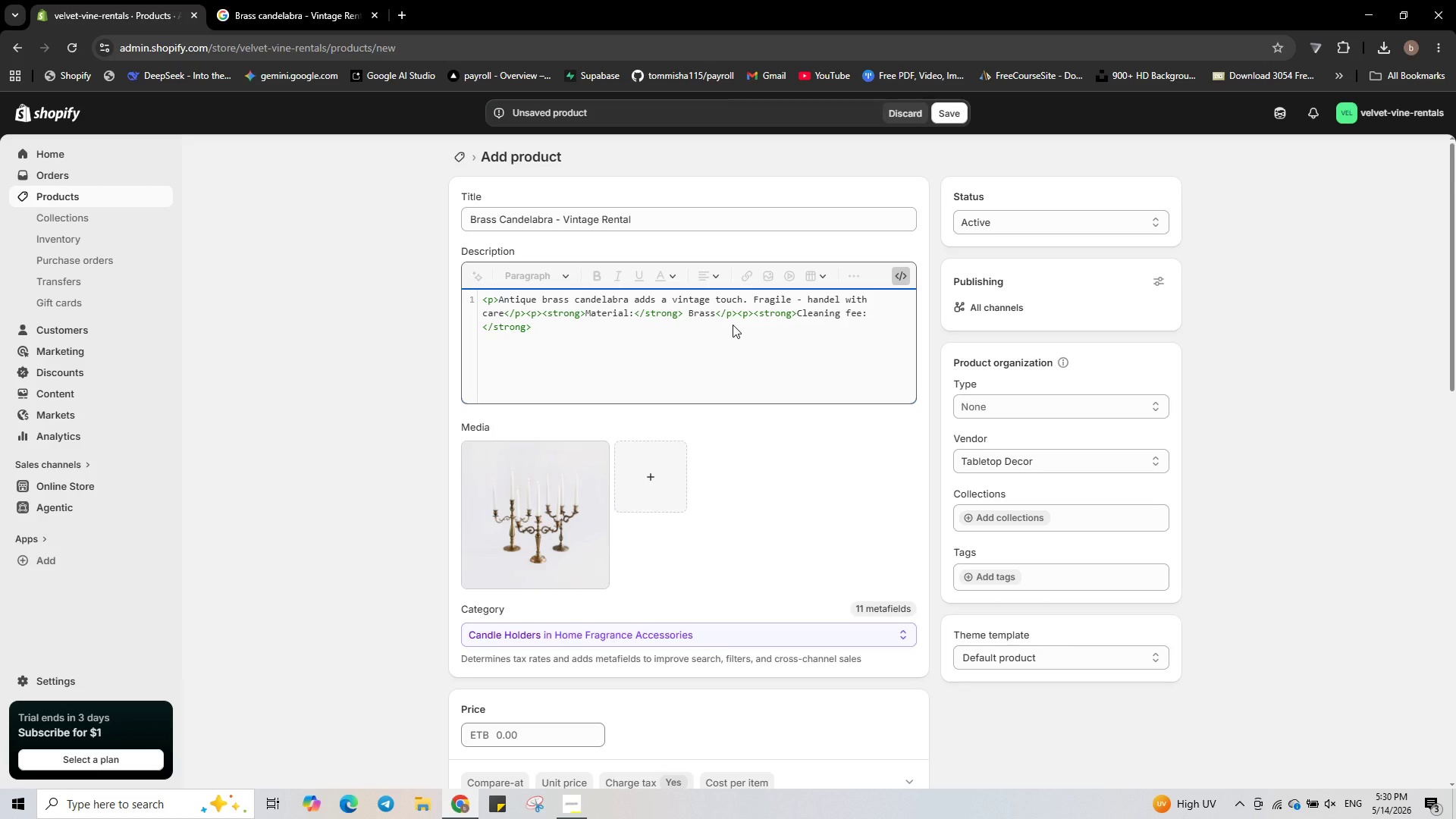 
key(Numpad0)
 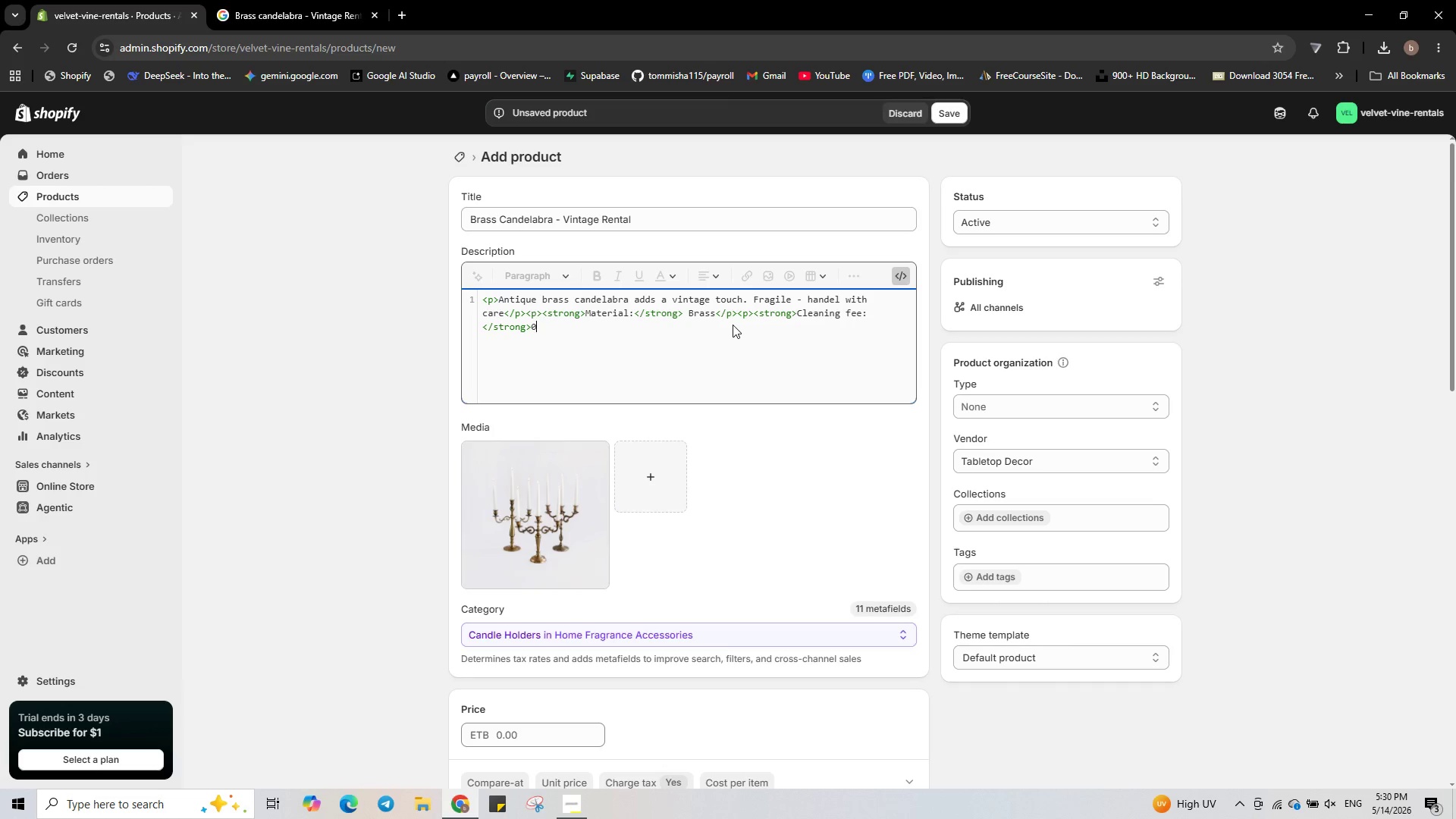 
key(NumpadDecimal)
 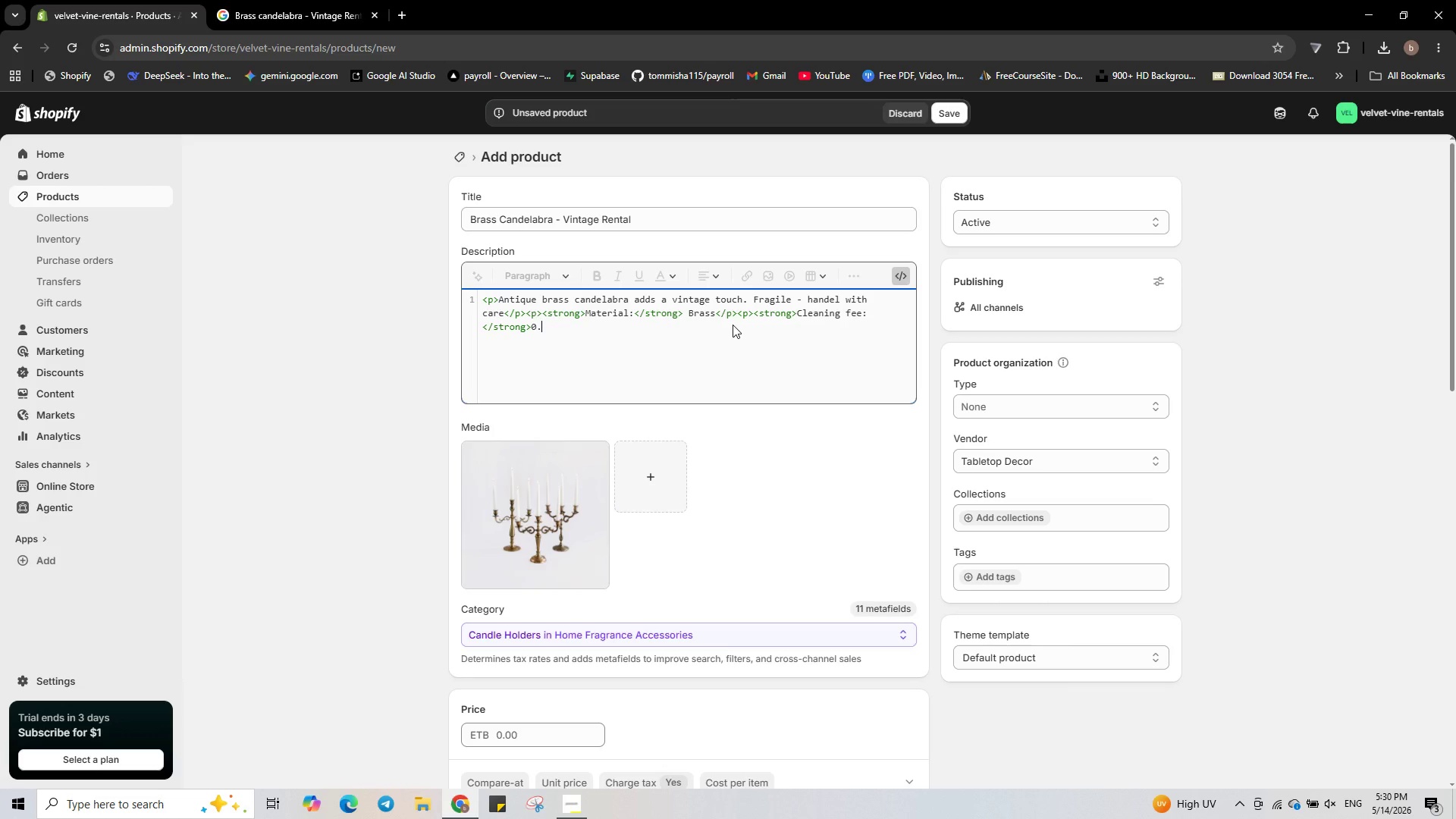 
key(Numpad0)
 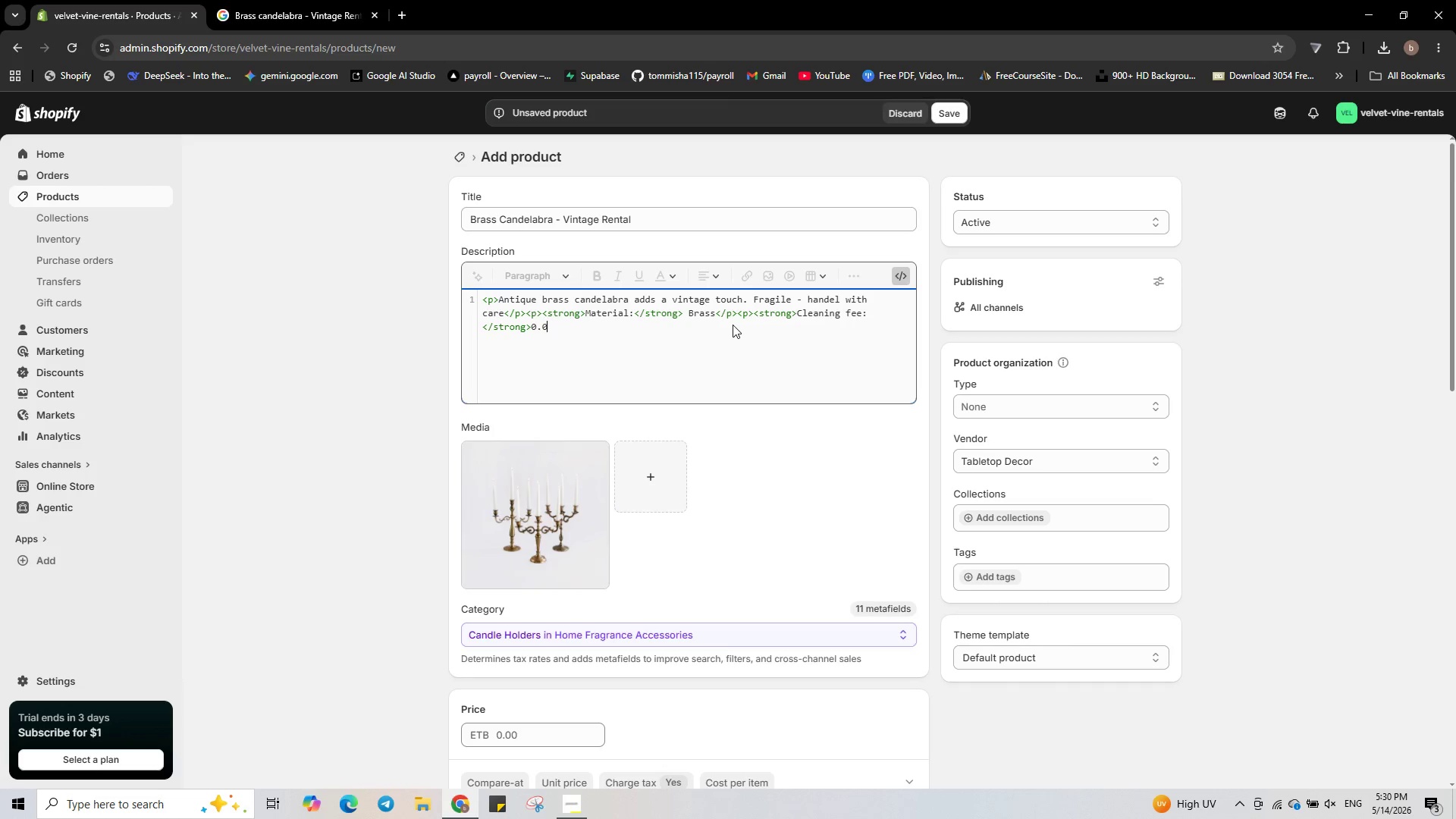 
key(Numpad0)
 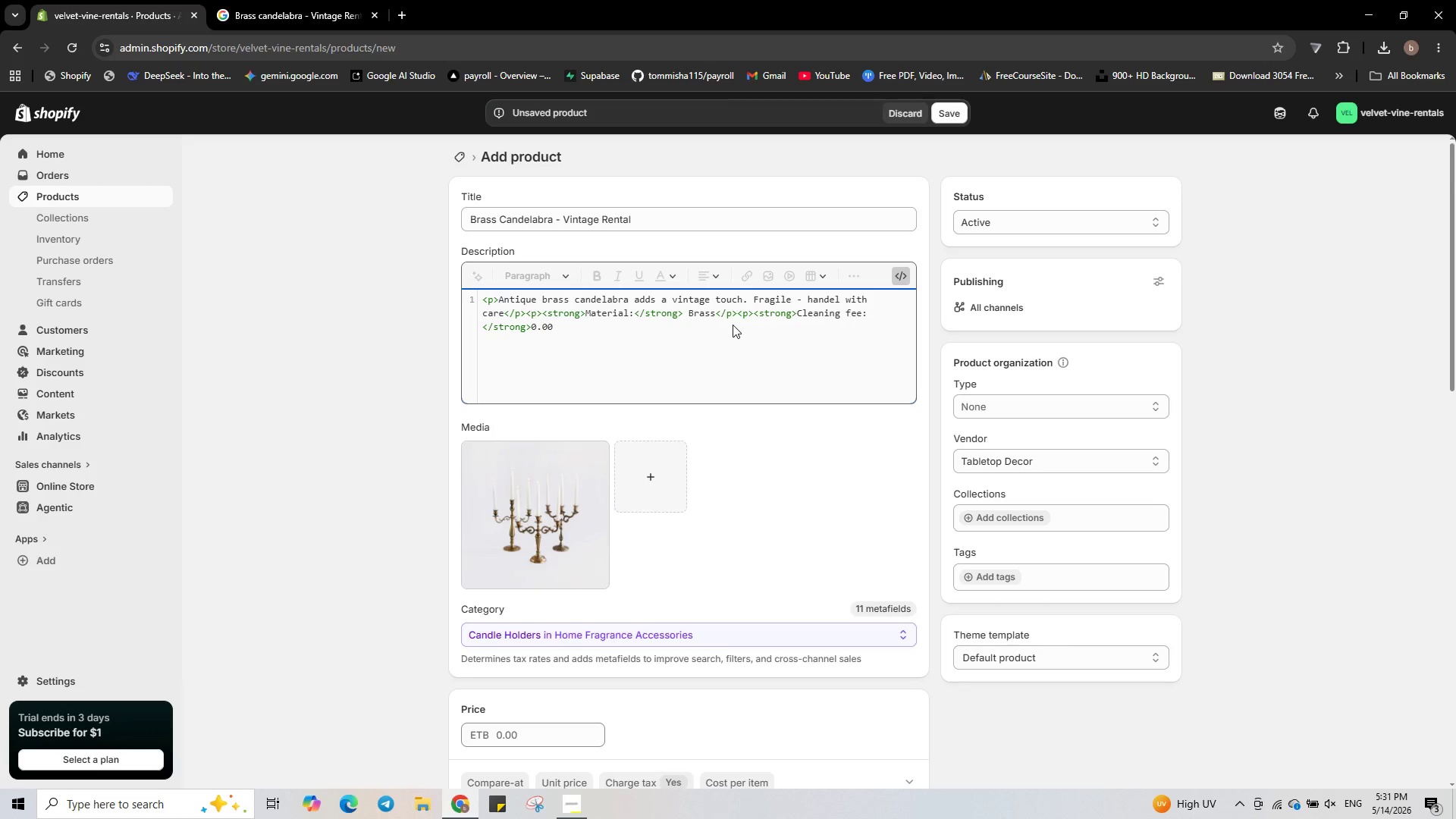 
key(ArrowLeft)
 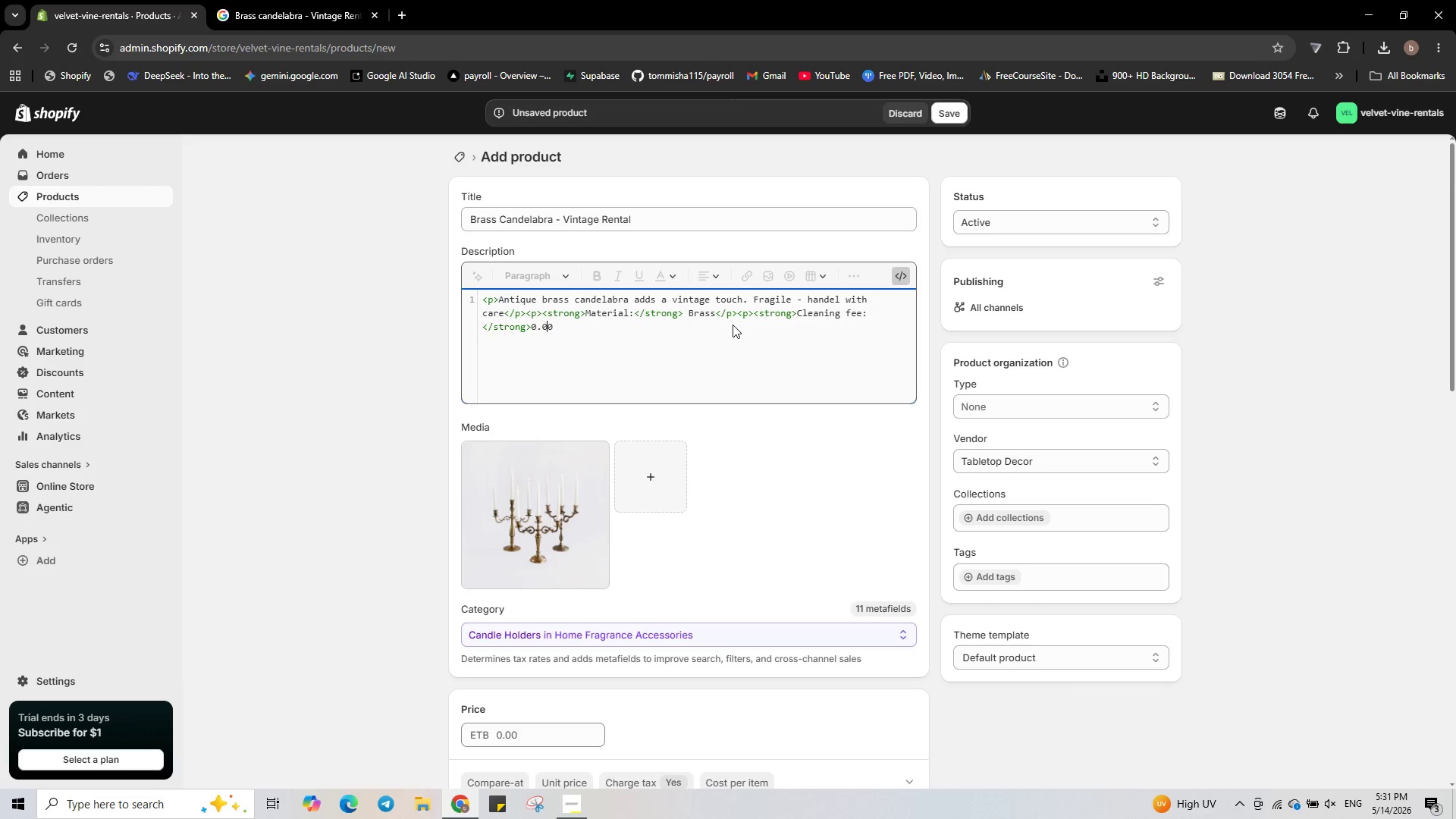 
key(ArrowLeft)
 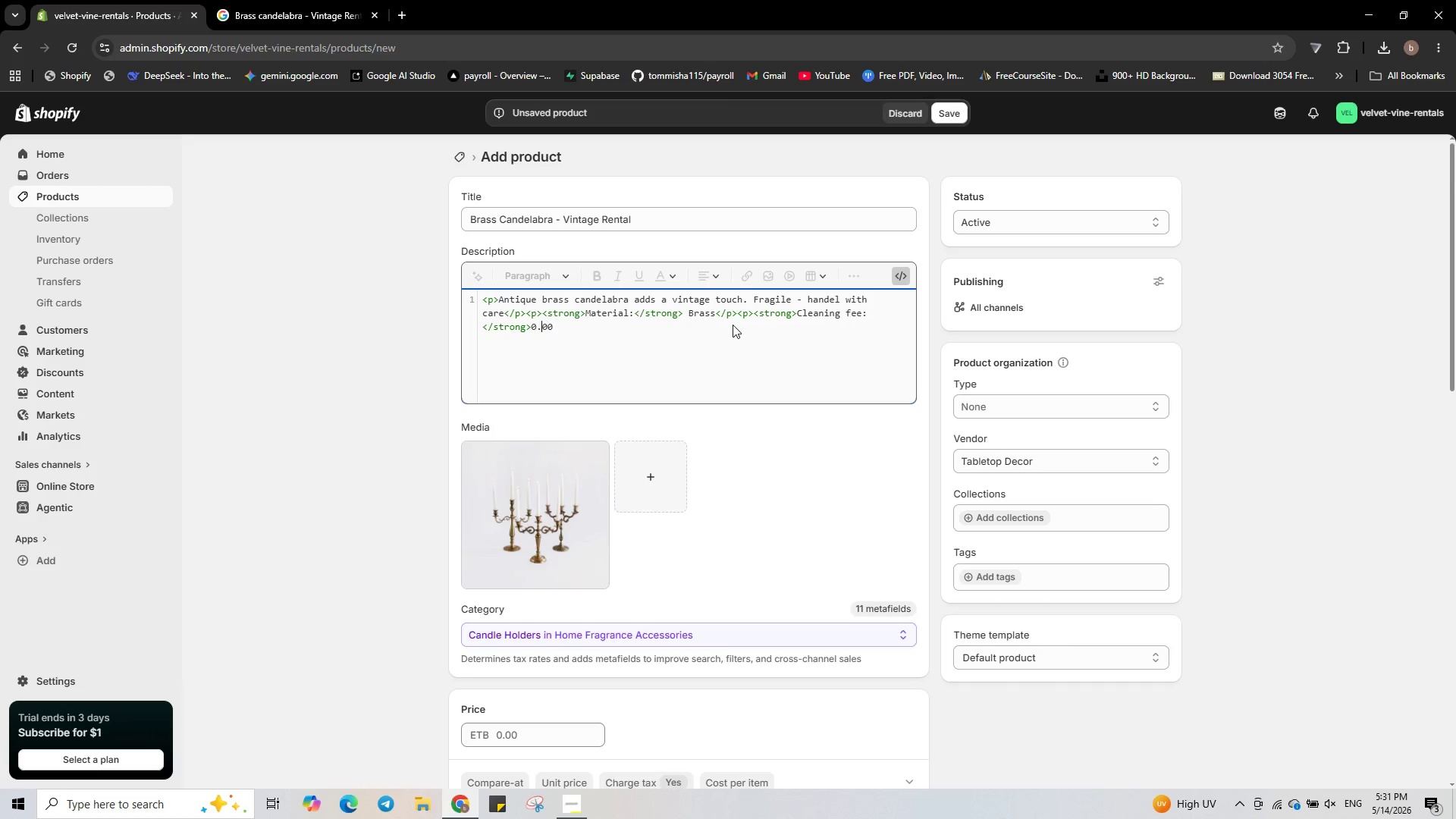 
key(ArrowLeft)
 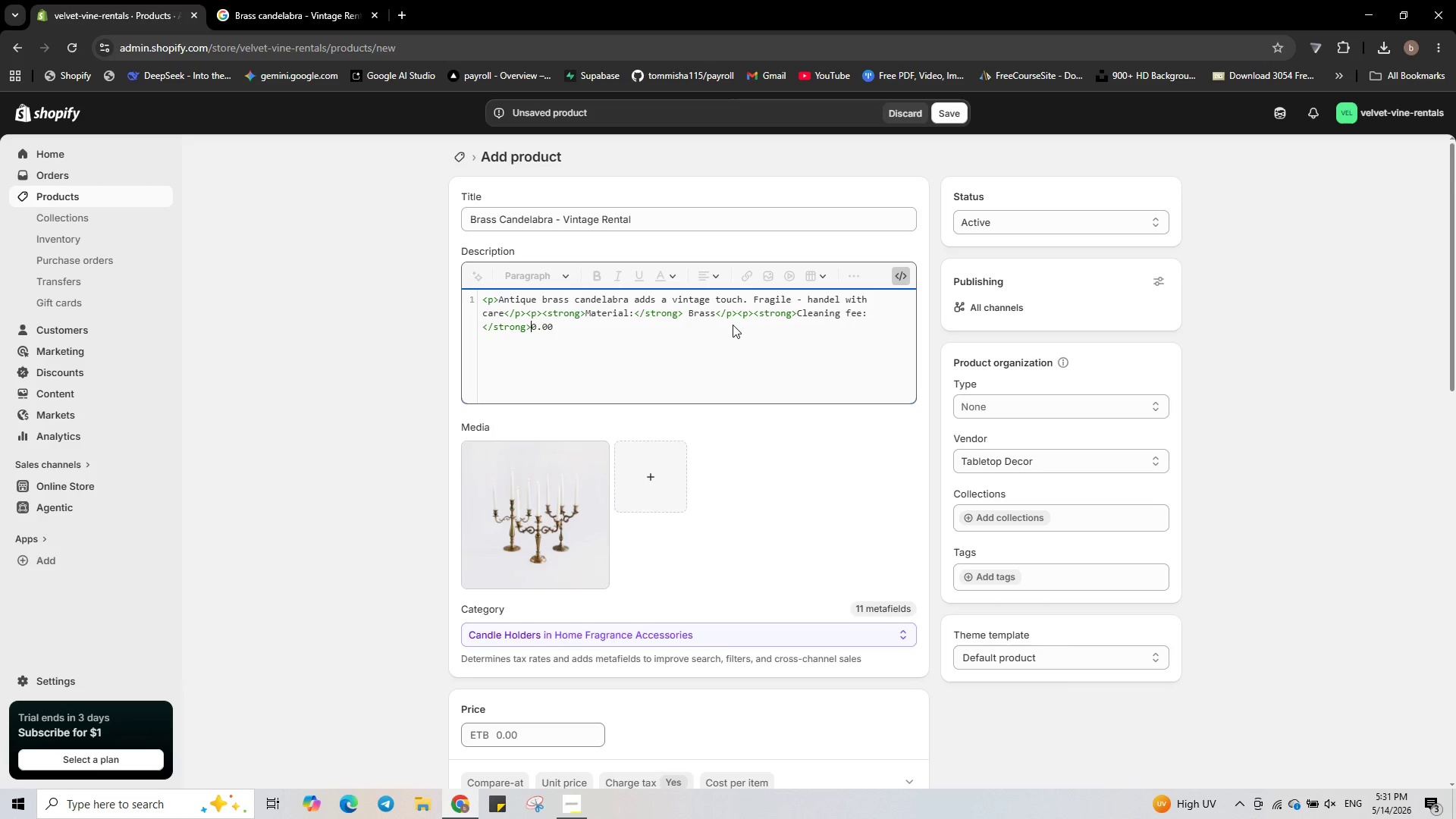 
key(ArrowLeft)
 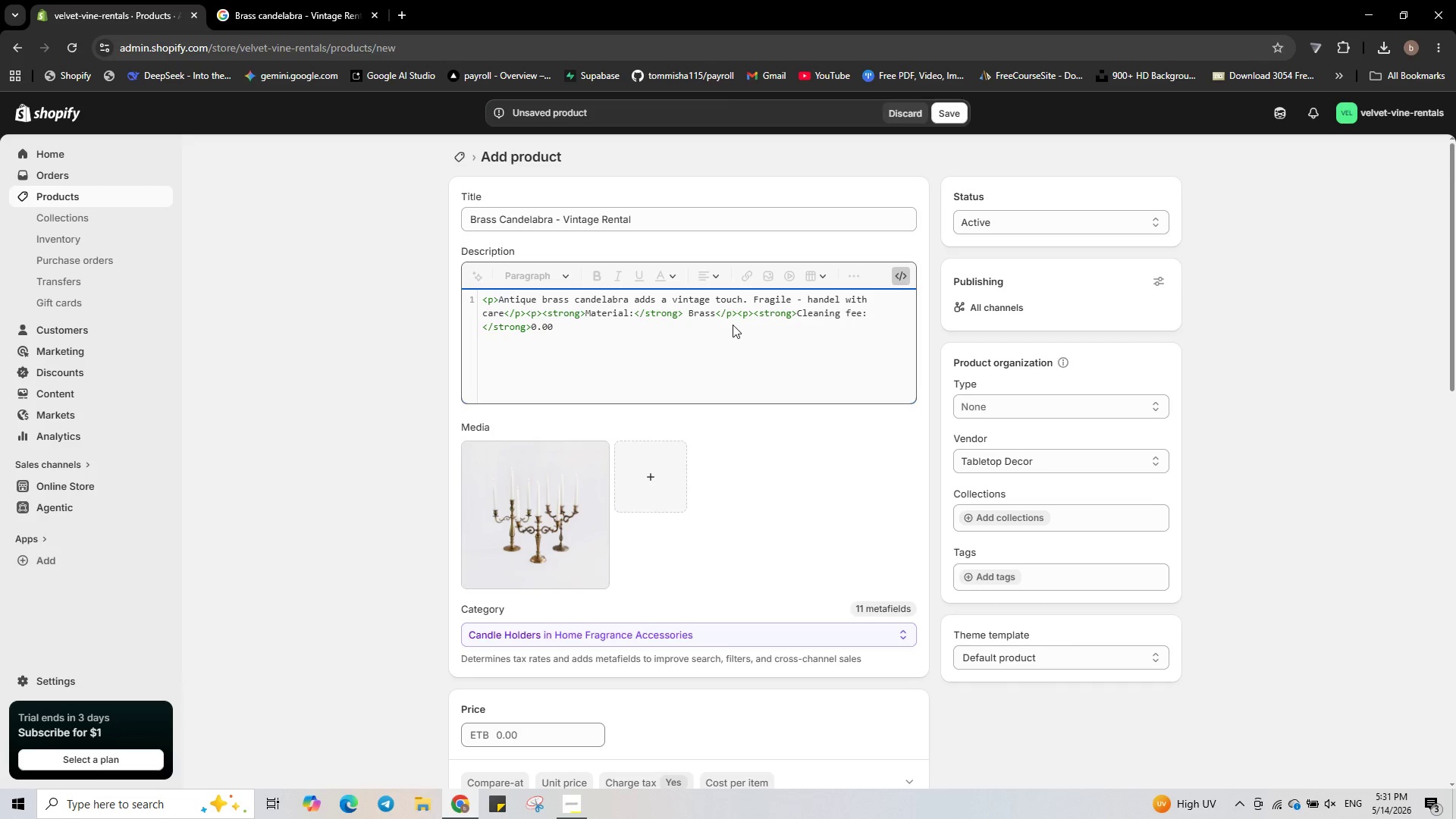 
key(Shift+4)
 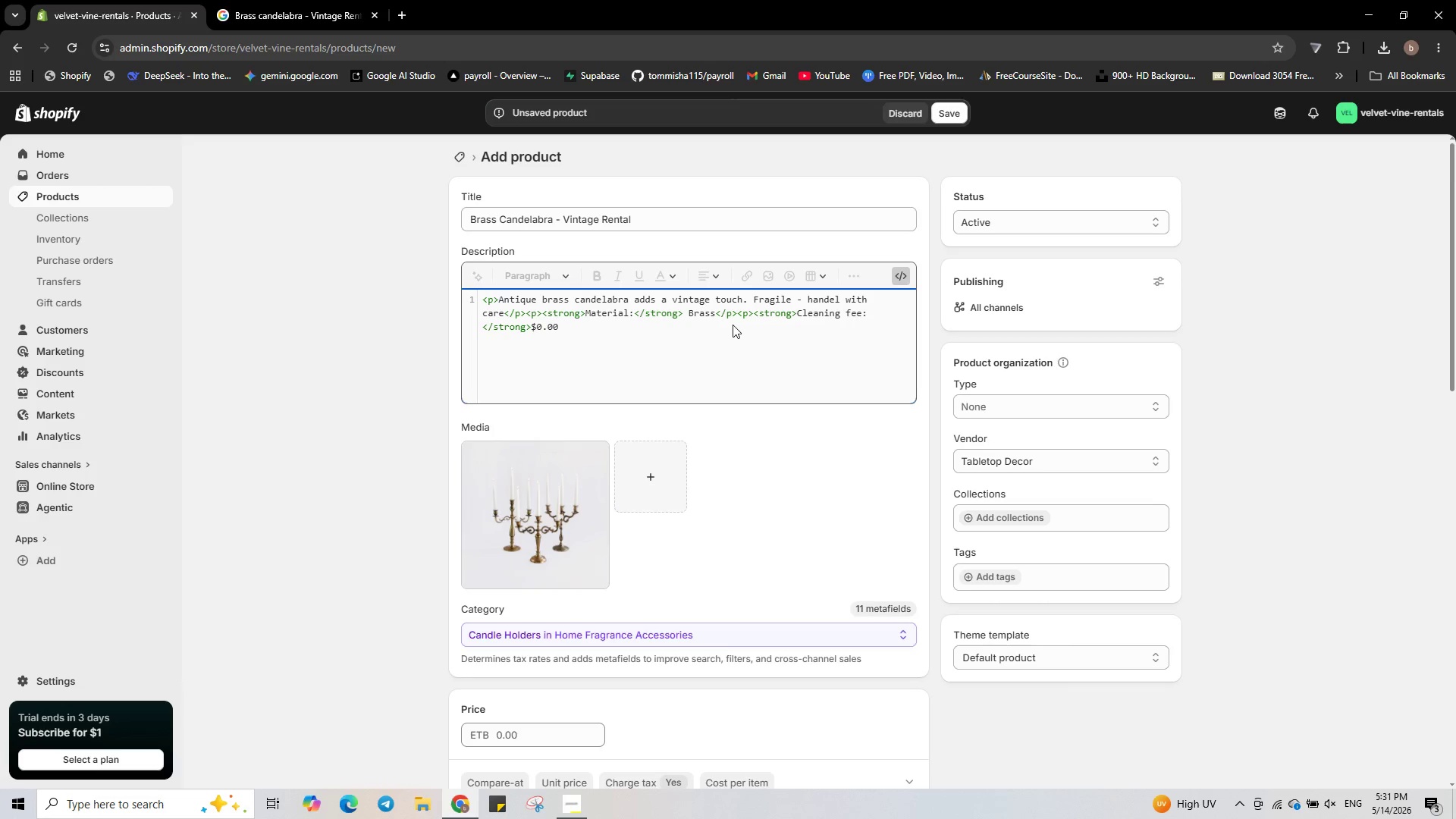 
key(ArrowRight)
 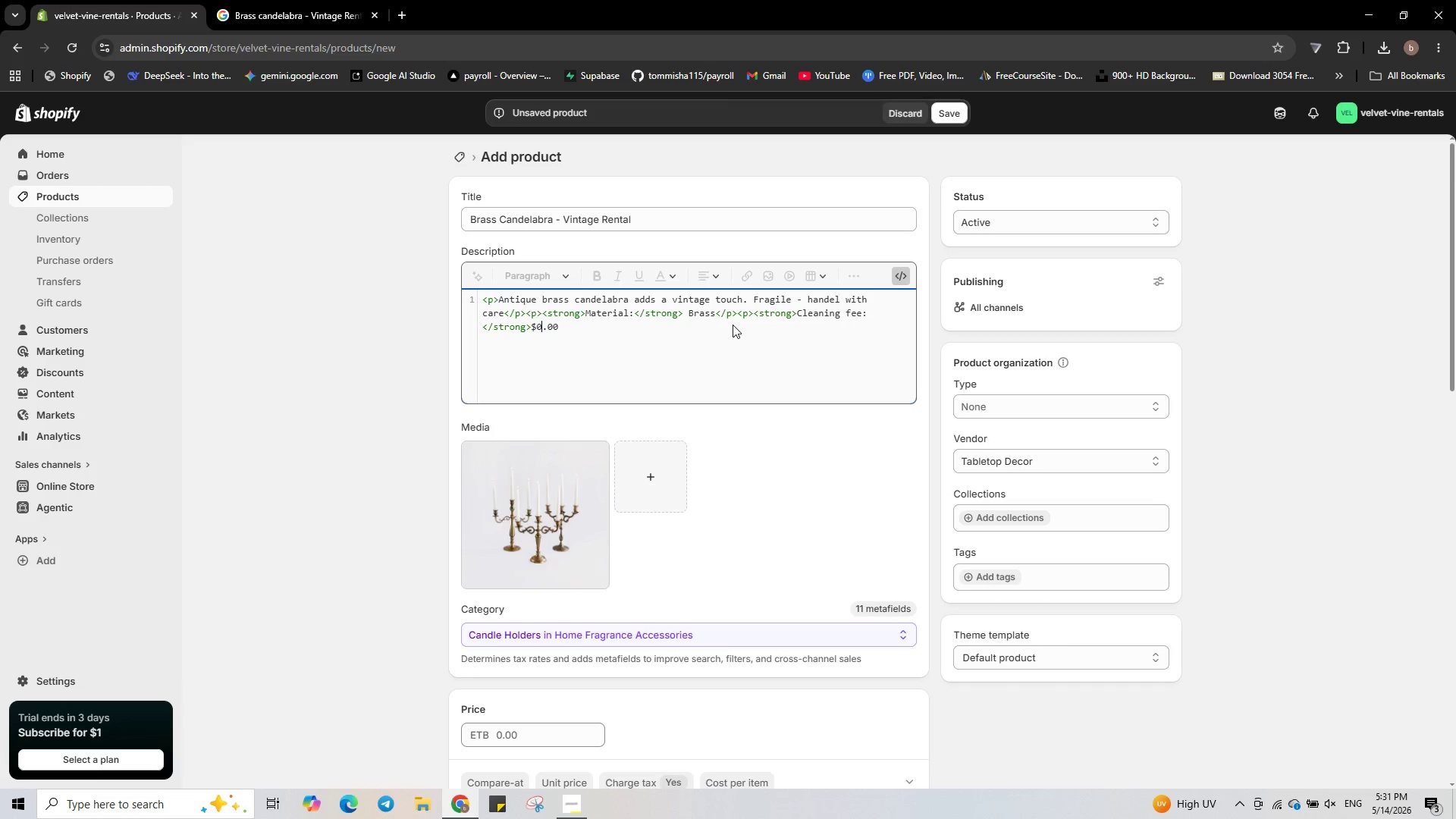 
key(ArrowRight)
 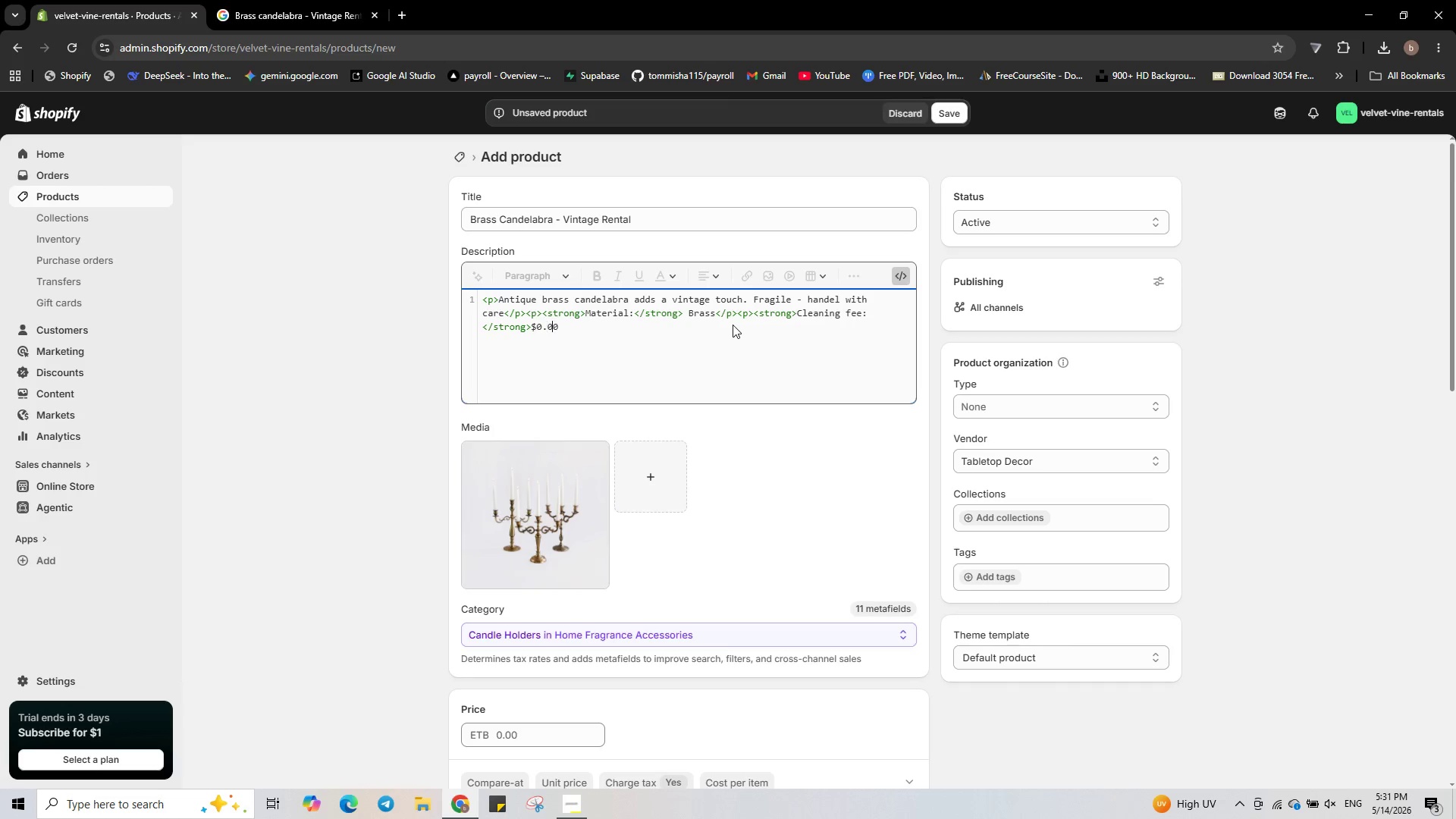 
key(ArrowRight)
 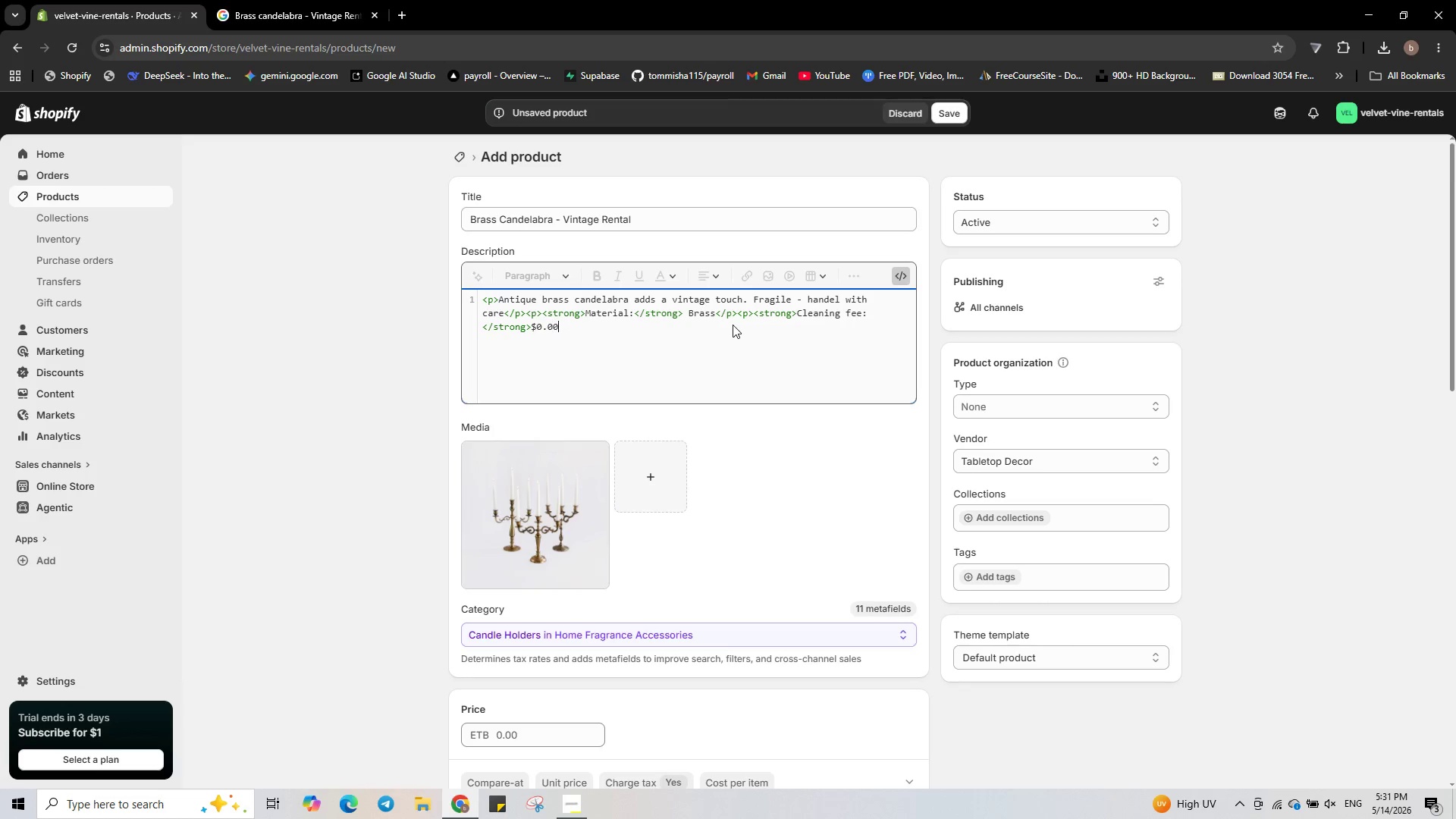 
key(ArrowRight)
 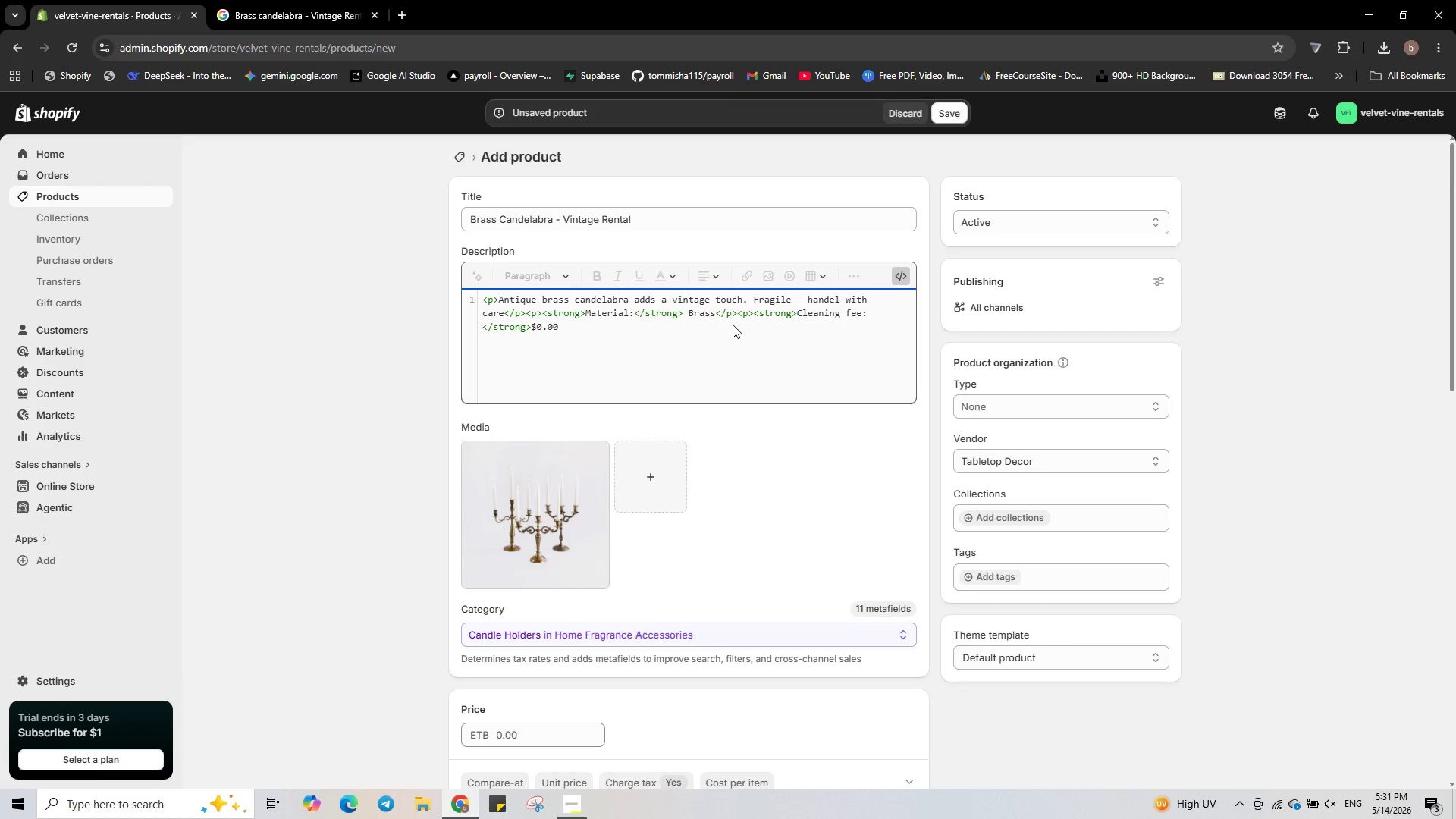 
type(</p><p><strong>Weight:,/strong>)
 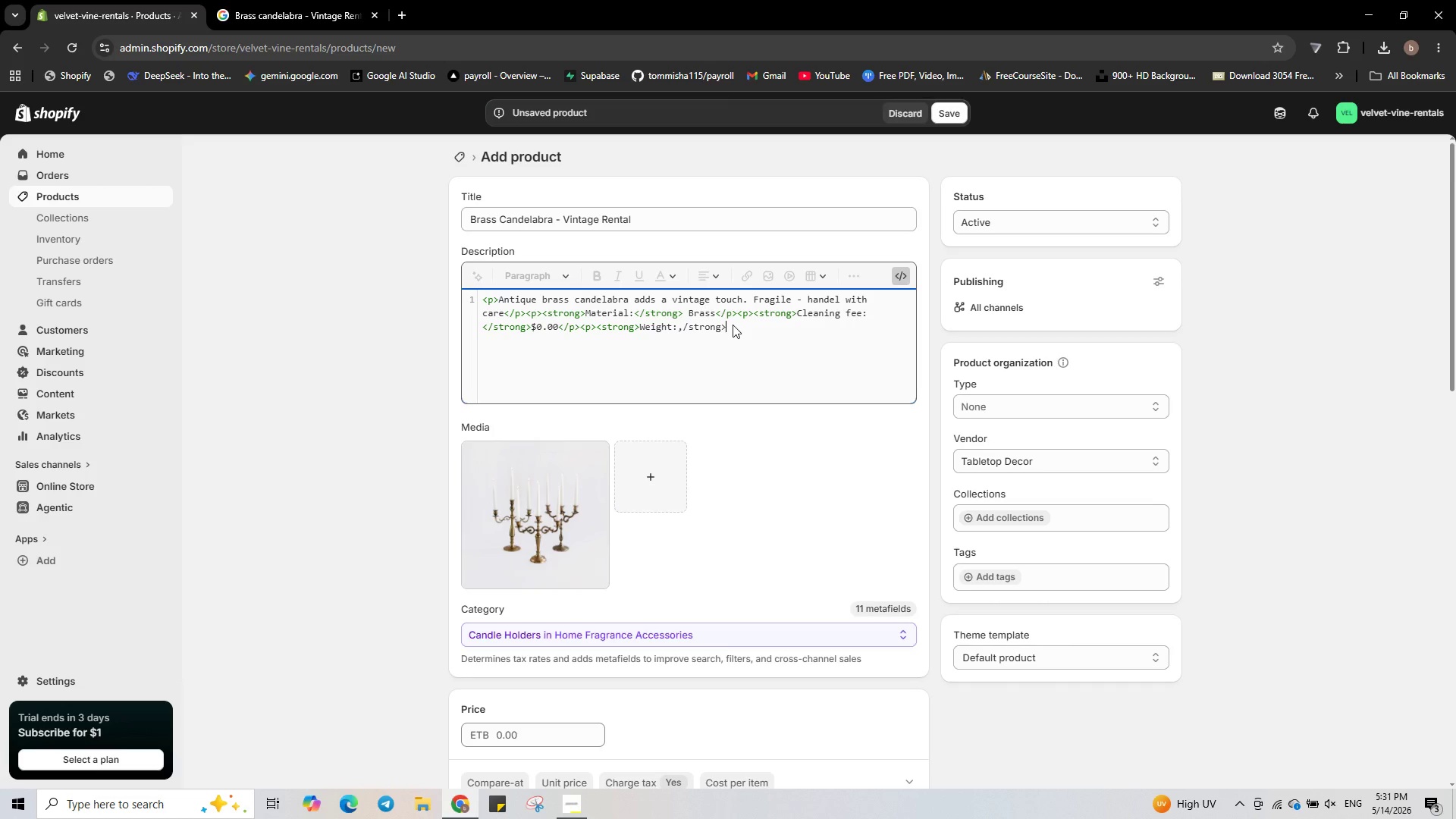 
key(ArrowLeft)
 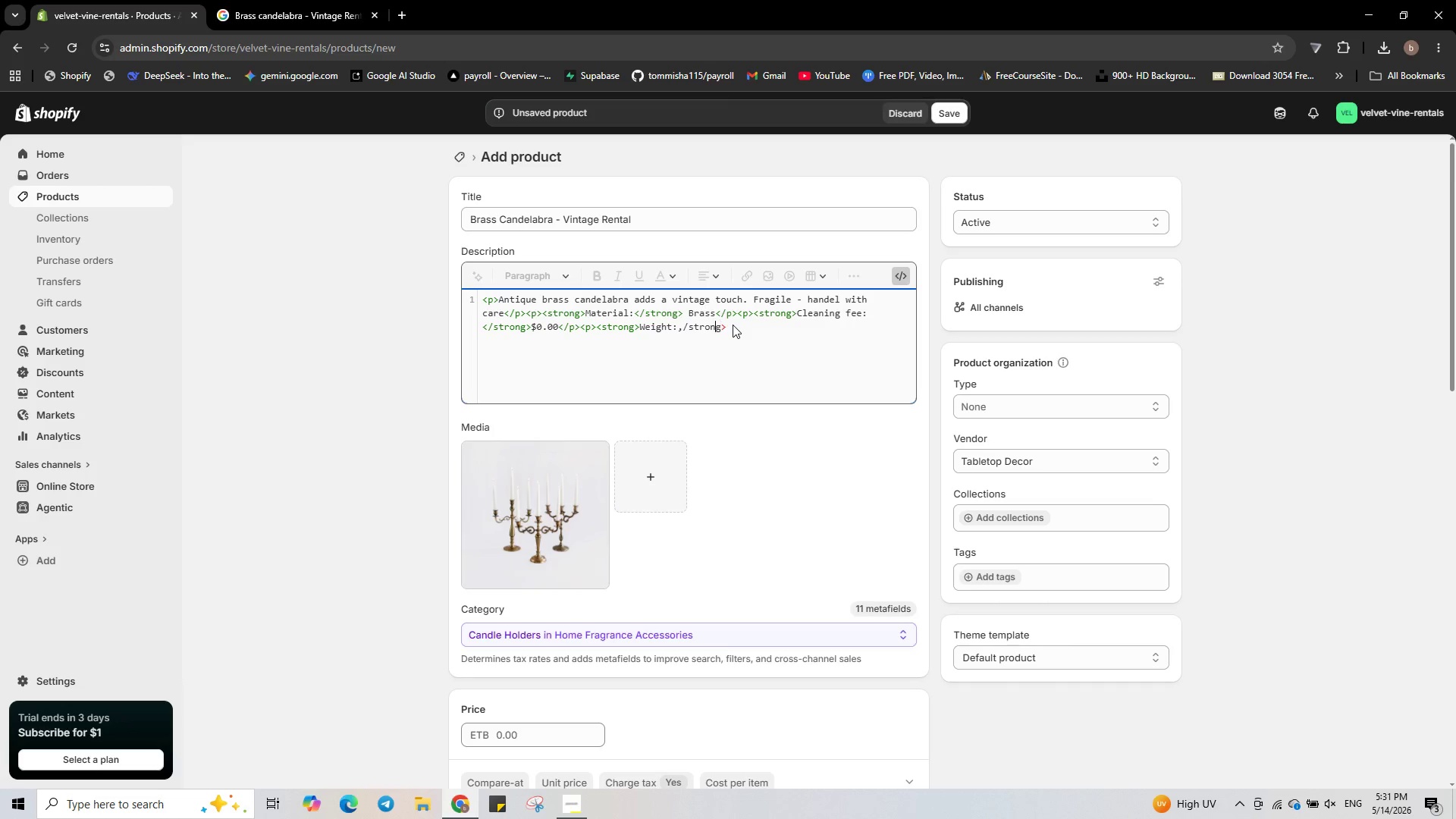 
key(ArrowLeft)
 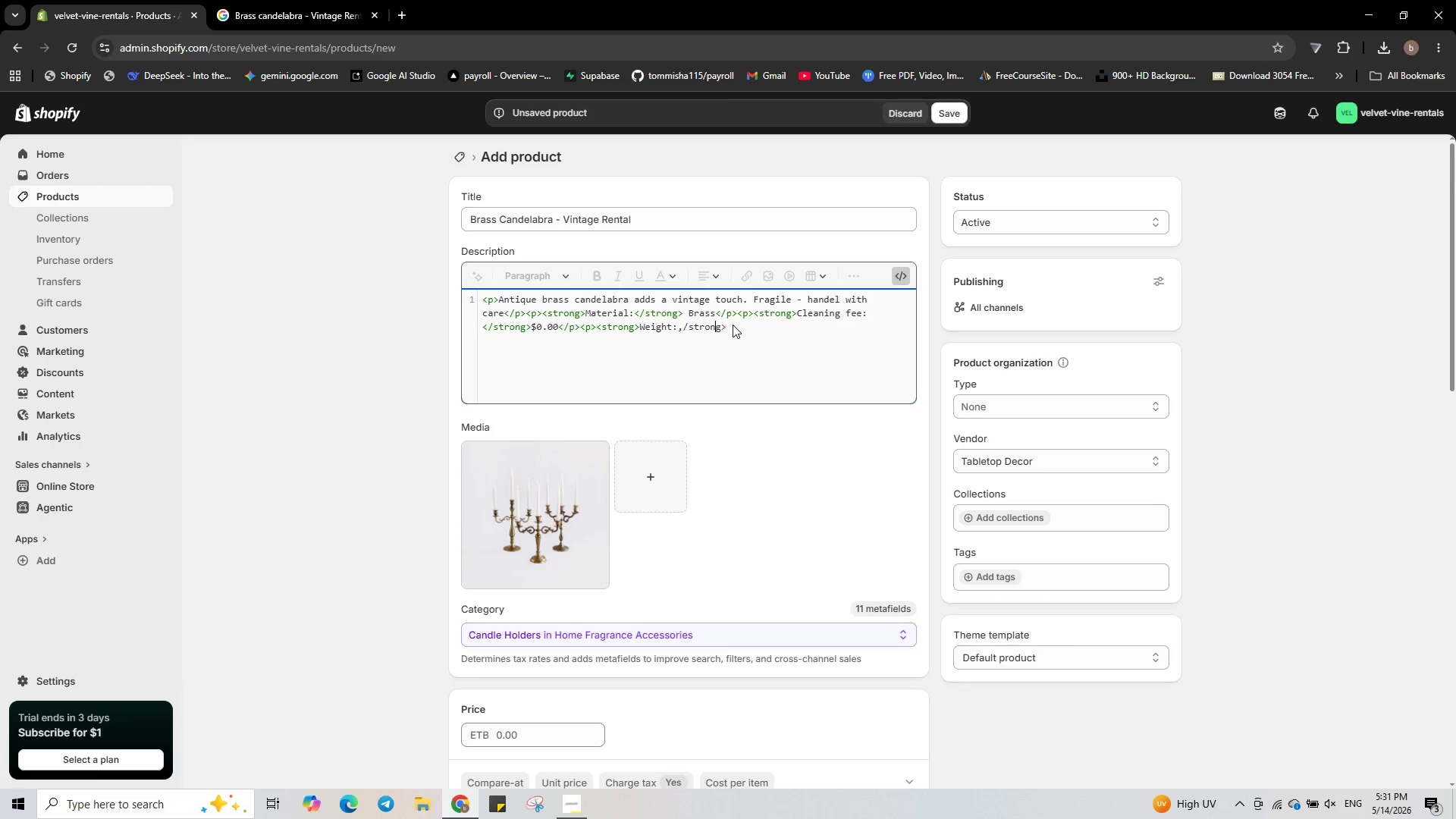 
key(ArrowLeft)
 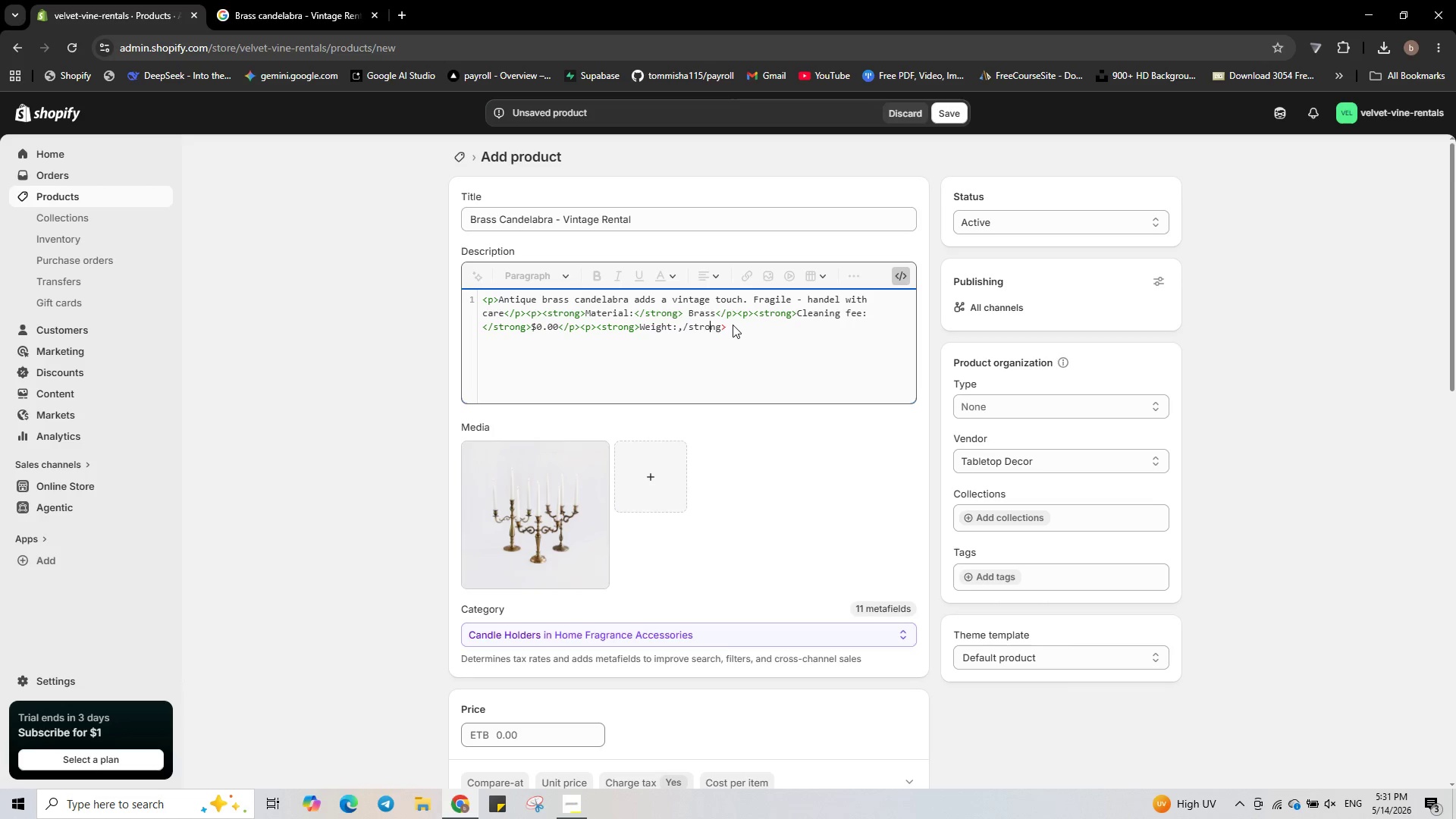 
key(ArrowLeft)
 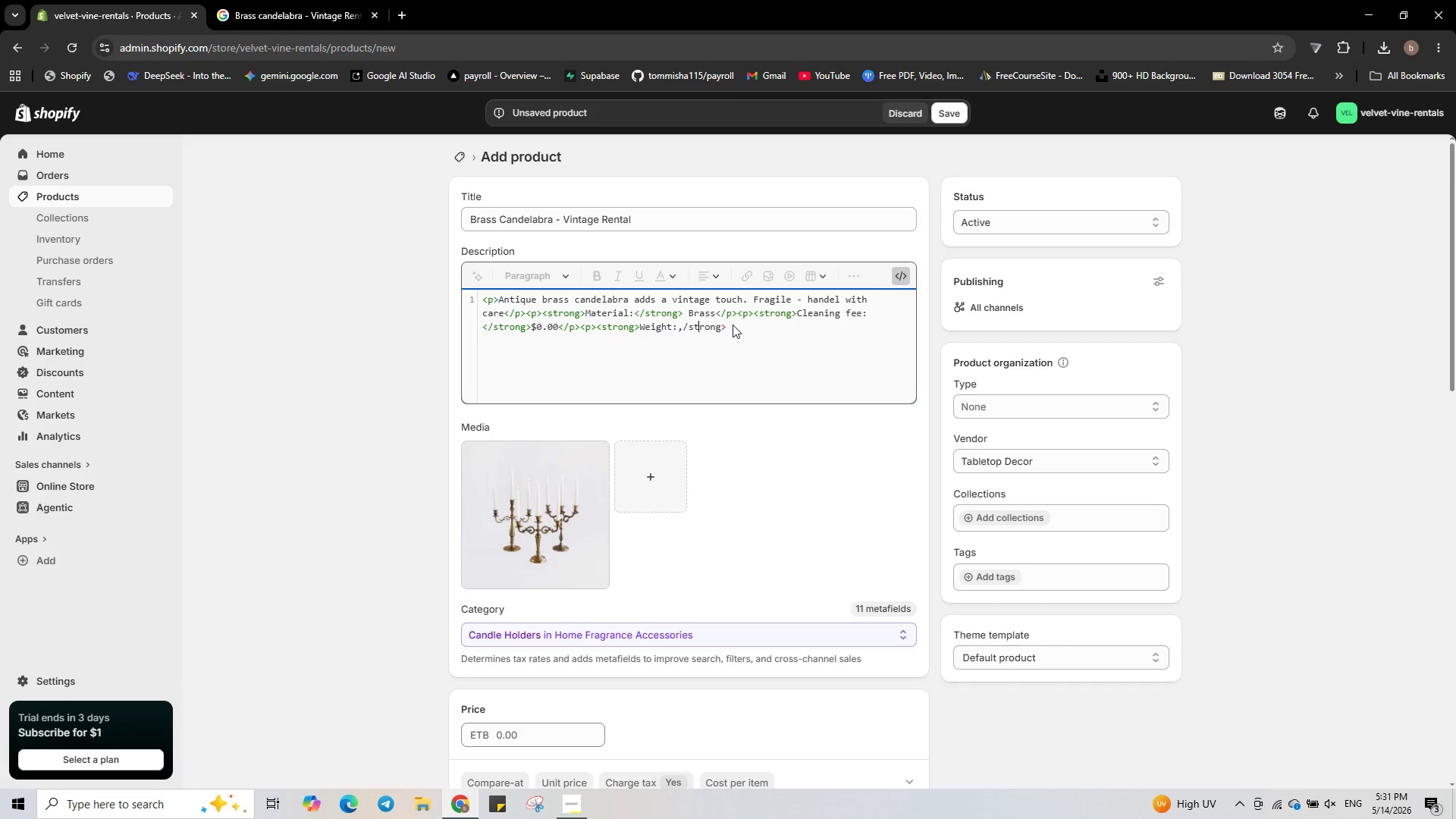 
key(ArrowLeft)
 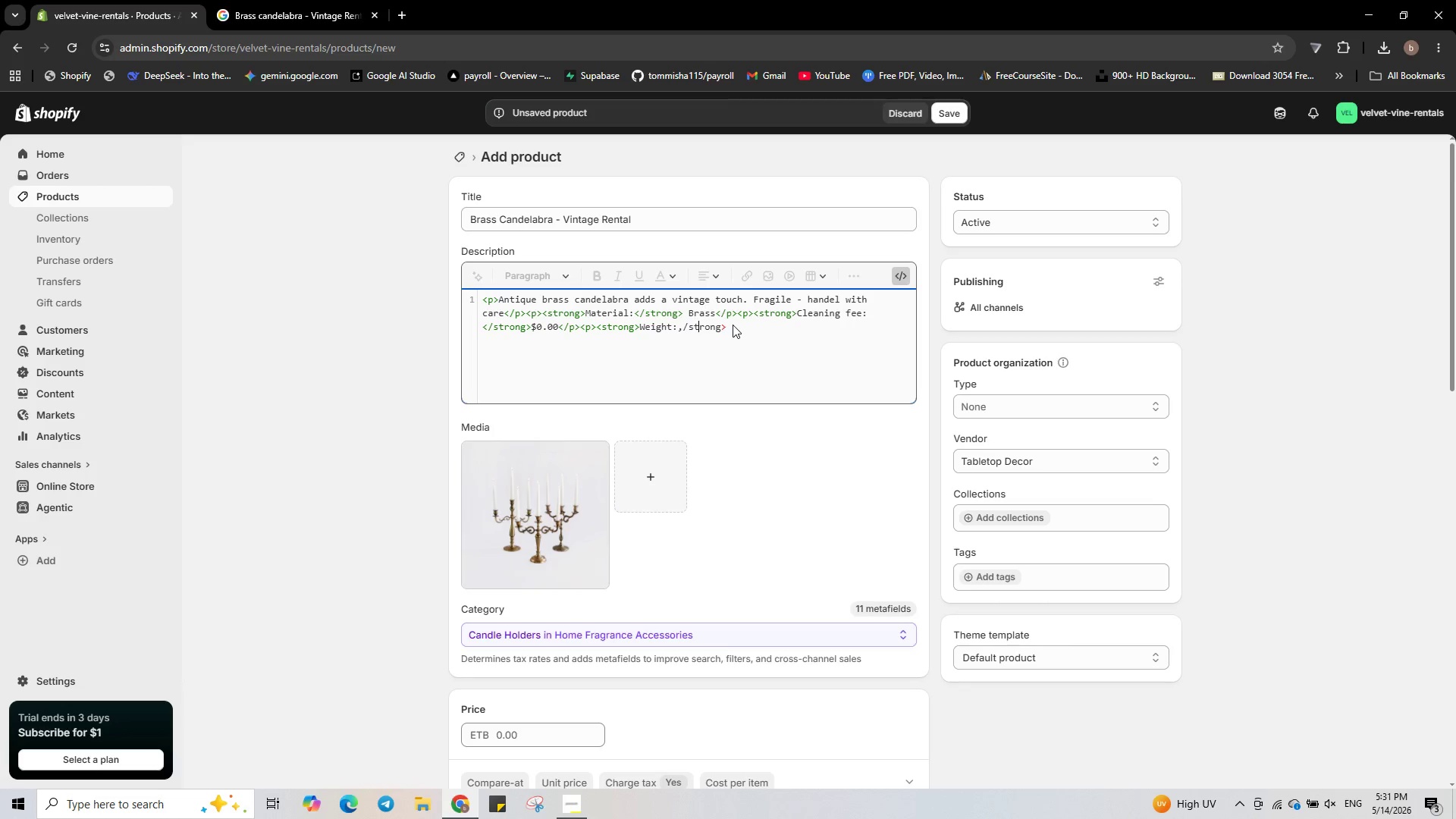 
key(ArrowLeft)
 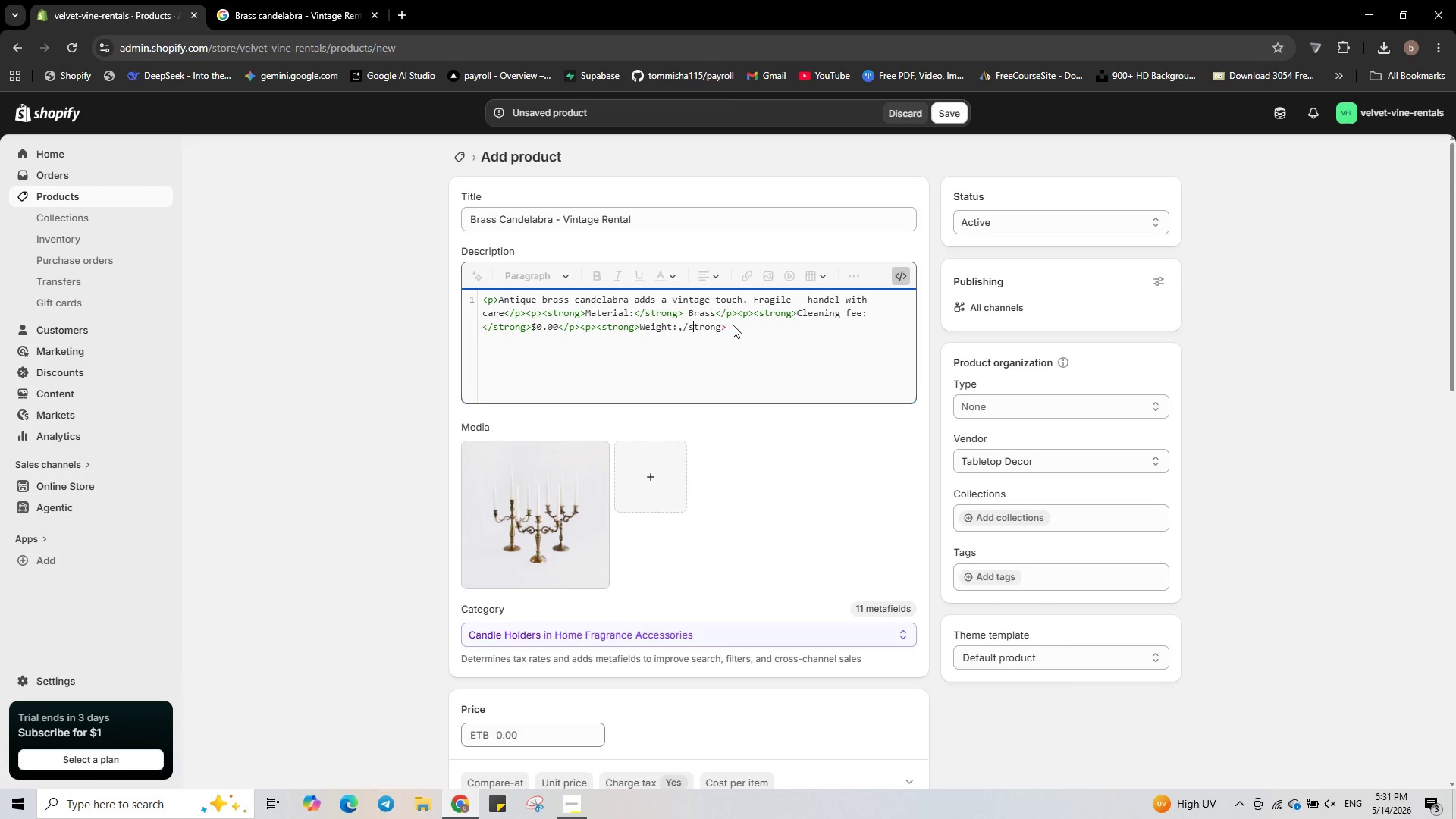 
key(ArrowLeft)
 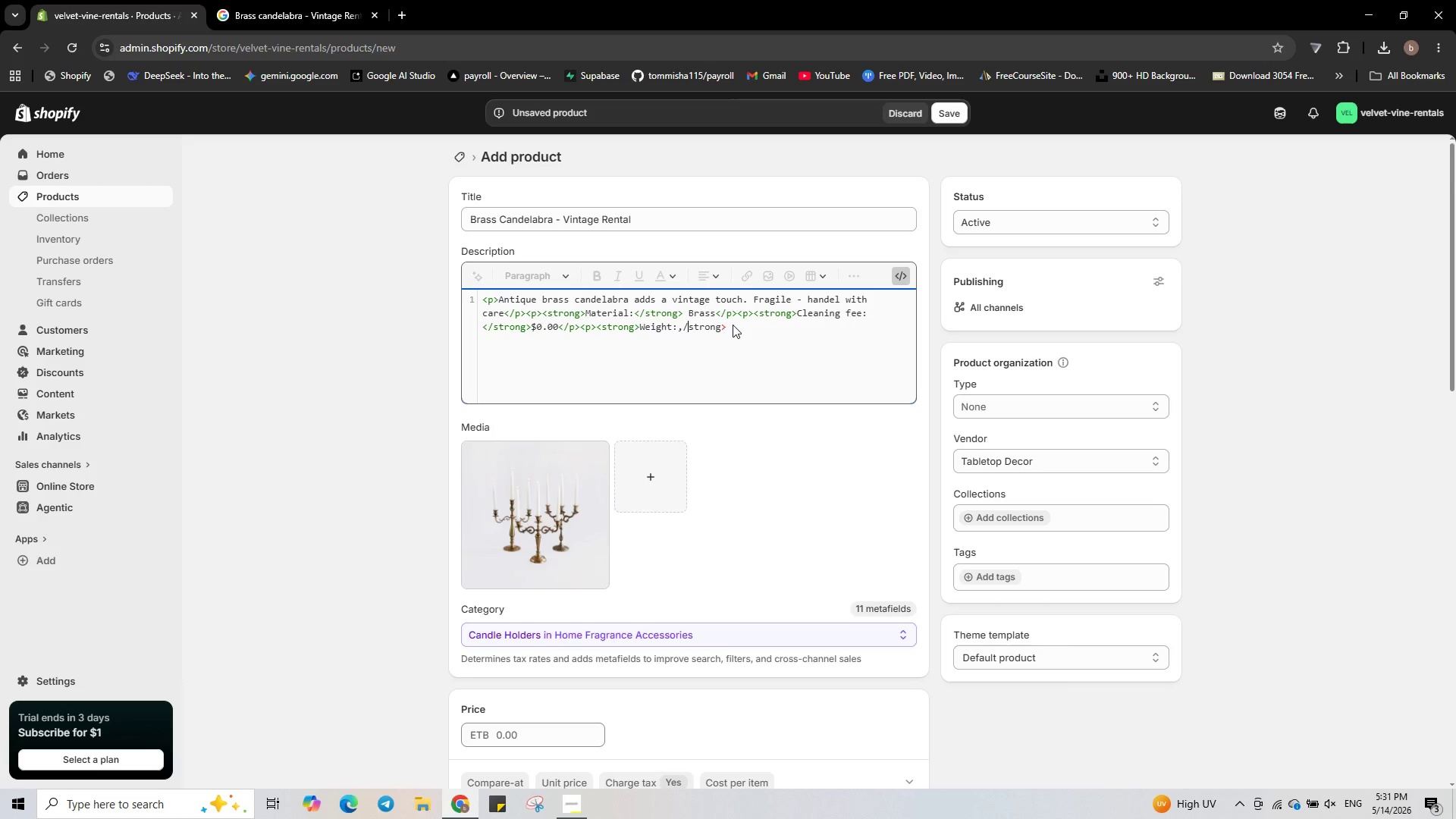 
key(ArrowLeft)
 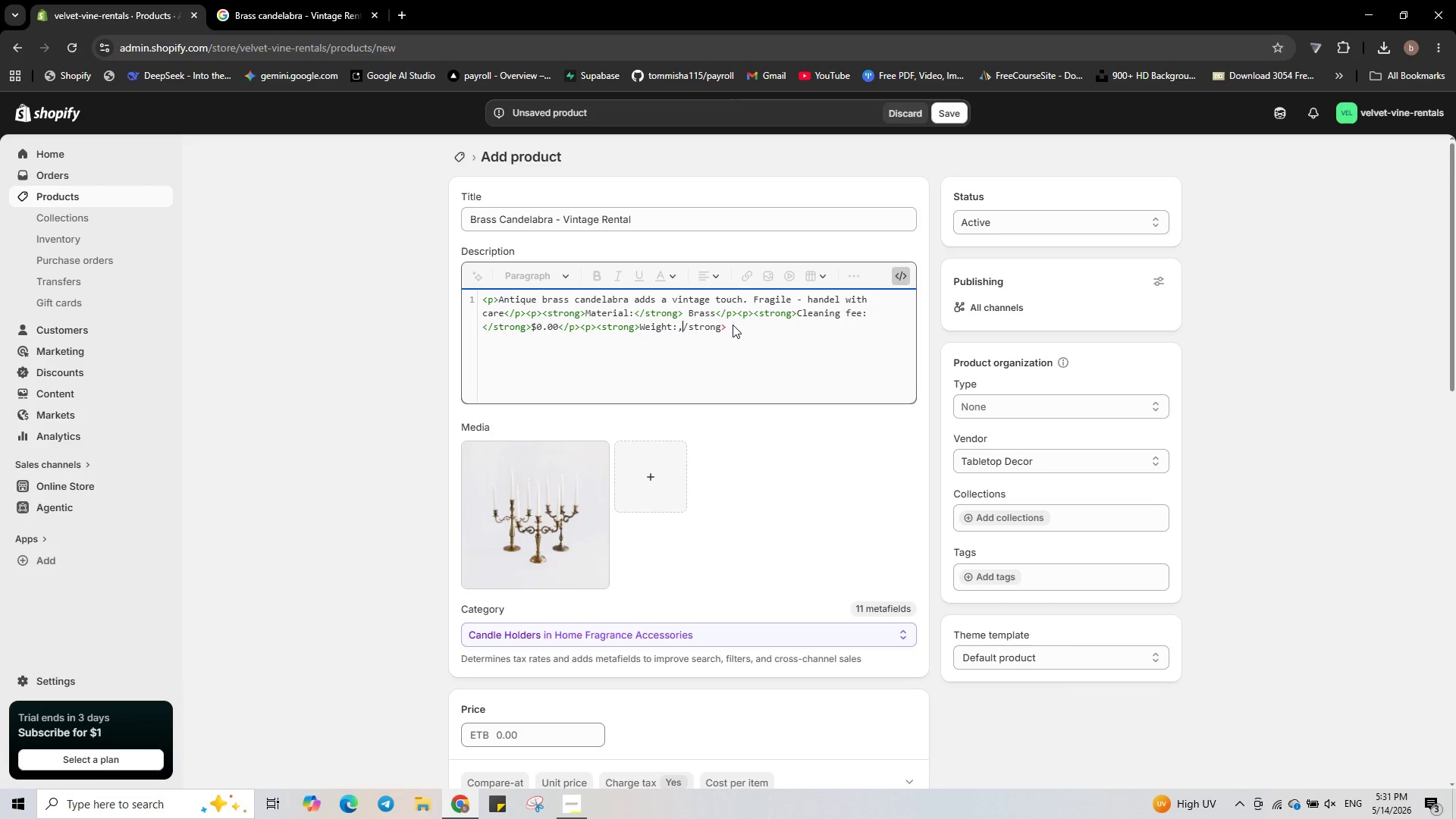 
key(Backspace)
 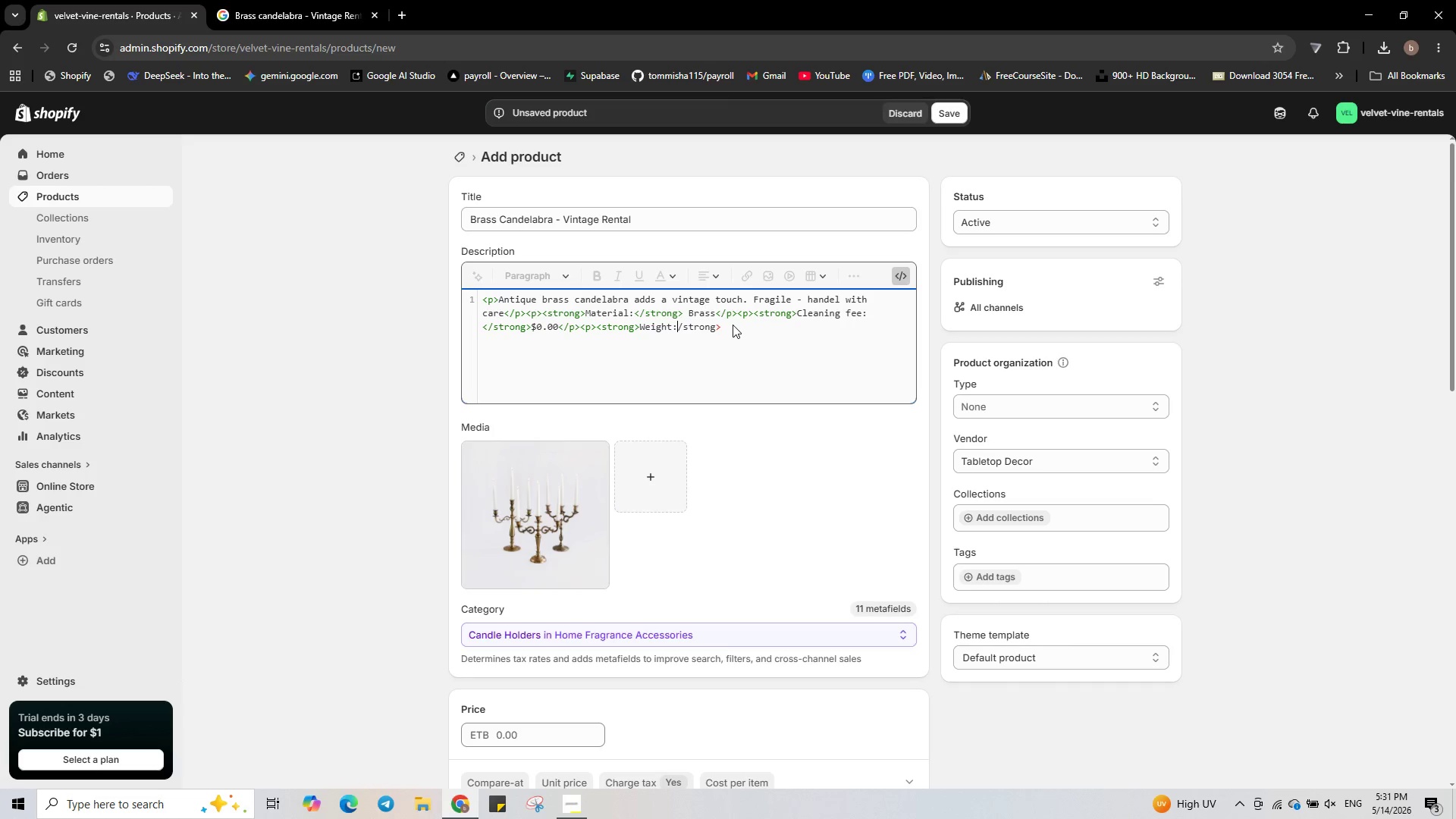 
key(Shift+ShiftRight)
 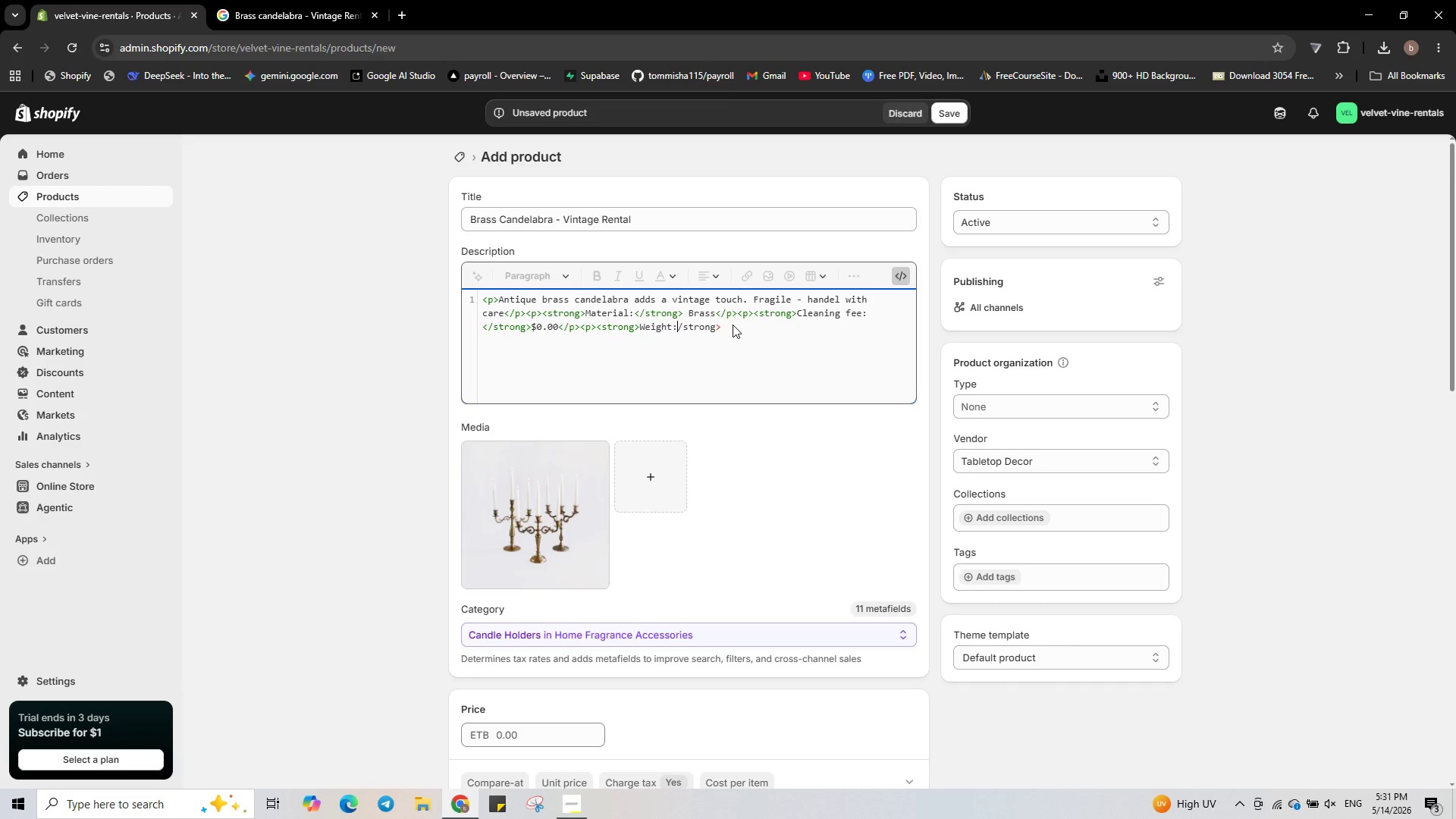 
key(Shift+Comma)
 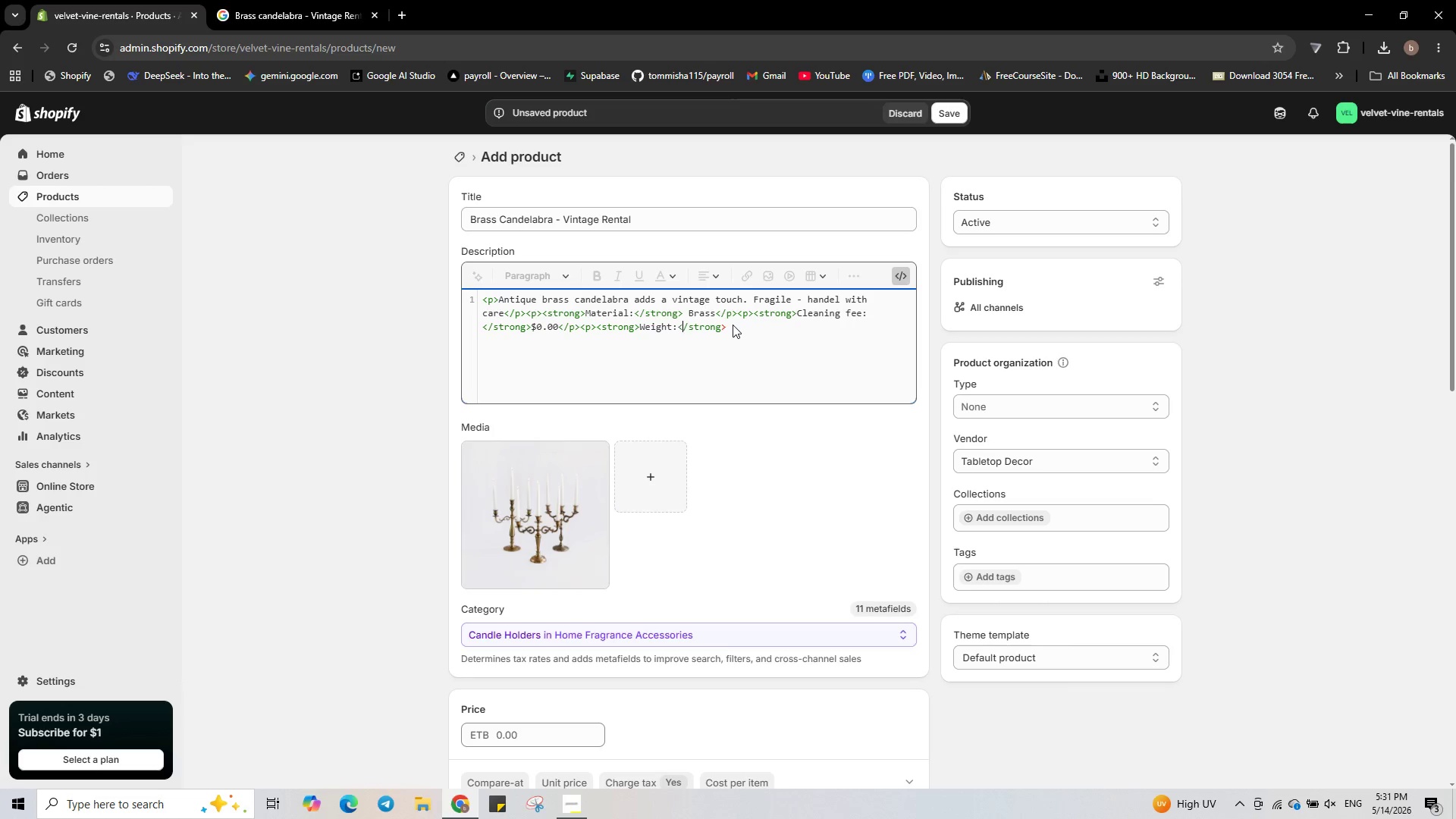 
hold_key(key=ArrowRight, duration=0.73)
 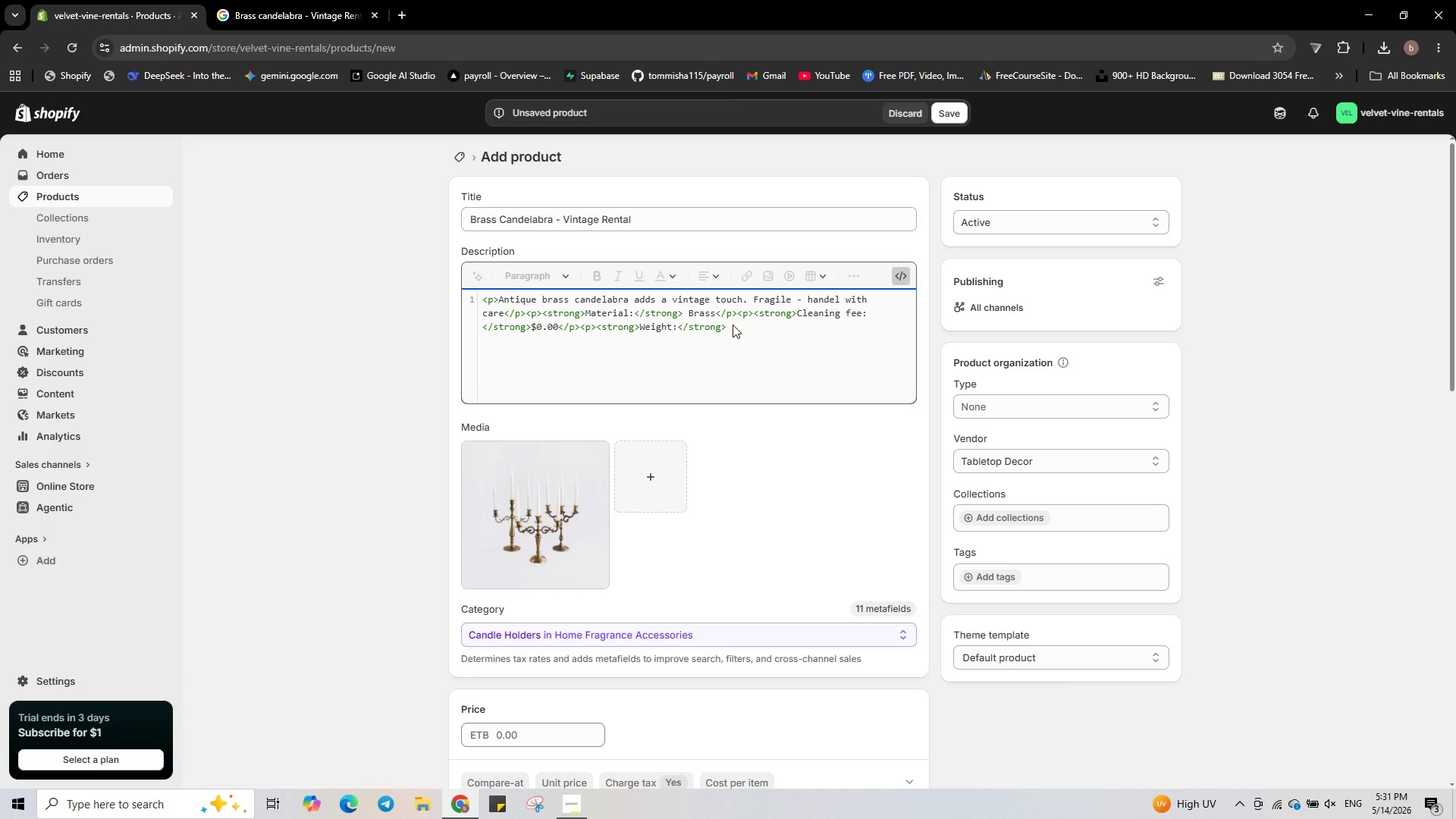 
hold_key(key=ShiftRight, duration=1.89)
 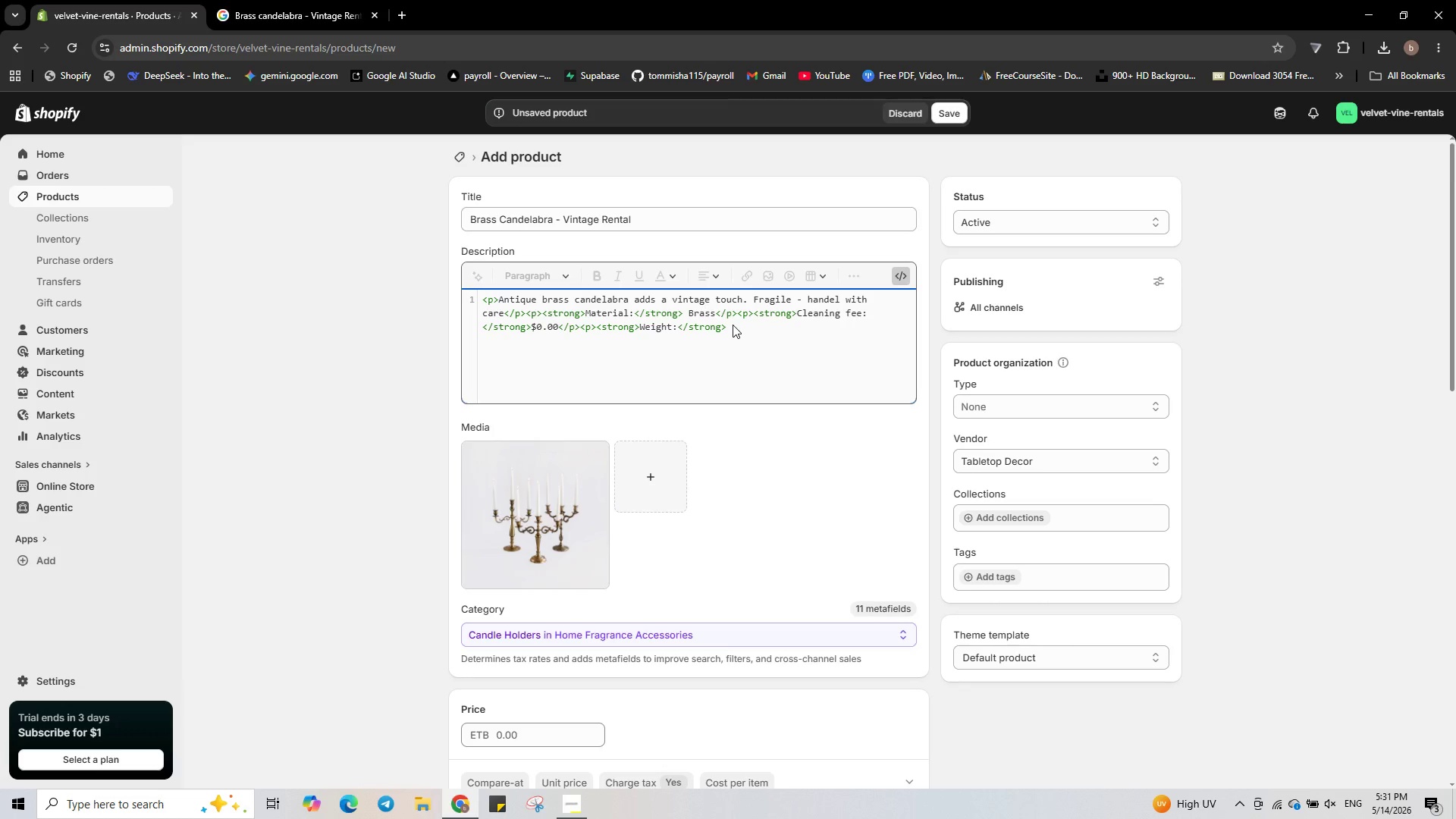 
type( 4.2kg</p>)
 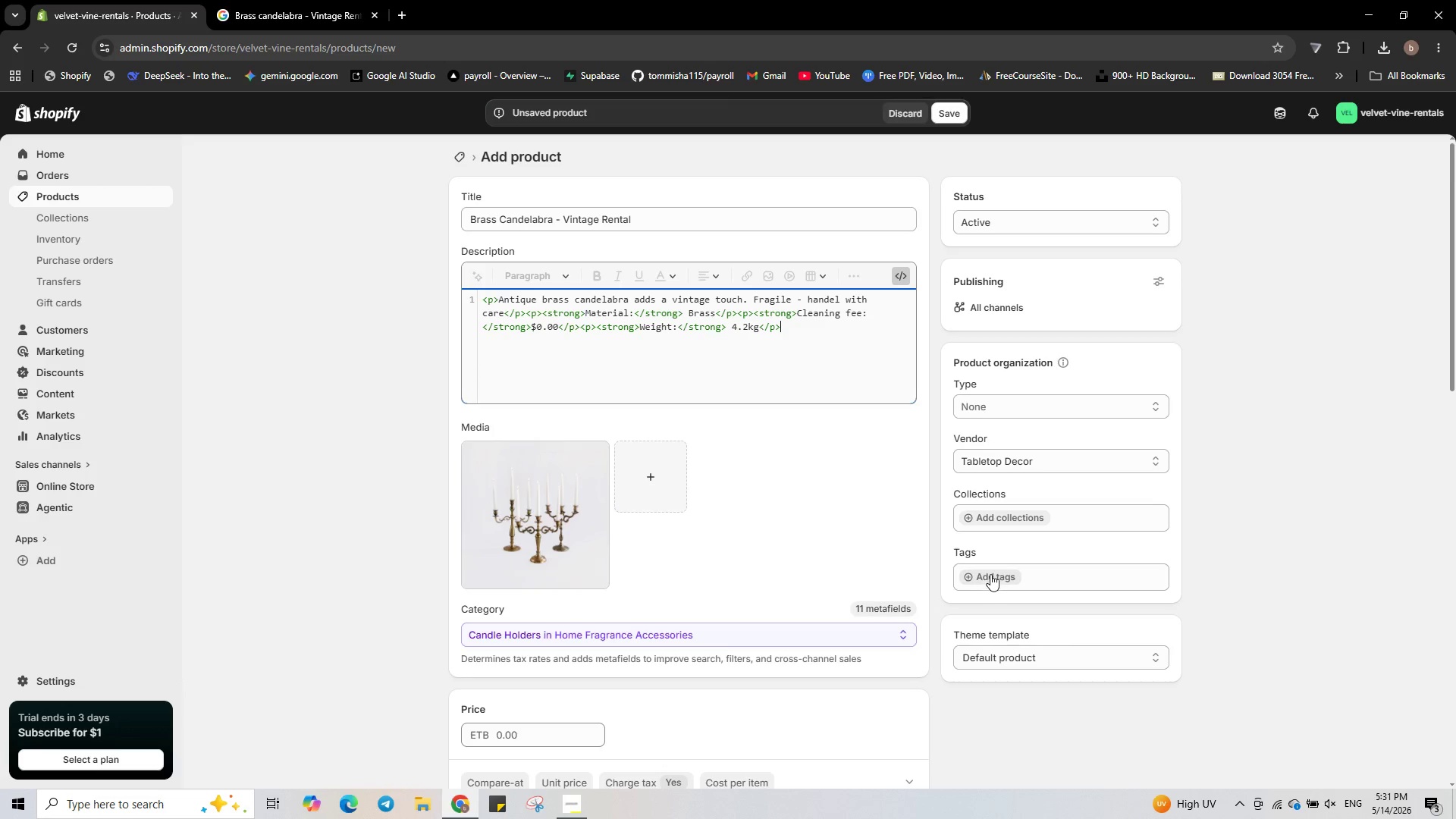 
left_click([990, 574])
 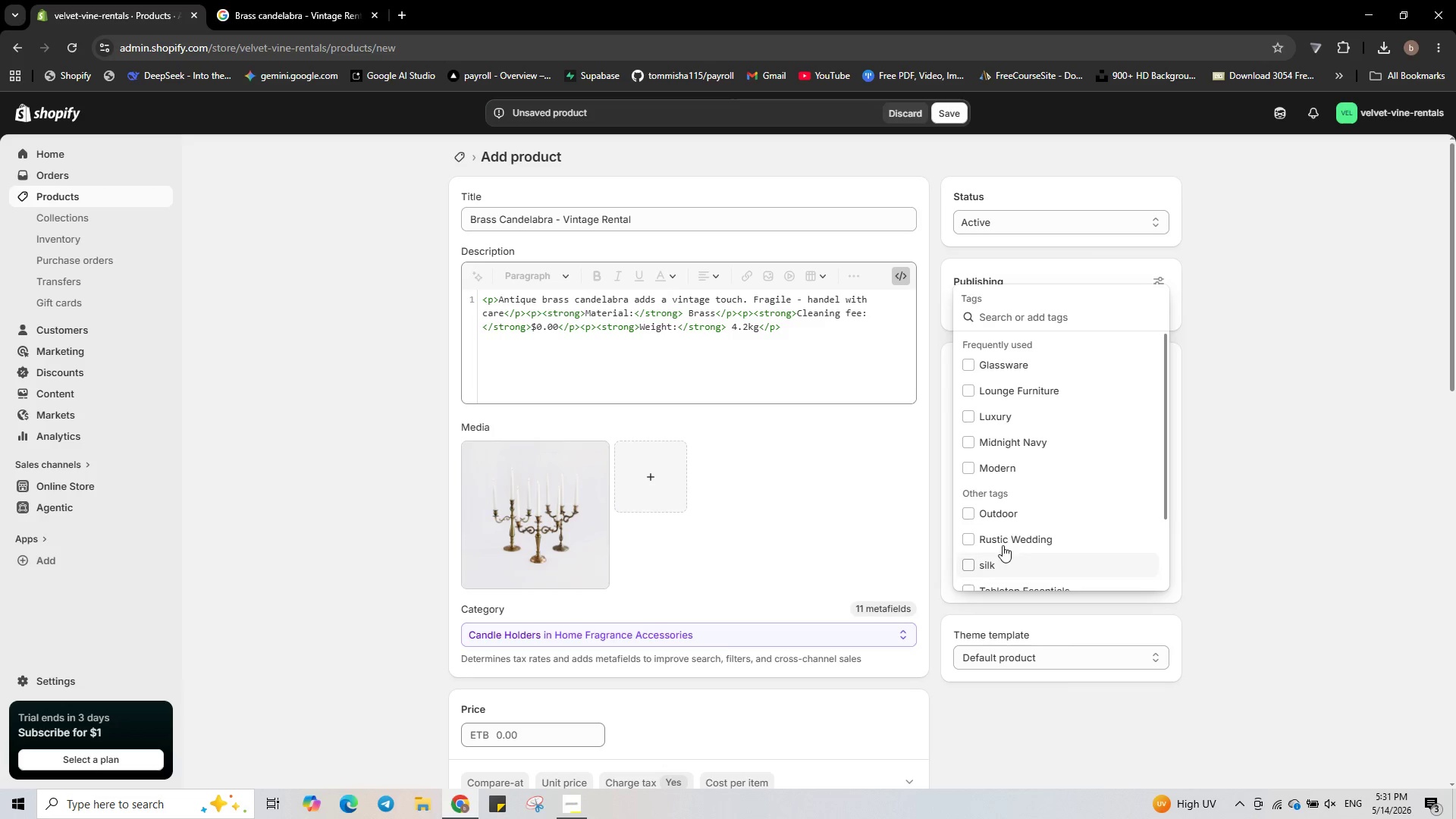 
scroll: coordinate [1009, 525], scroll_direction: none, amount: 0.0
 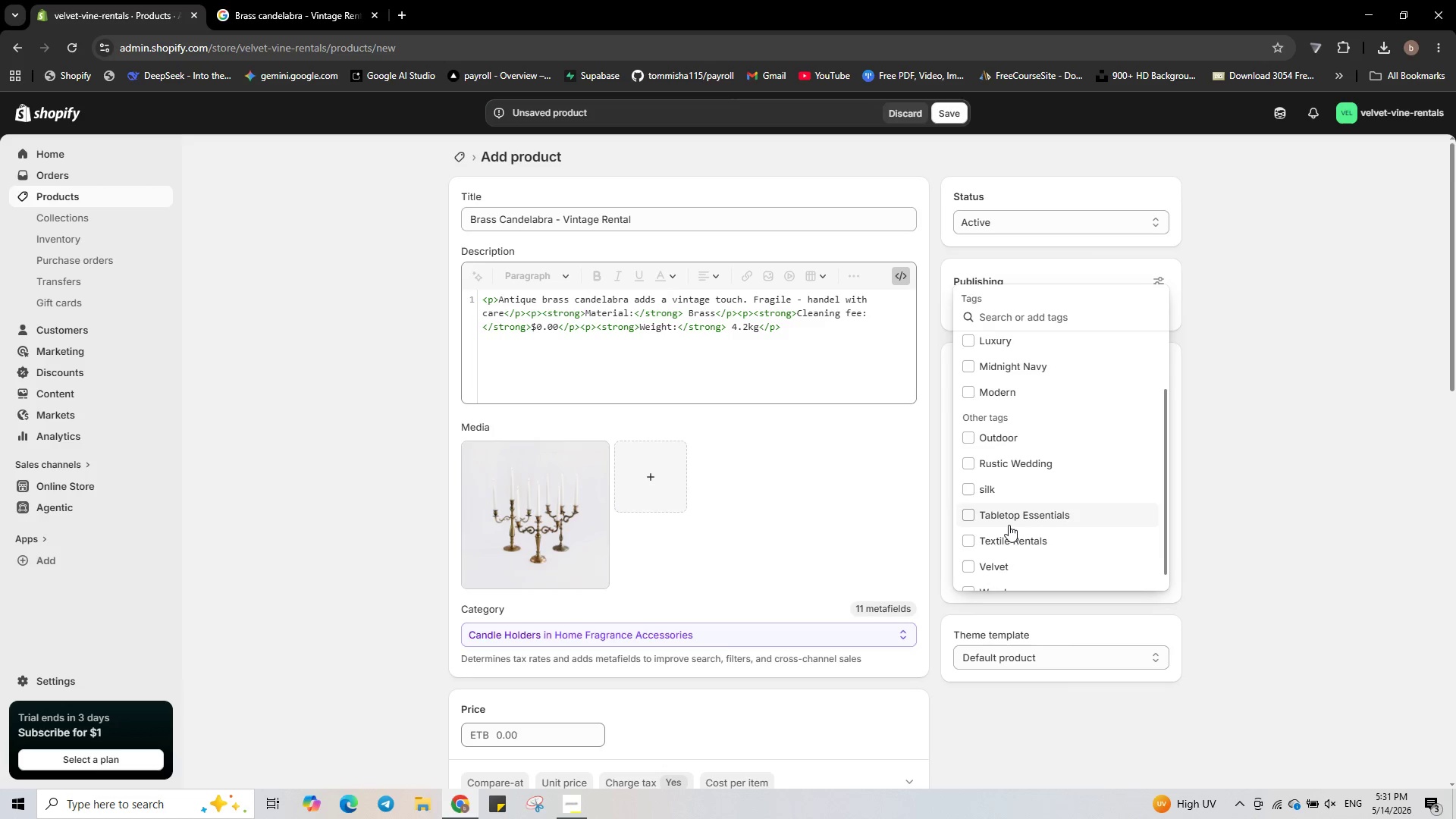 
scroll: coordinate [1009, 525], scroll_direction: down, amount: 1.0
 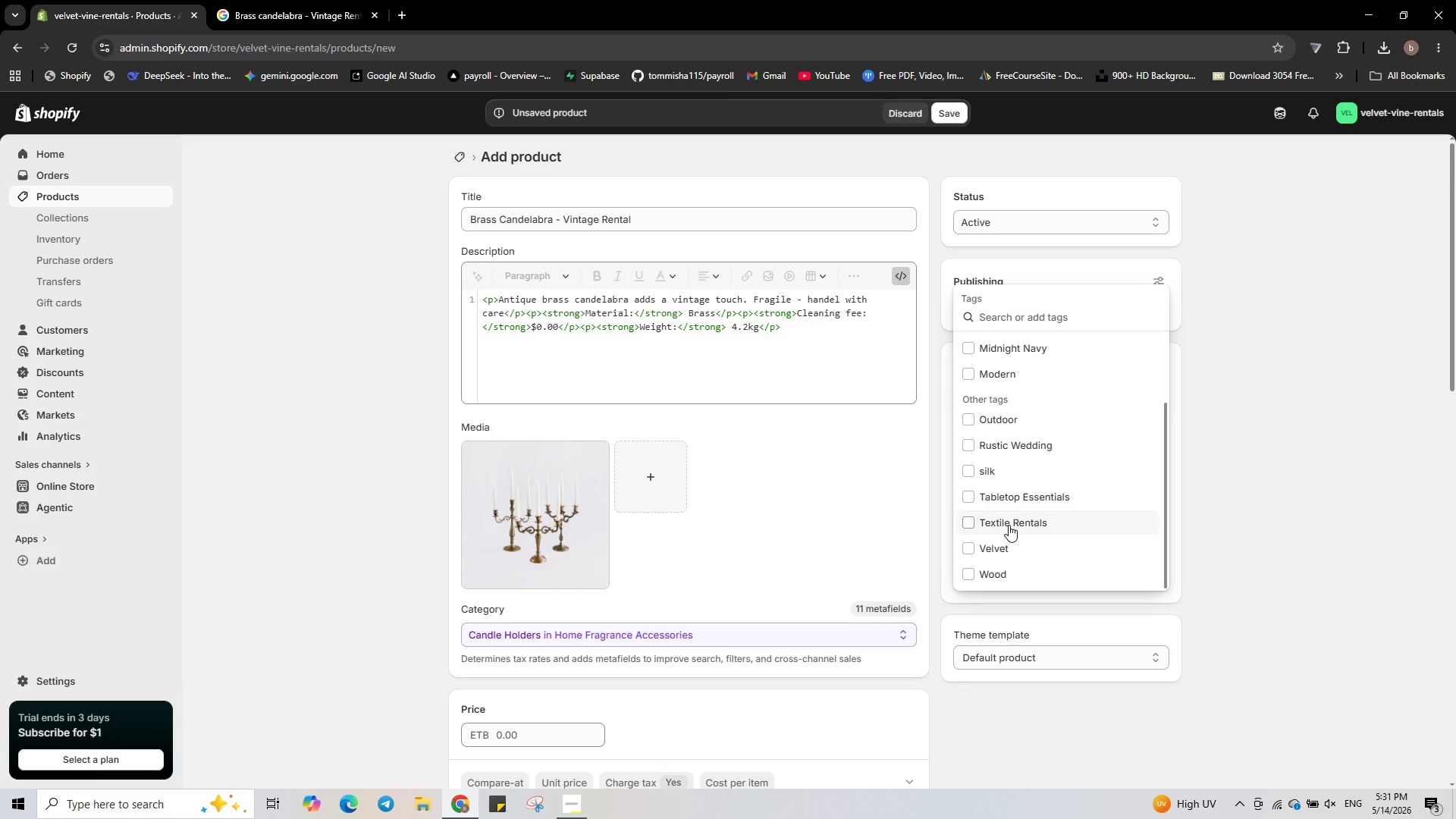 
type(Vintg)
key(Backspace)
type(age decor)
 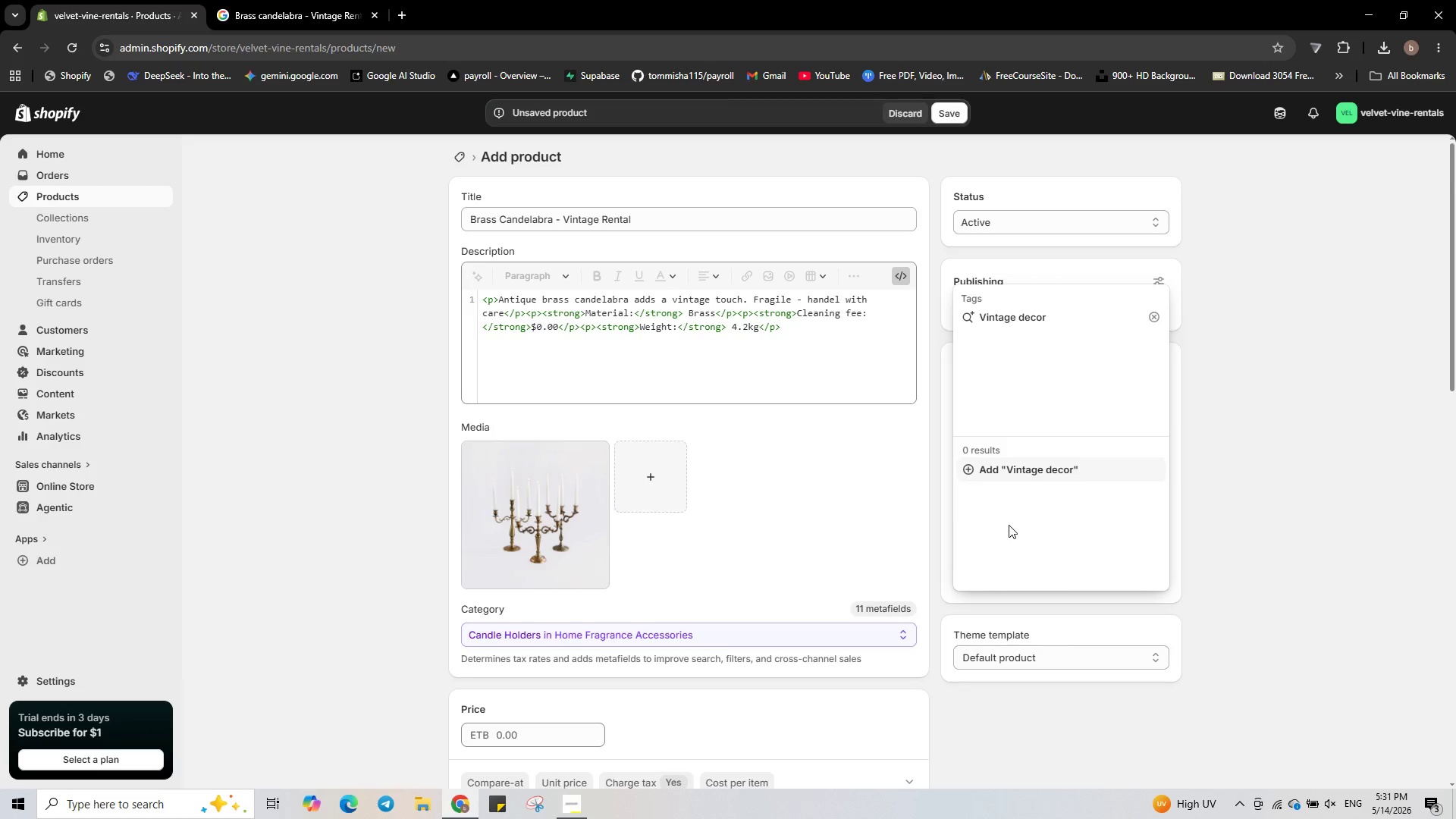 
left_click([1025, 323])
 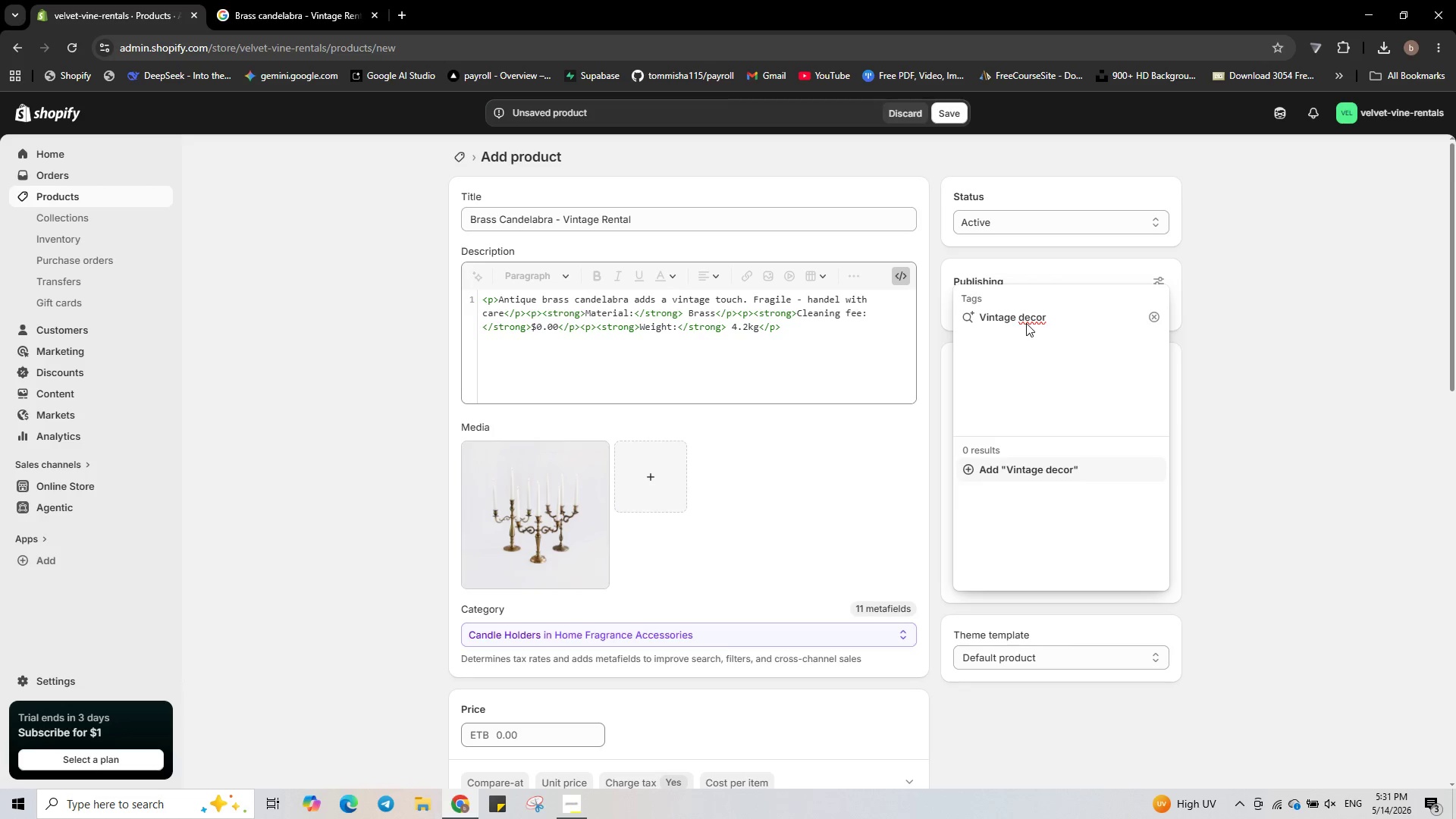 
key(Backspace)
 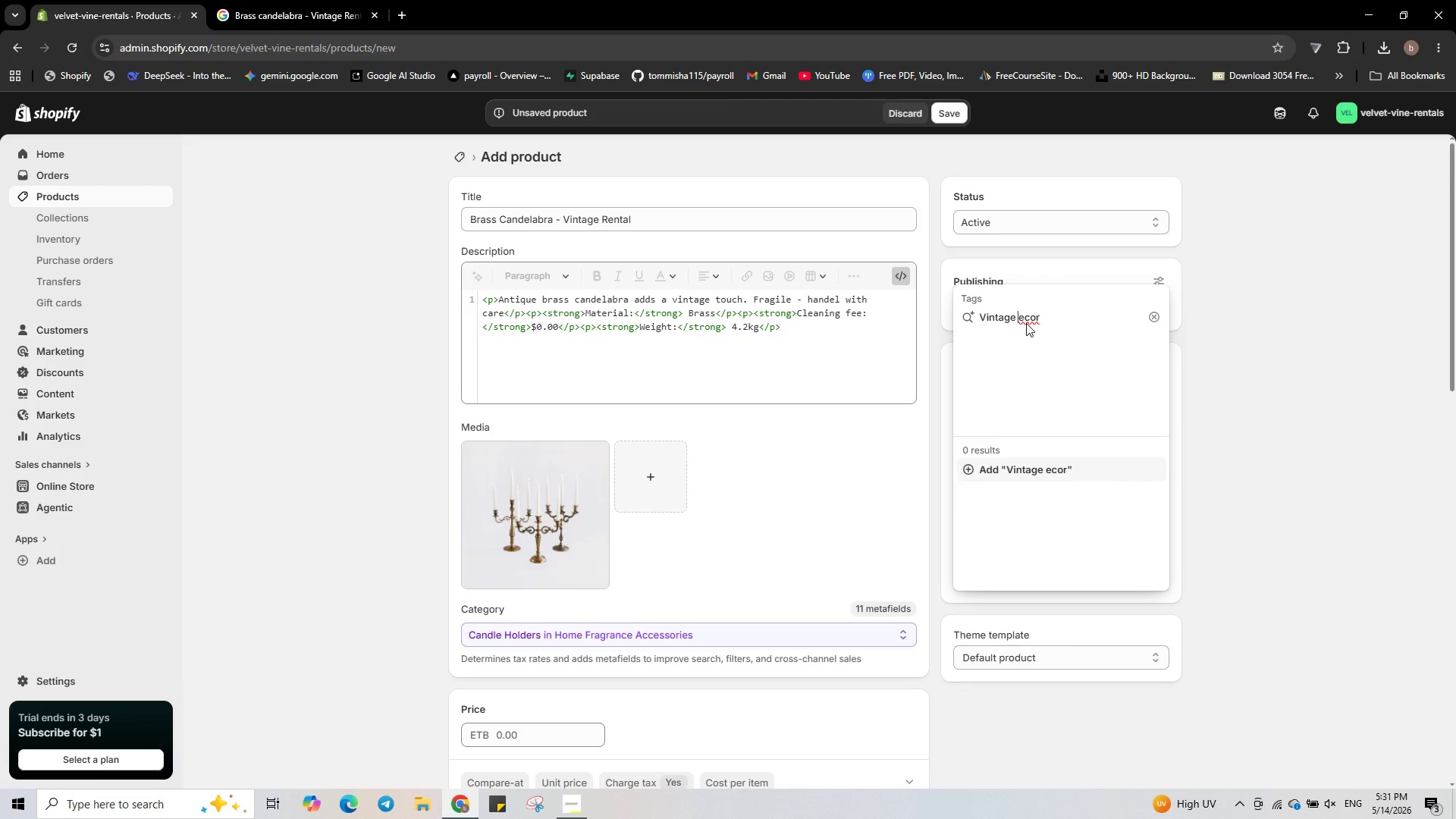 
key(Shift+ShiftLeft)
 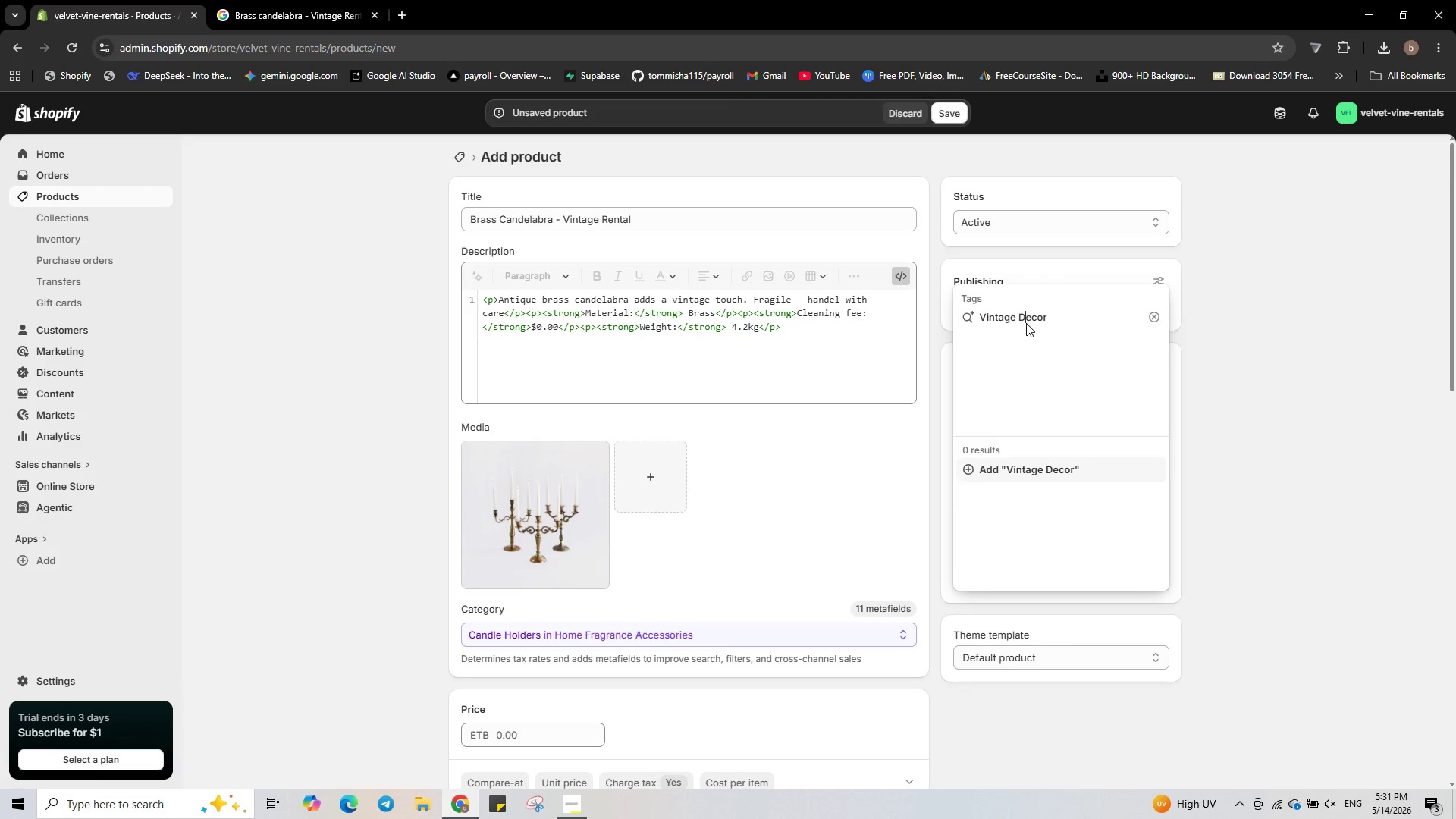 
key(Shift+D)
 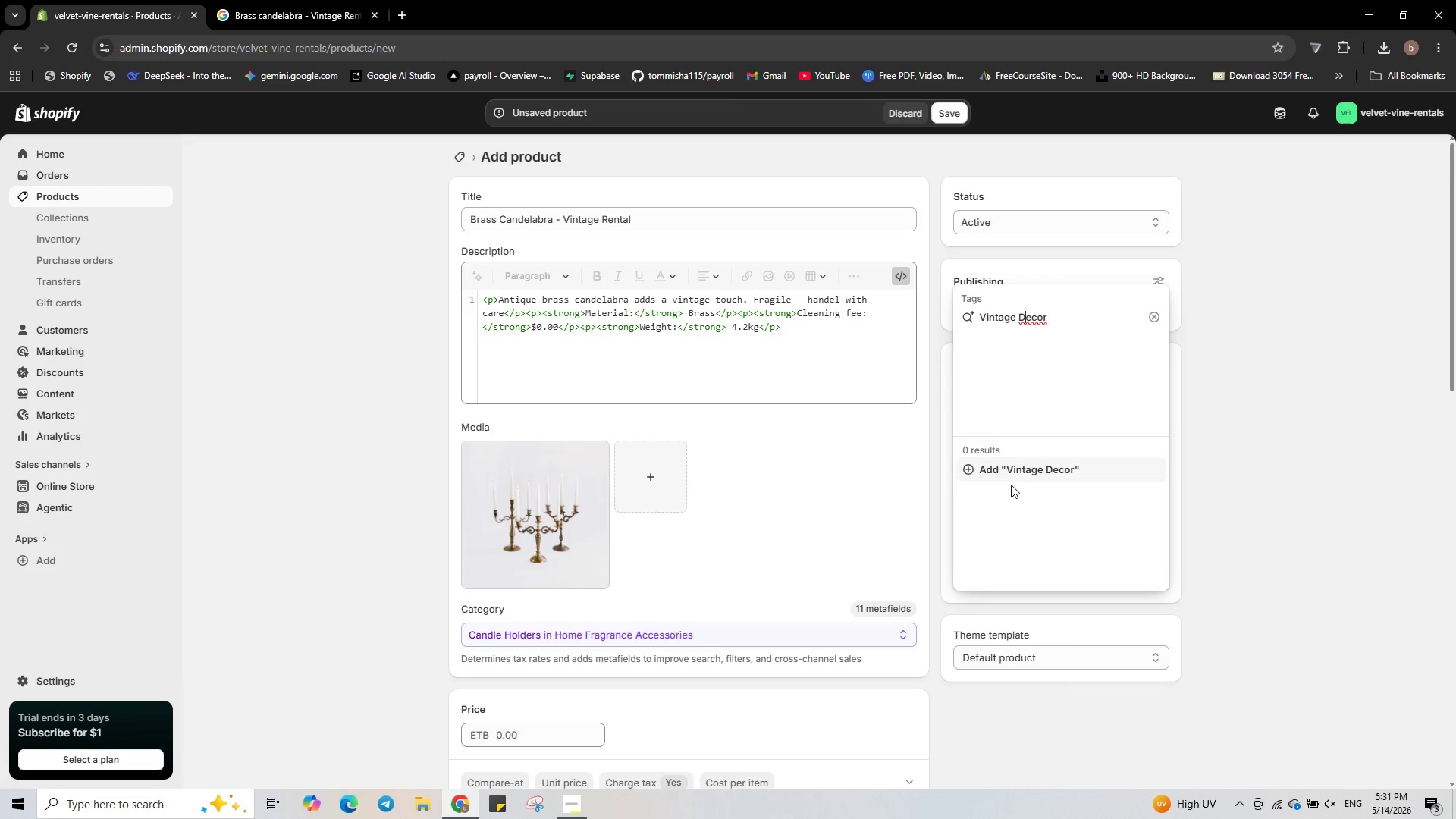 
left_click([1011, 471])
 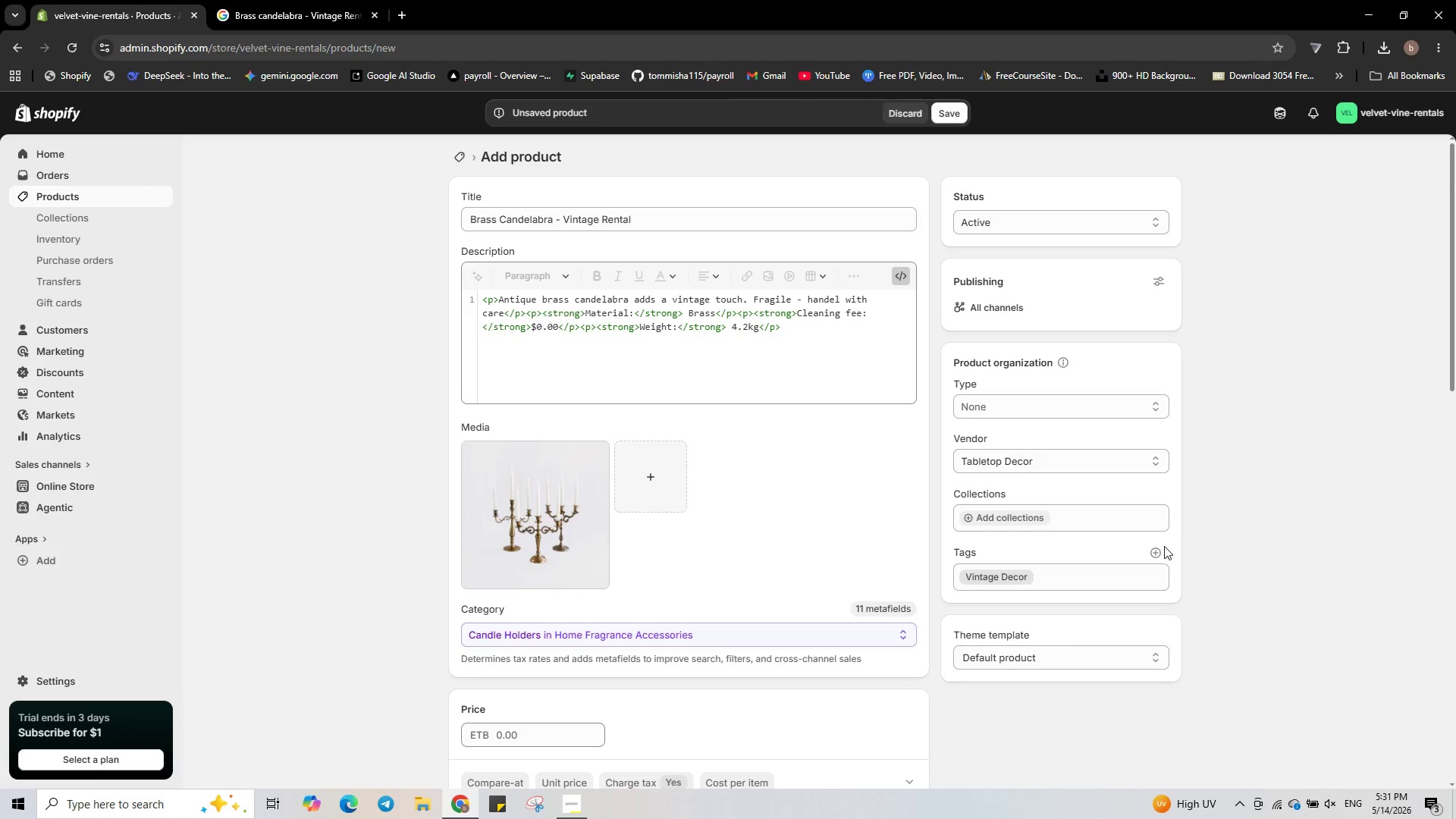 
left_click([1163, 546])
 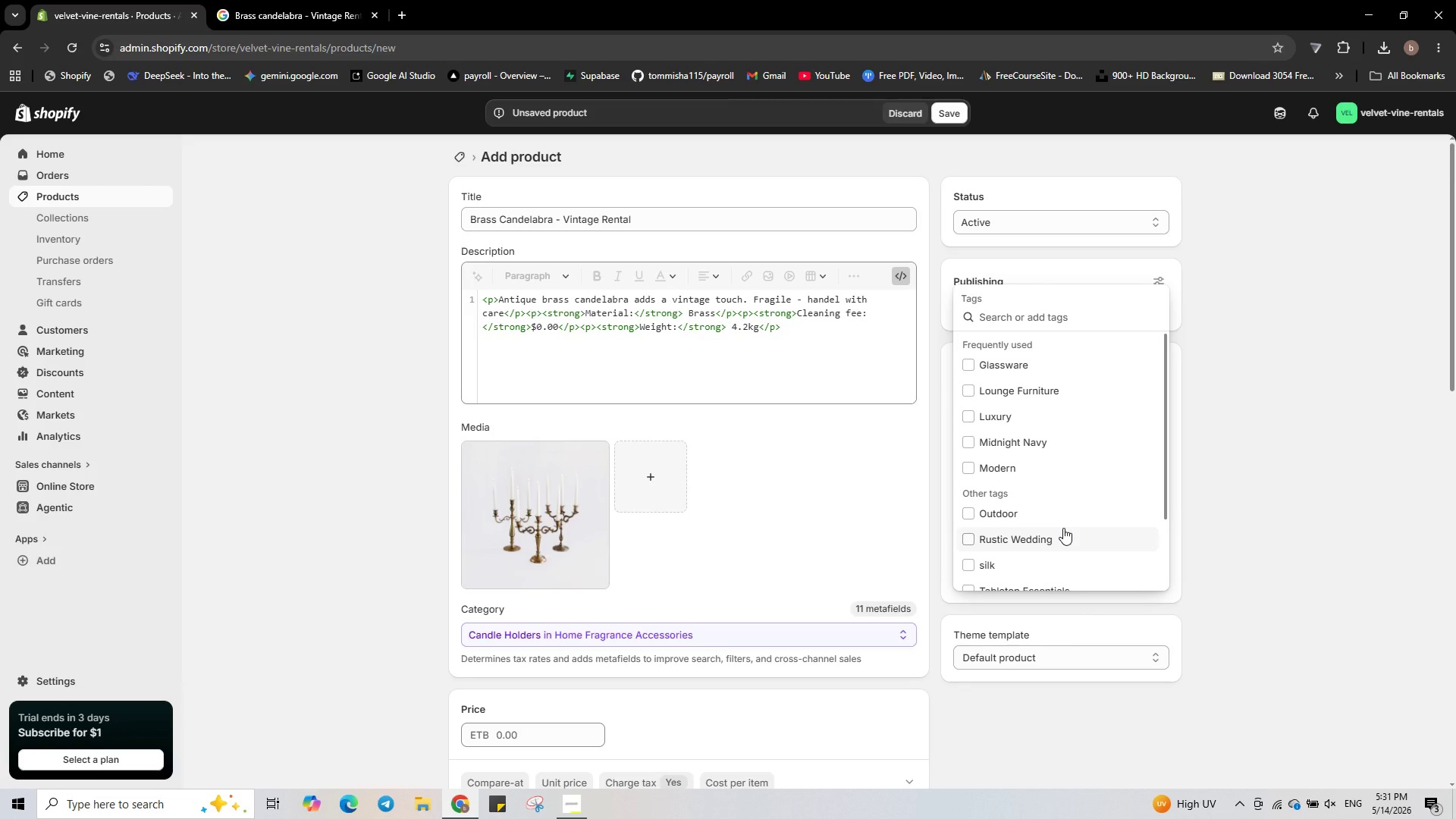 
scroll: coordinate [1063, 528], scroll_direction: down, amount: 1.0
 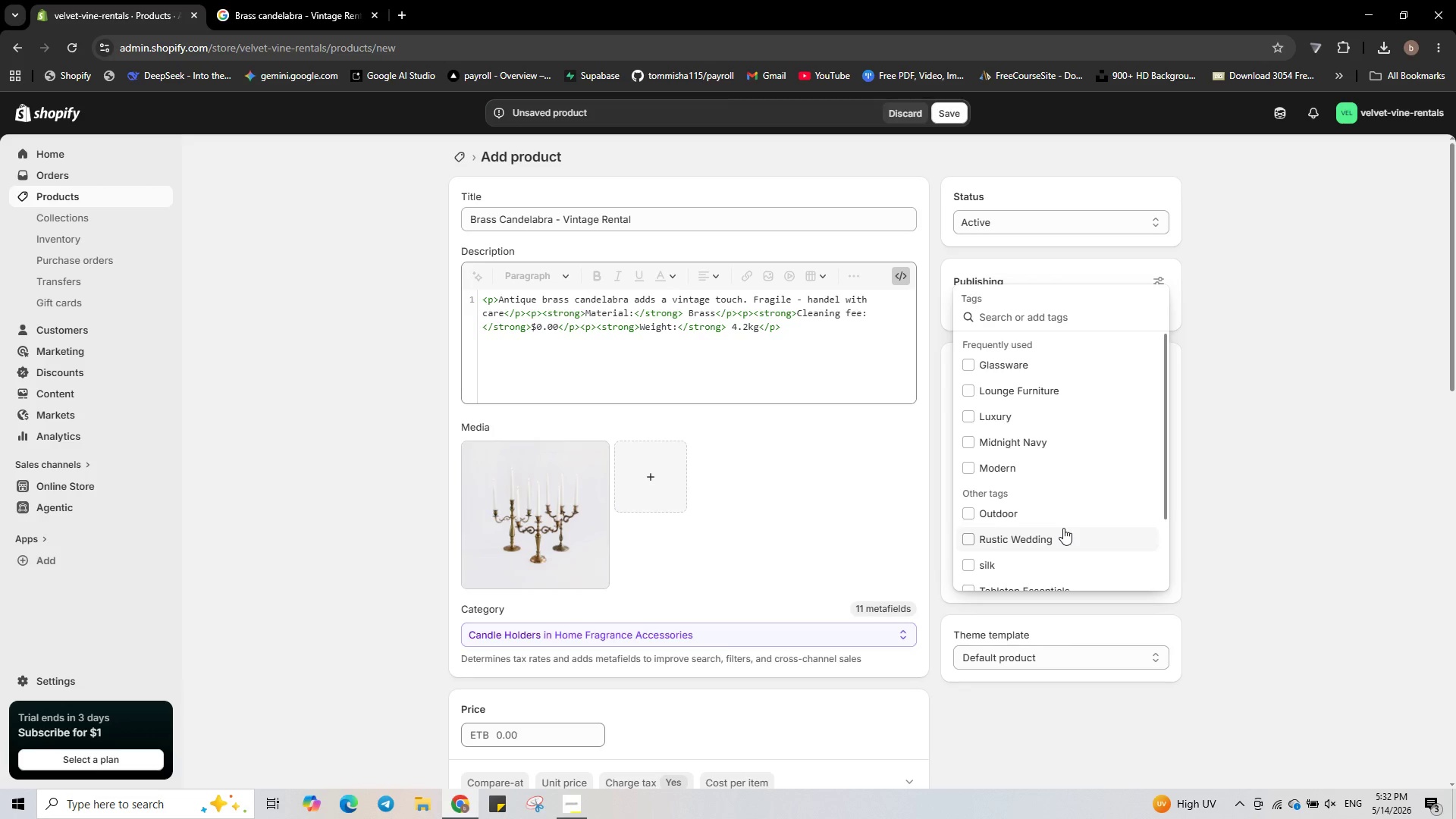 
type(Brass)
 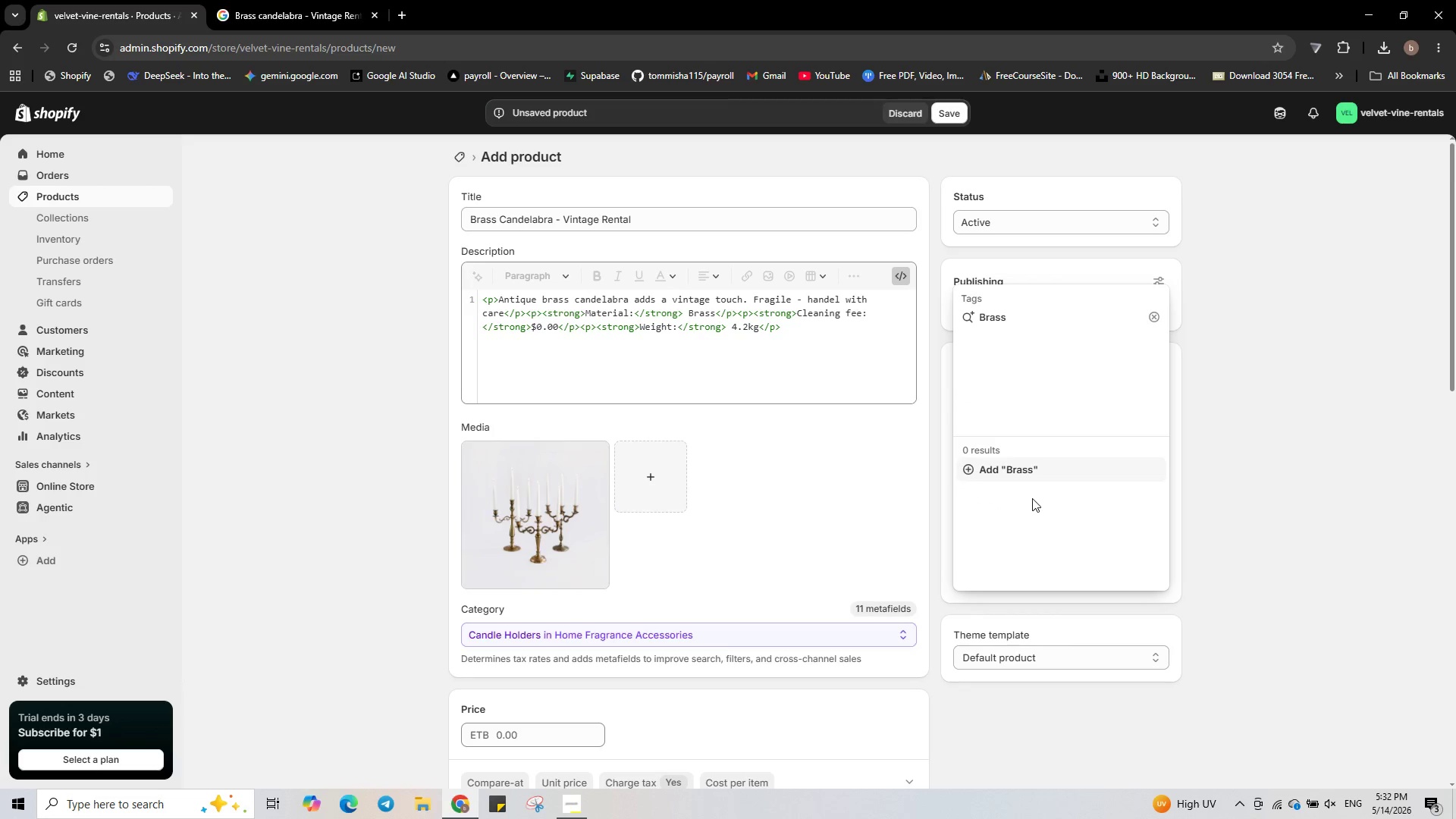 
left_click([1021, 469])
 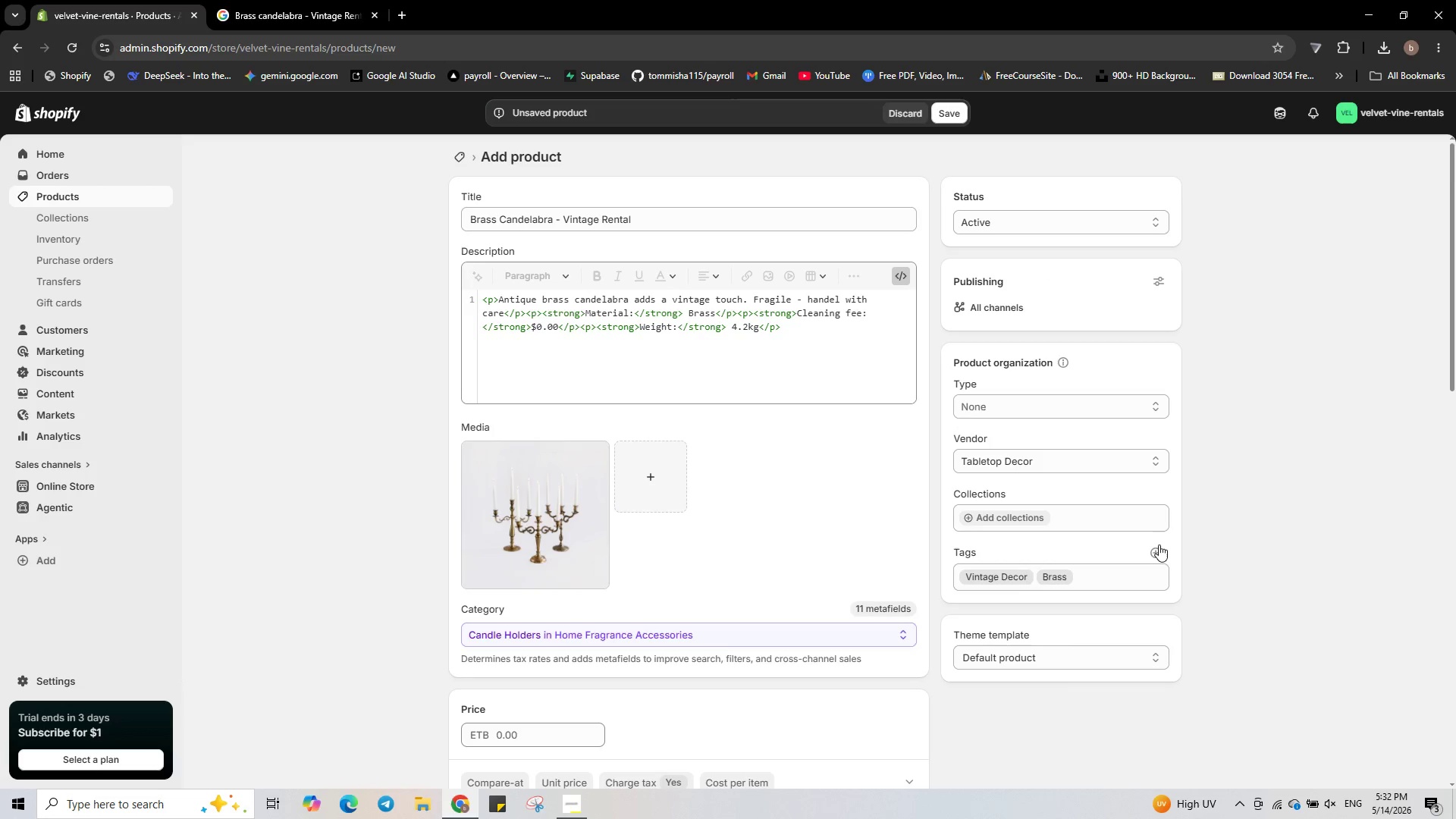 
left_click([1159, 545])
 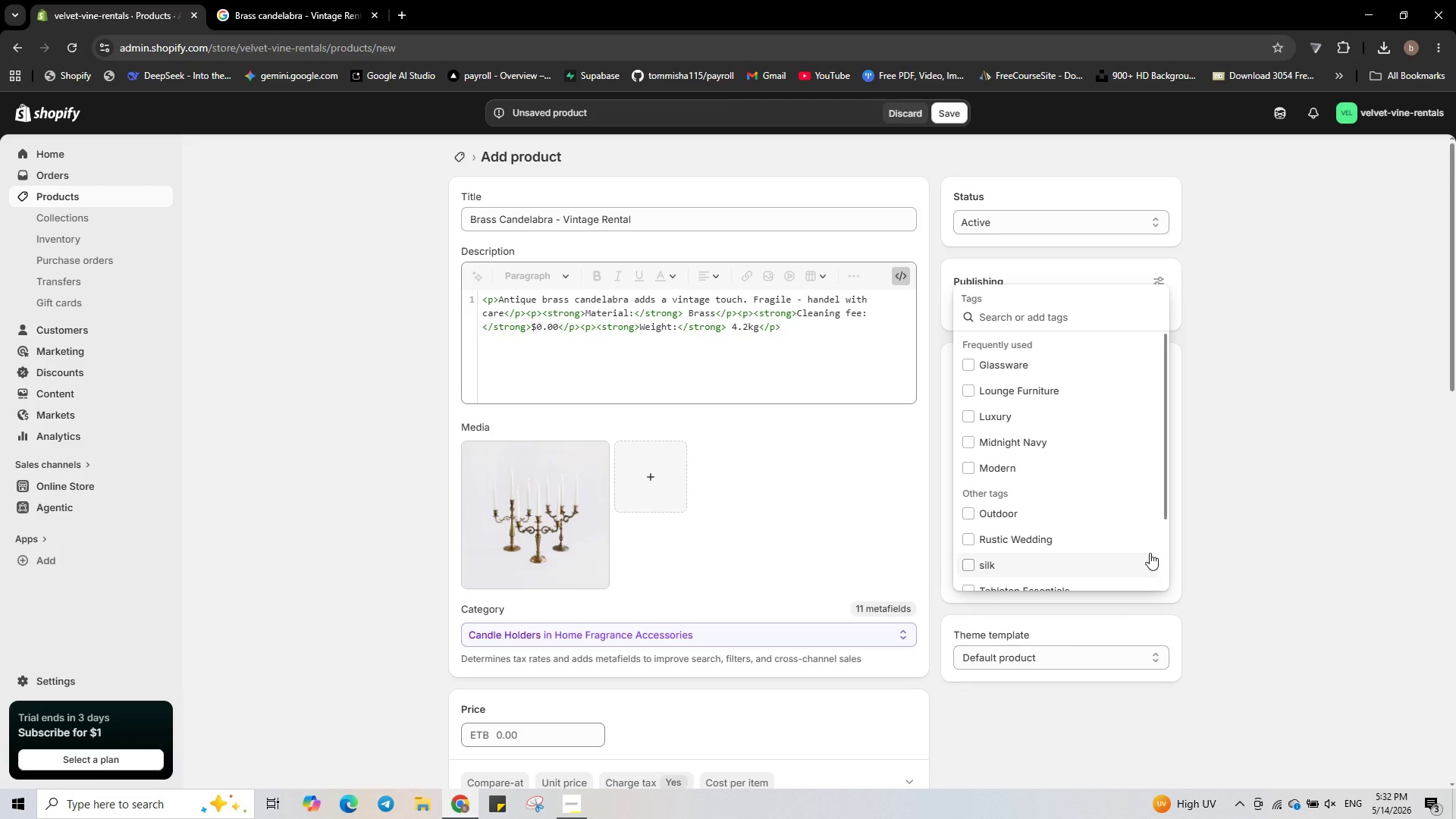 
hold_key(key=ShiftLeft, duration=0.67)
 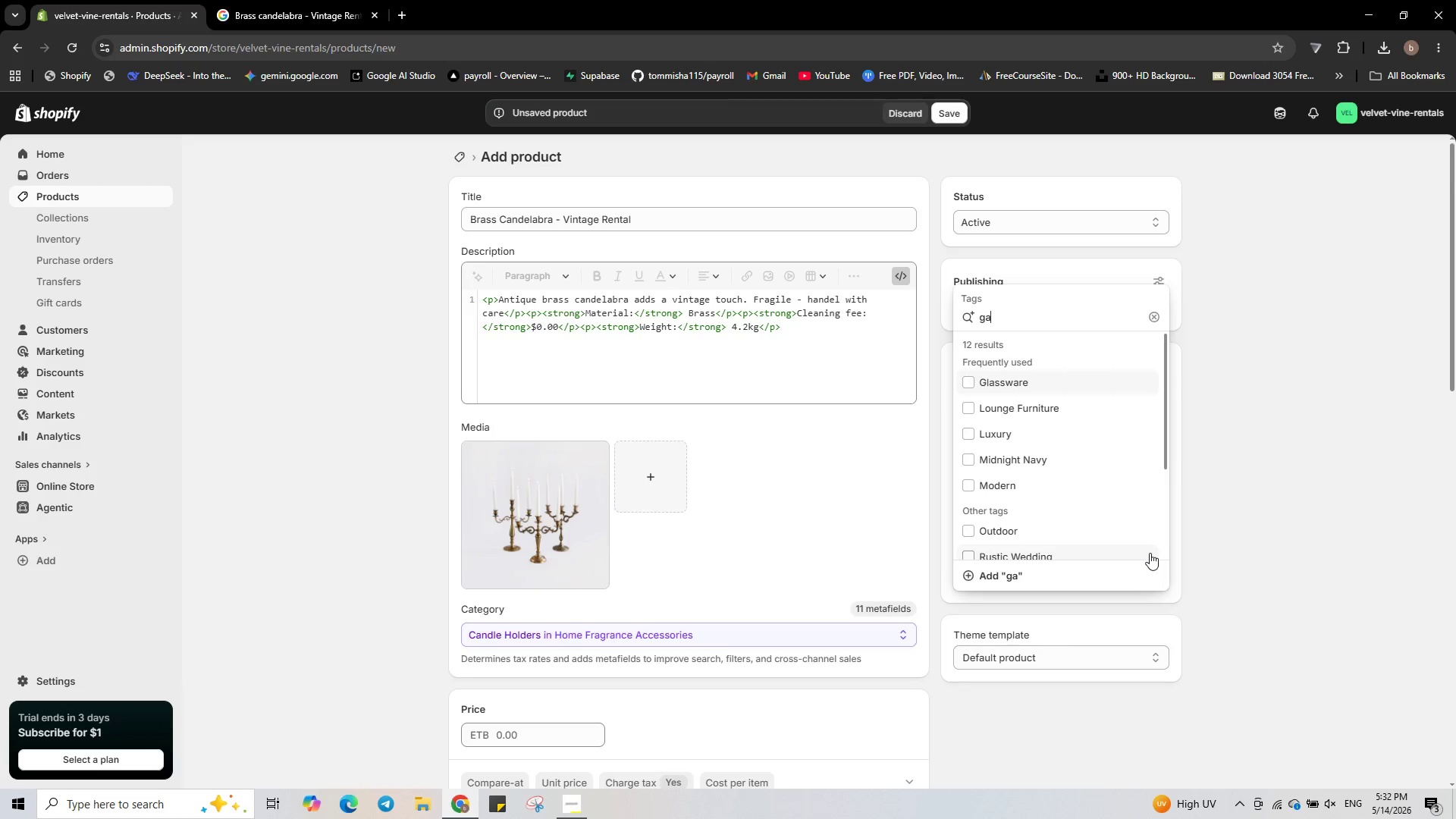 
type(galla)
 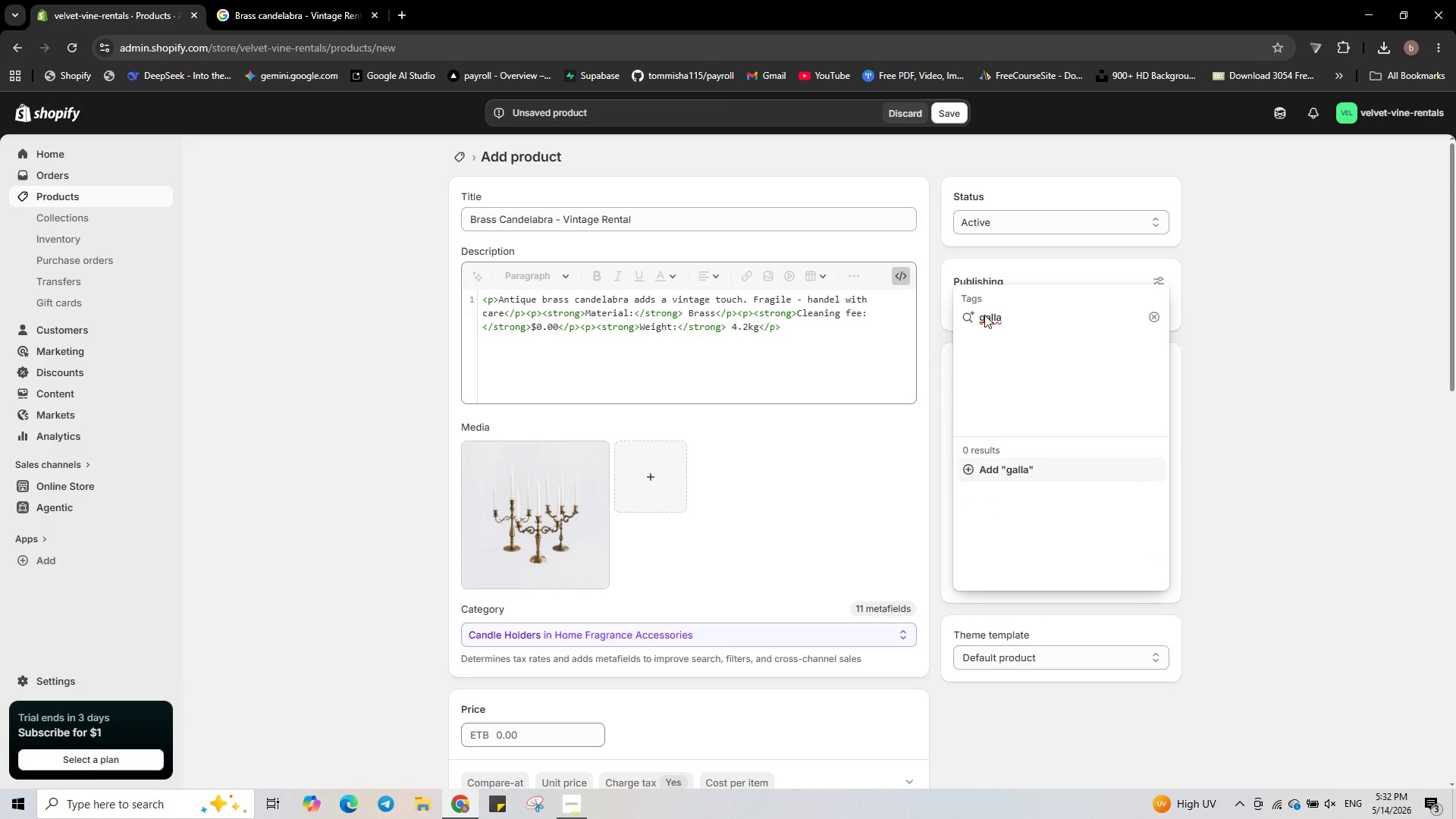 
left_click([987, 316])
 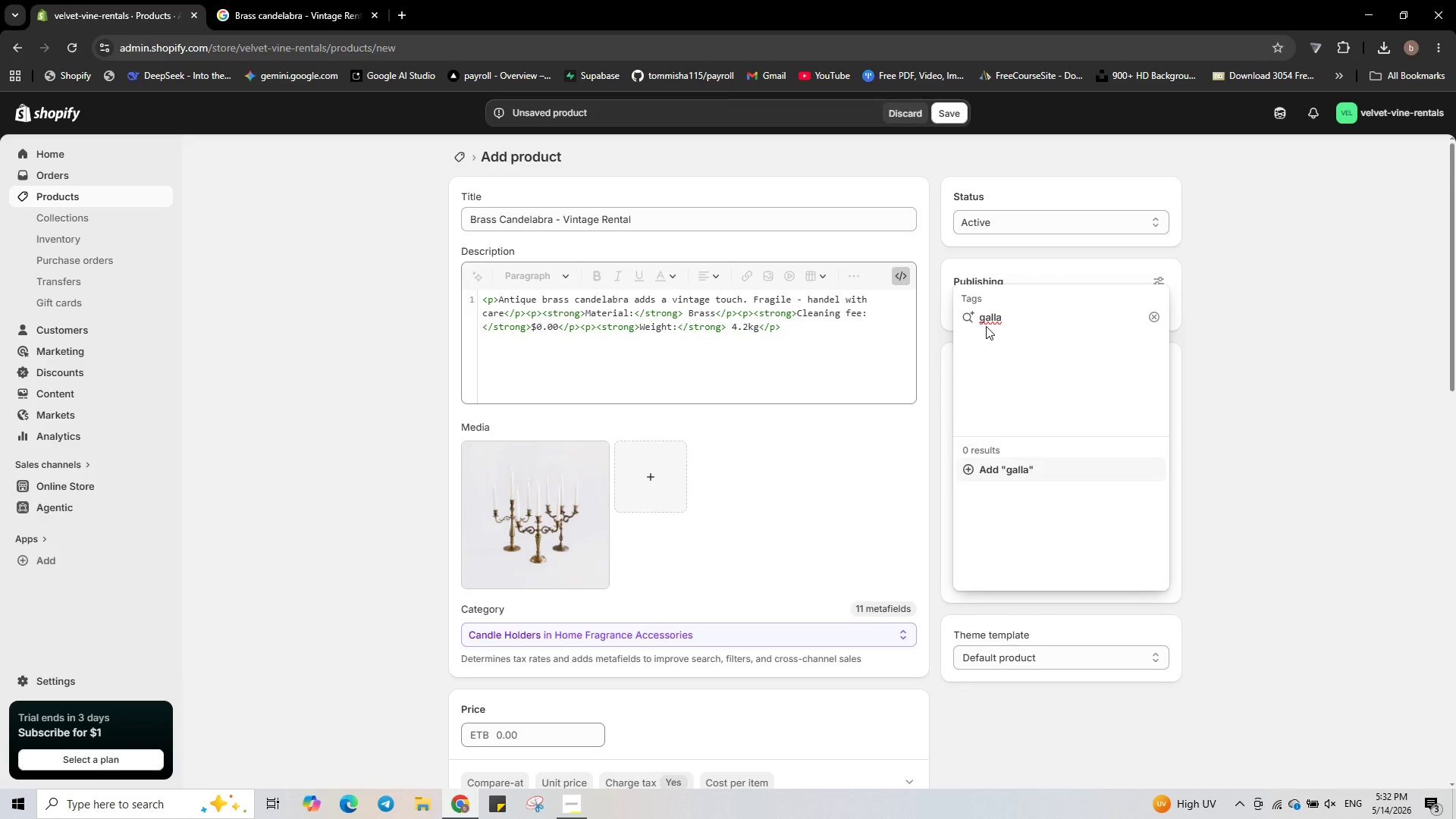 
key(Backspace)
 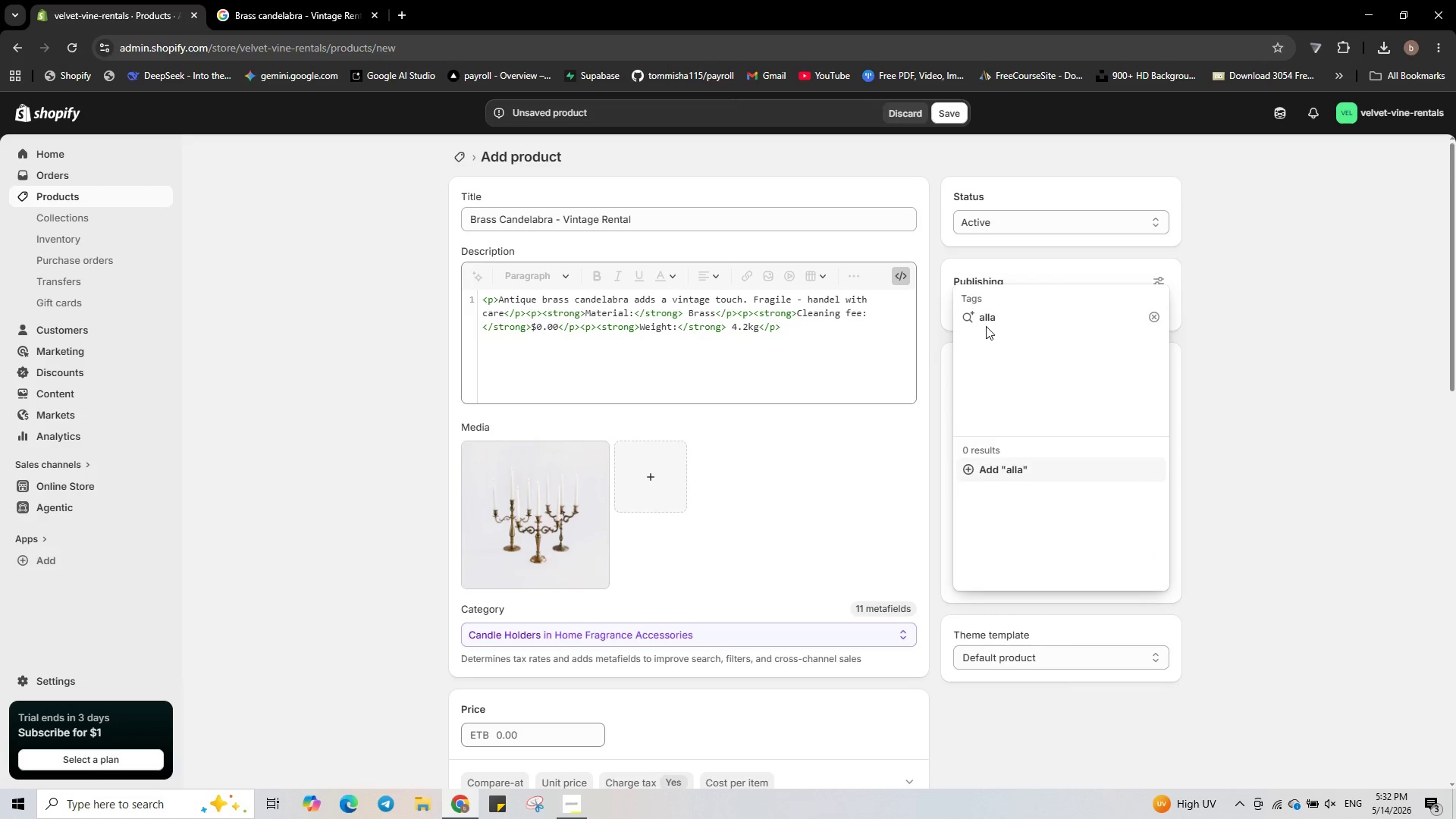 
key(Shift+ShiftLeft)
 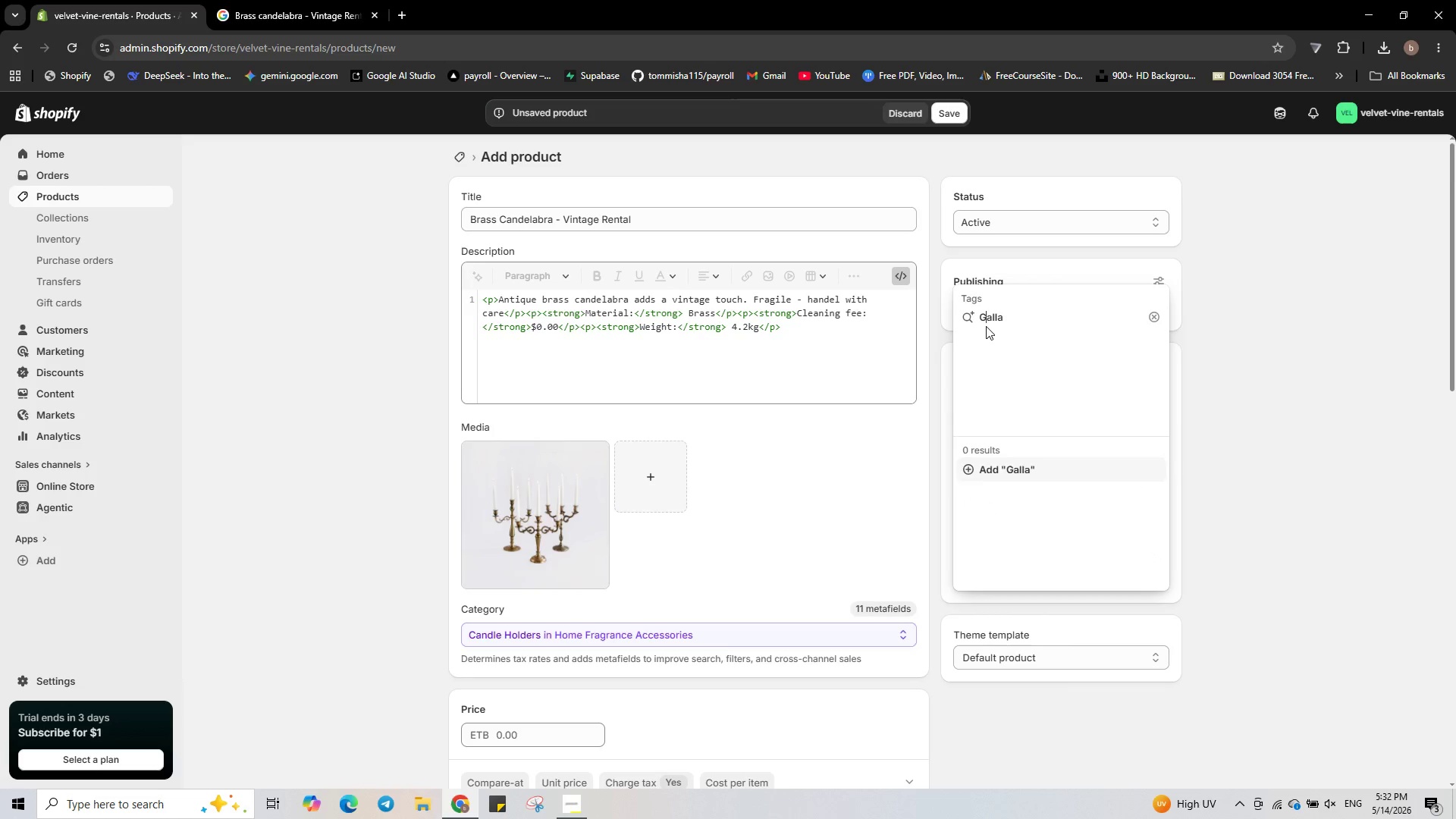 
key(Shift+G)
 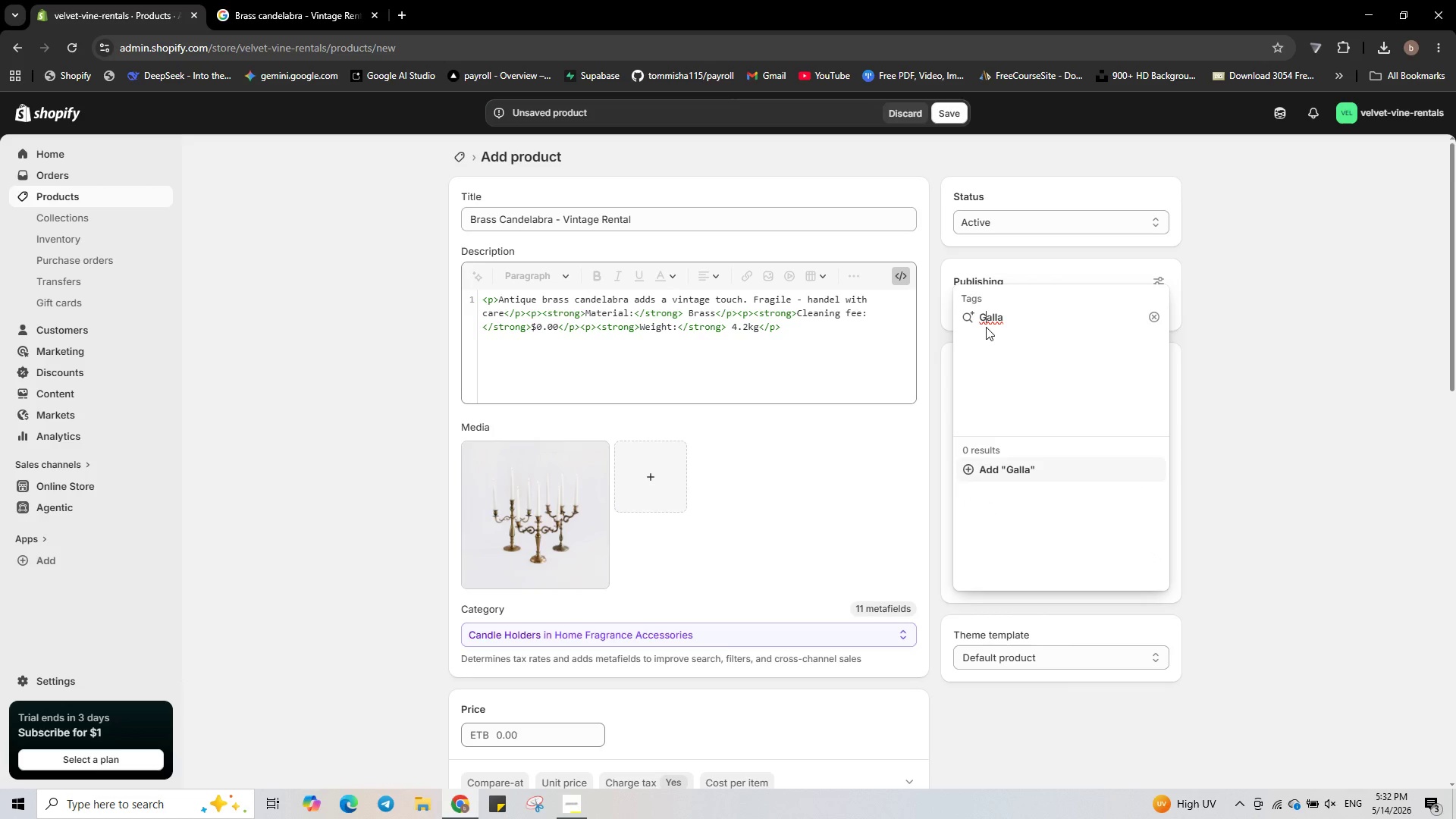 
key(ArrowRight)
 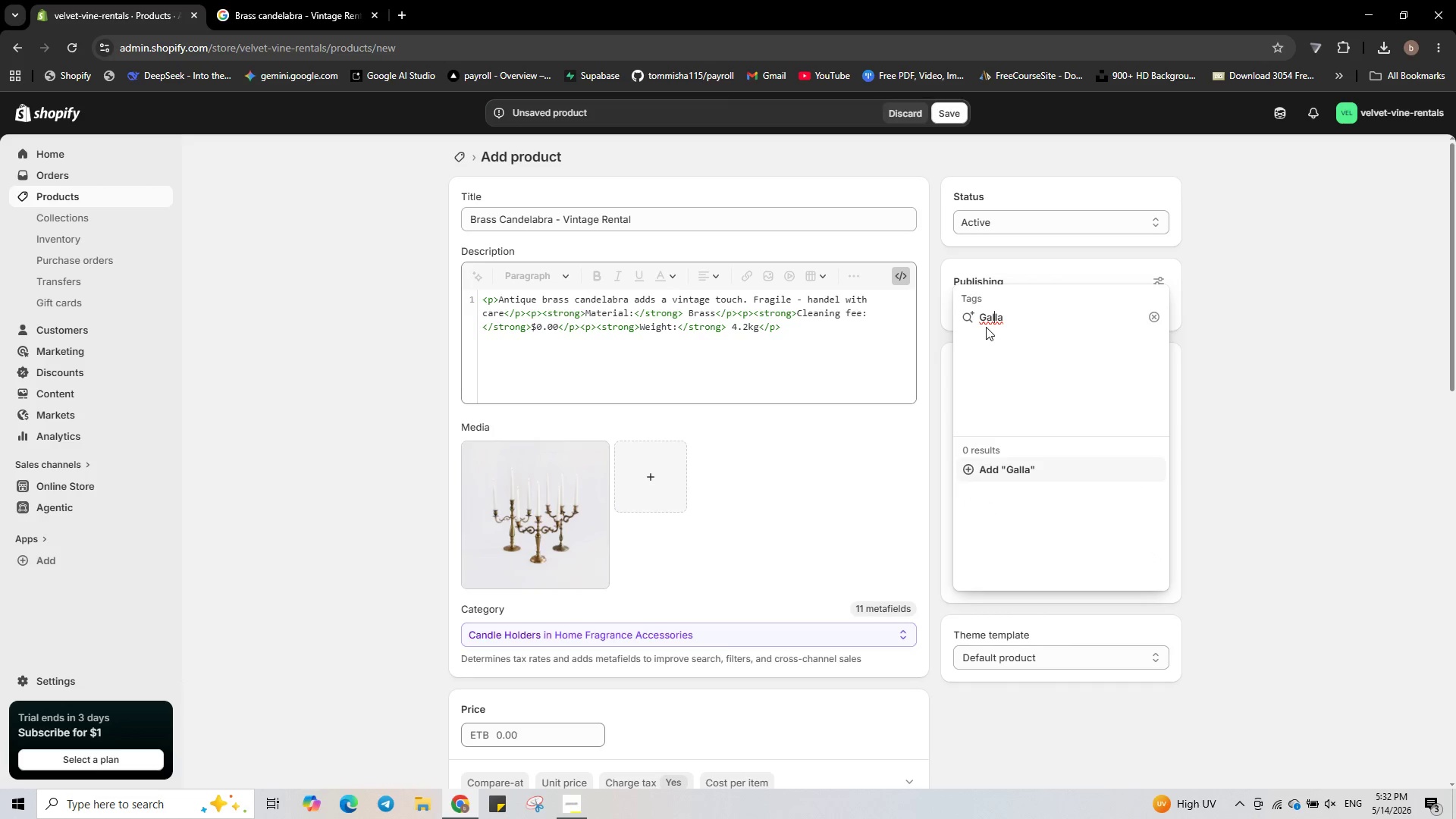 
key(ArrowRight)
 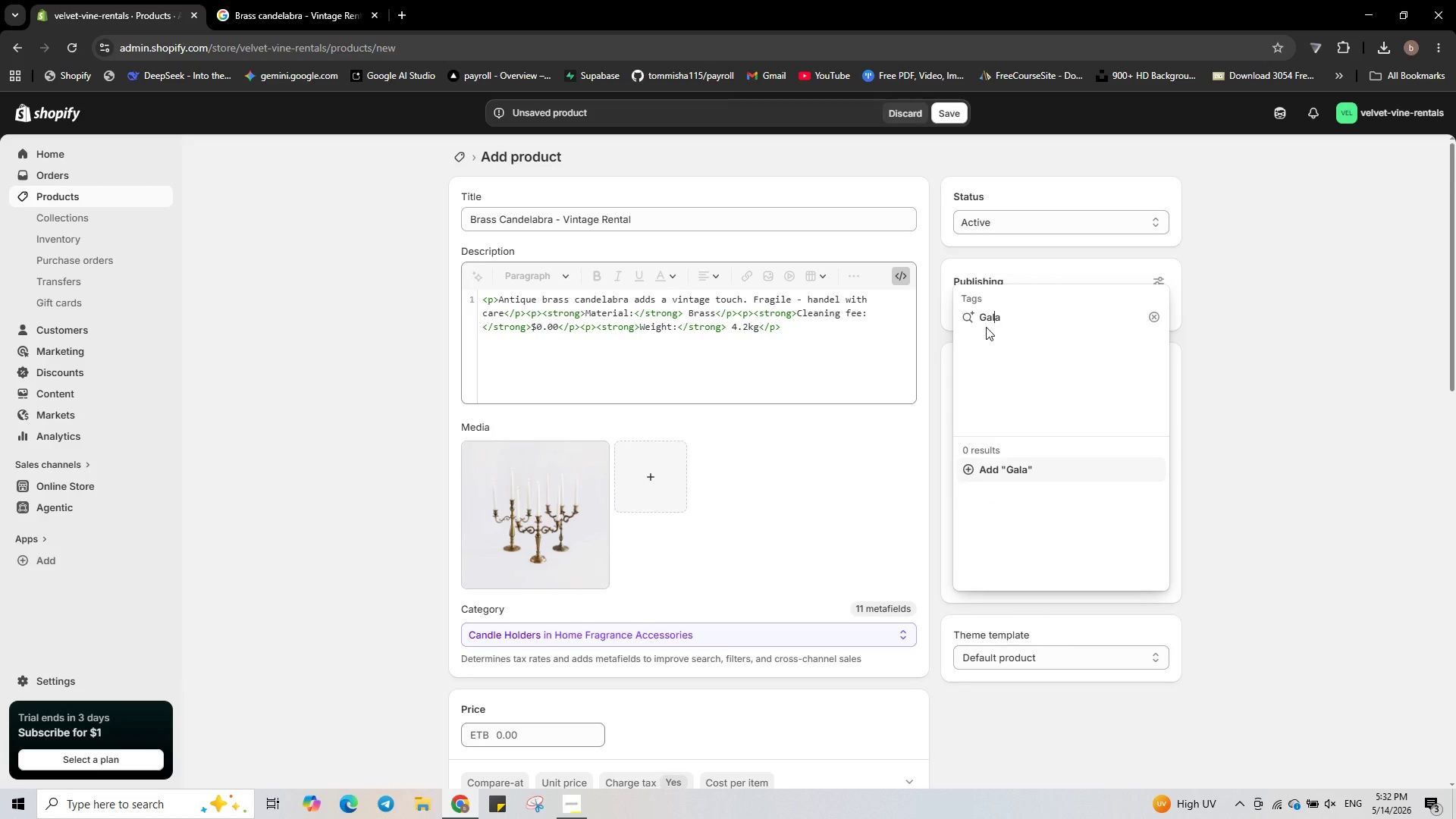 
key(Delete)
 